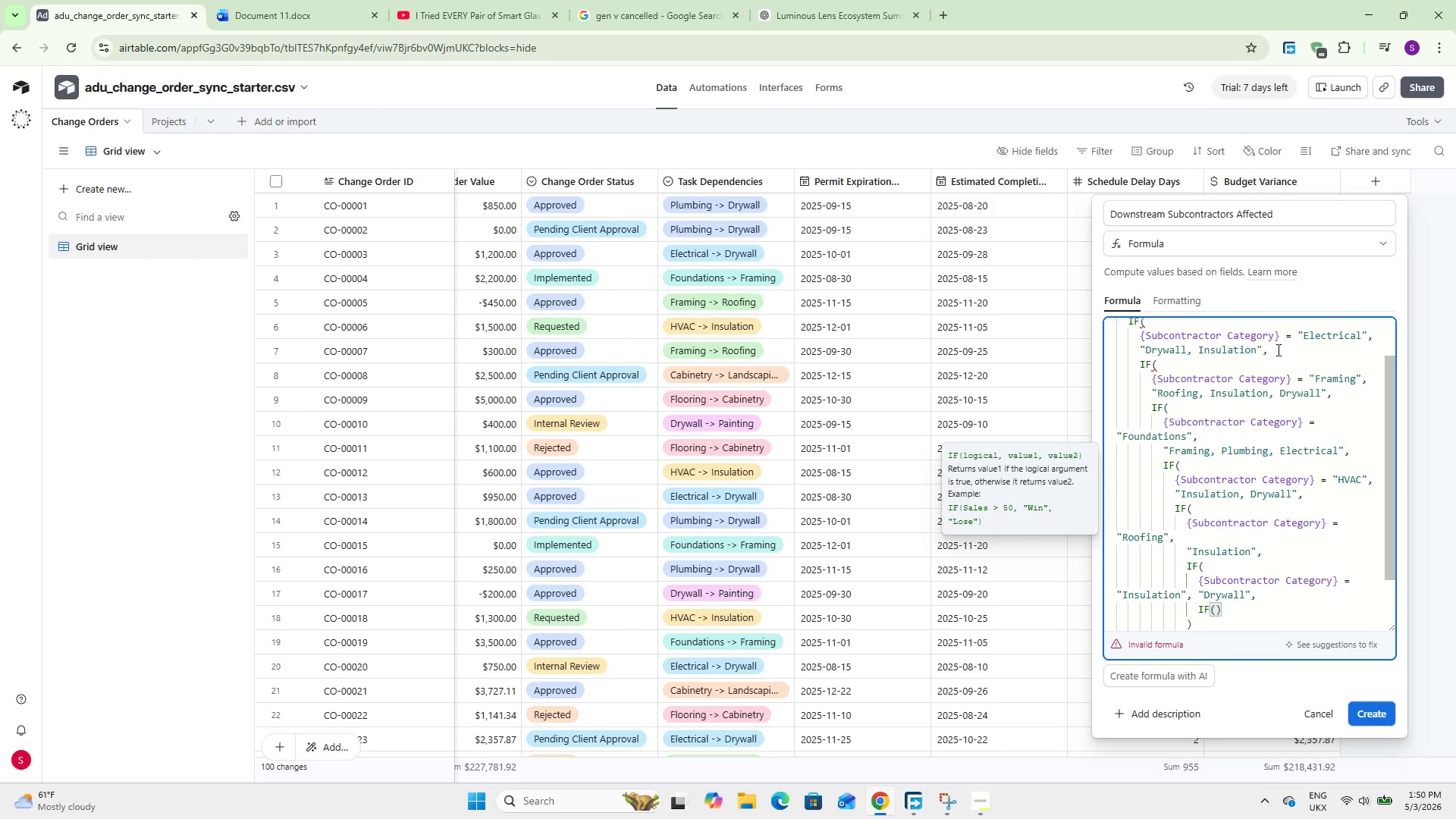 
wait(26.89)
 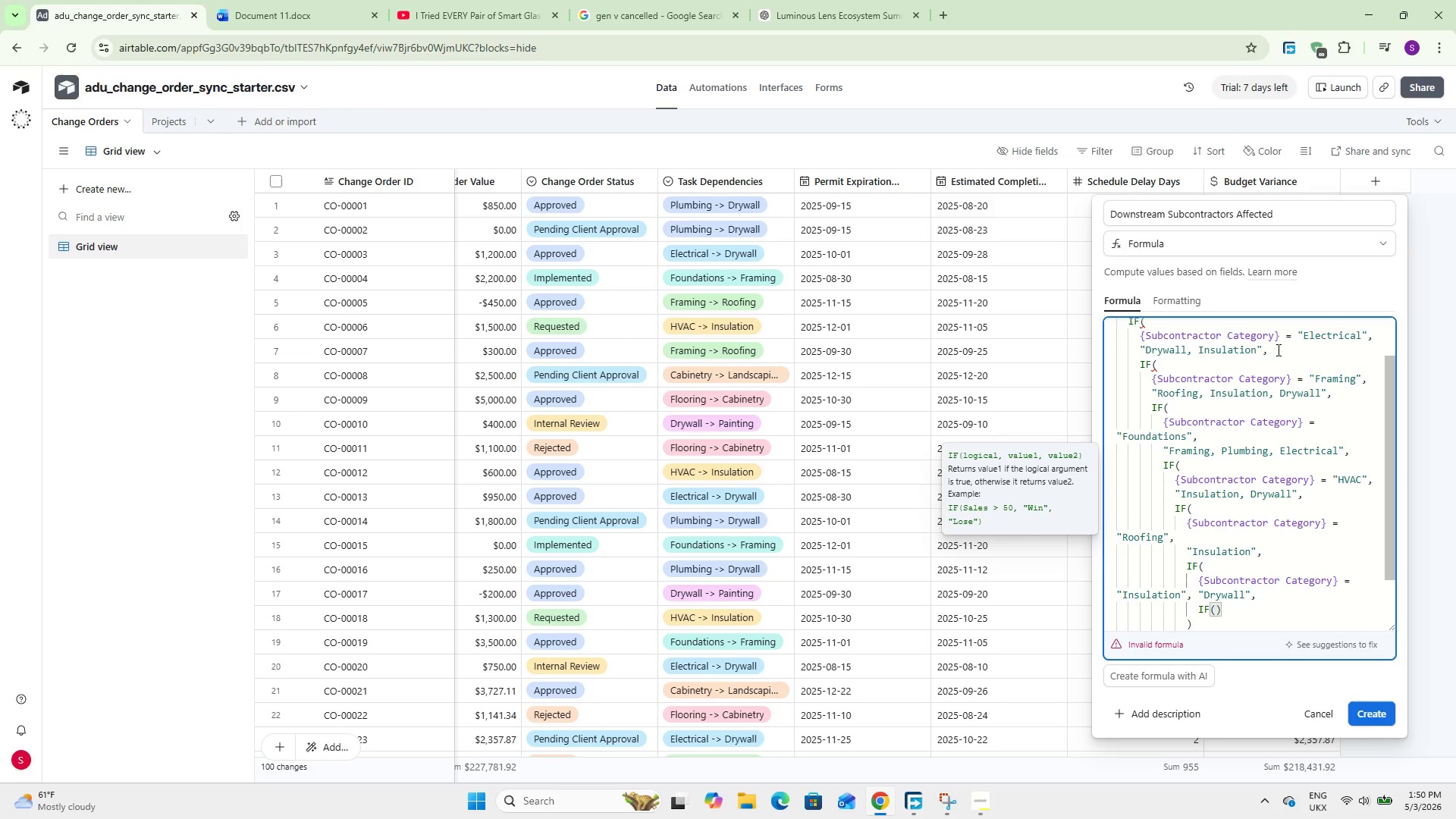 
key(Enter)
 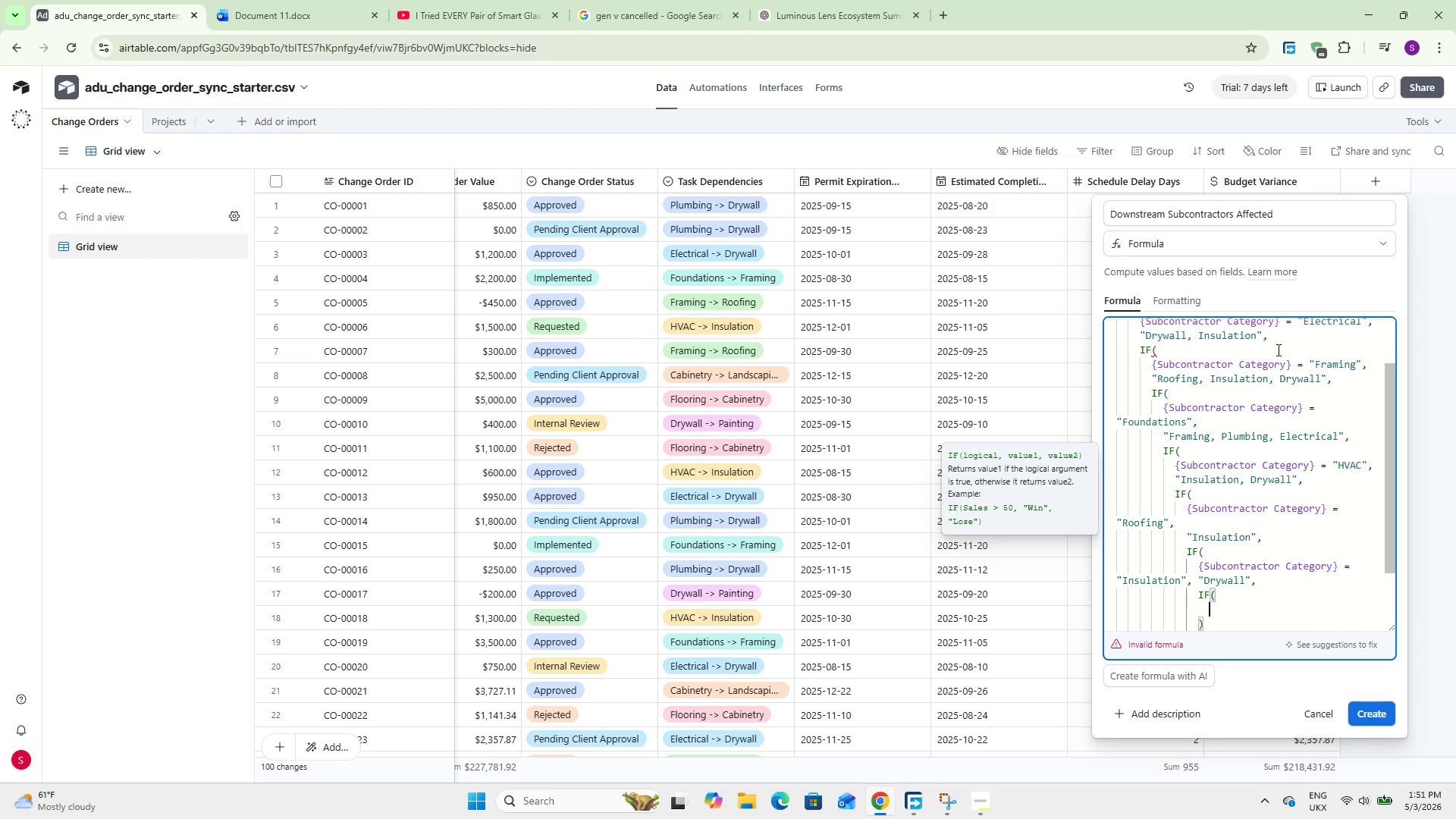 
type(sub)
 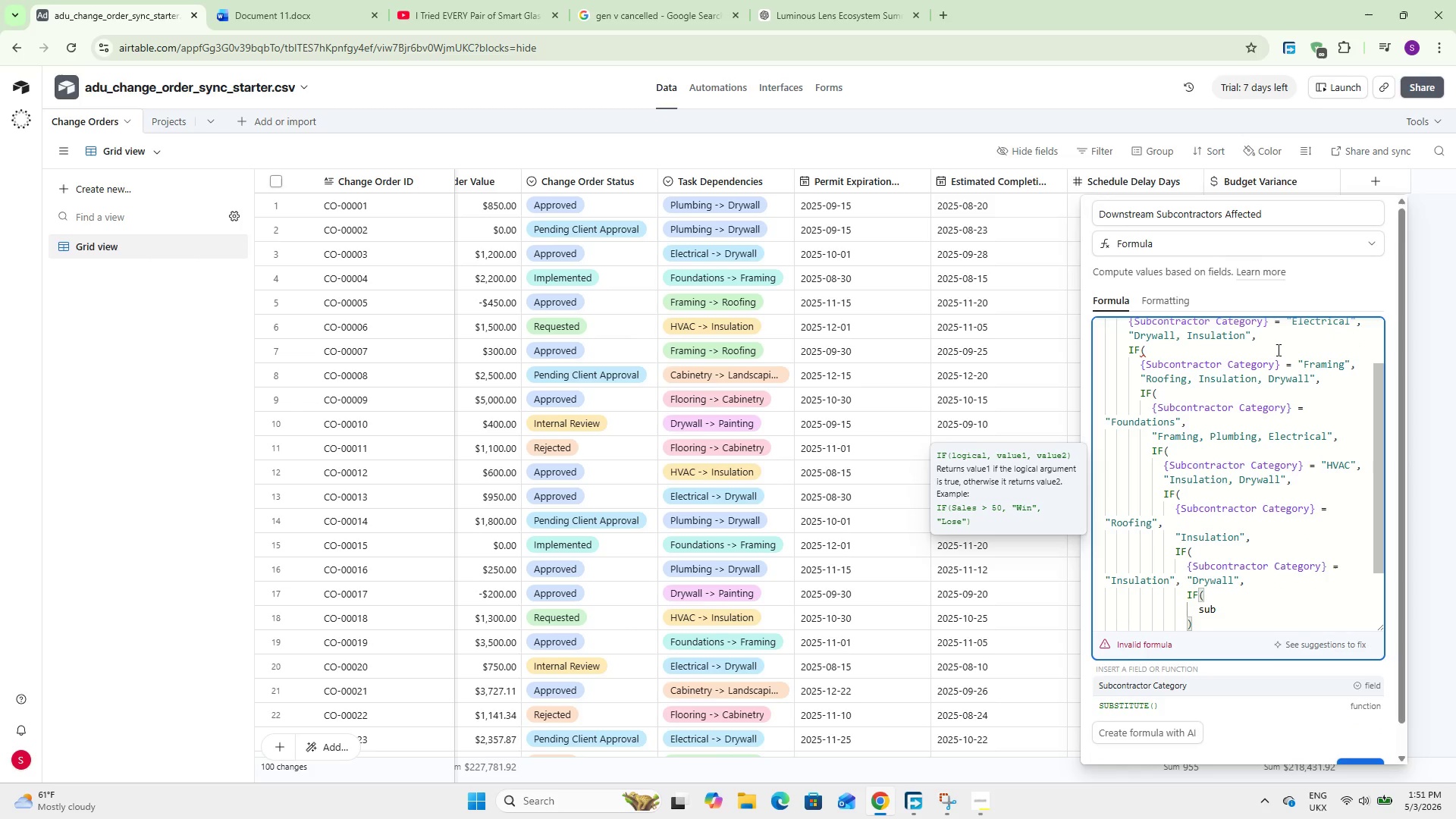 
key(Enter)
 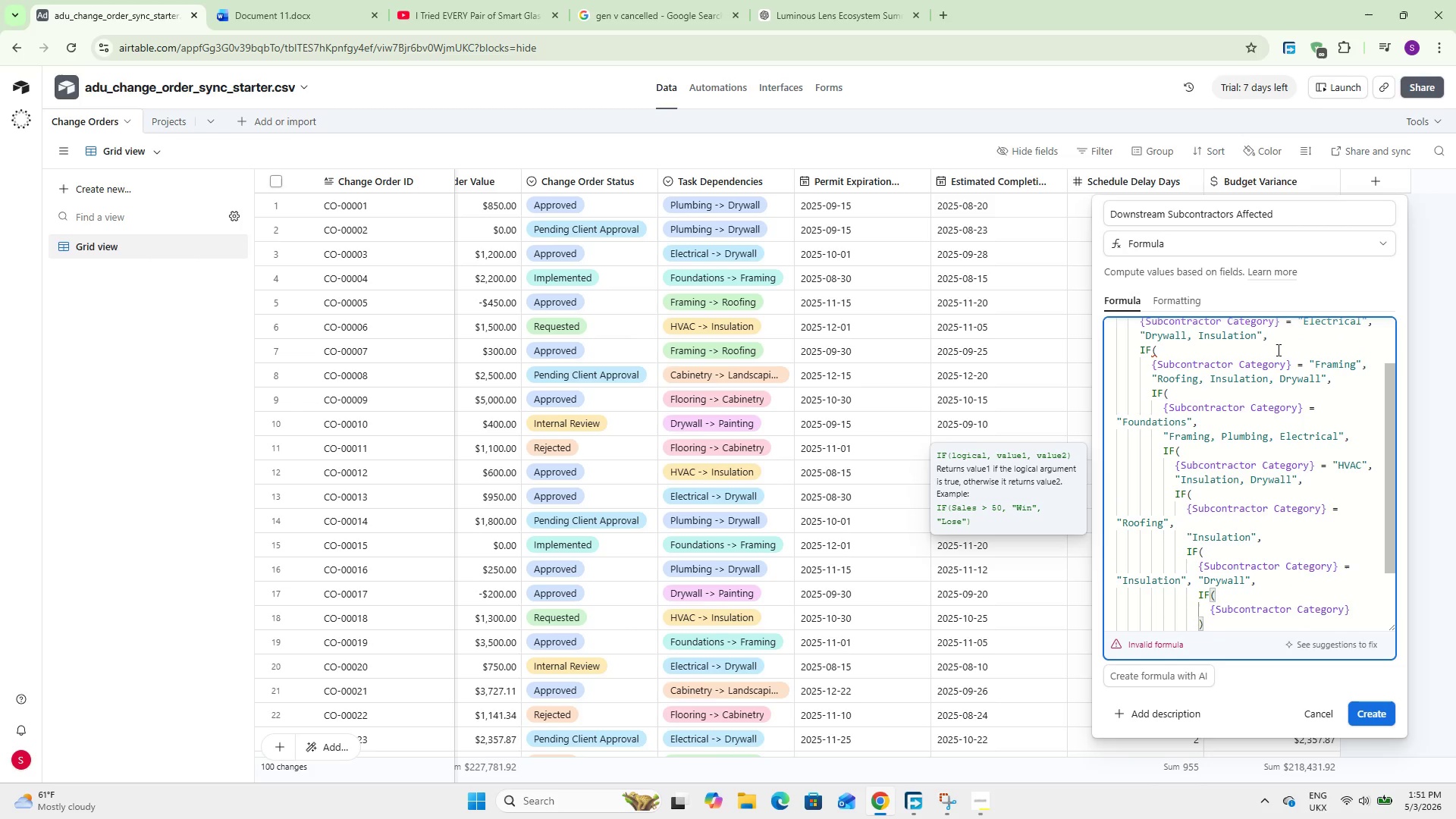 
key(Space)
 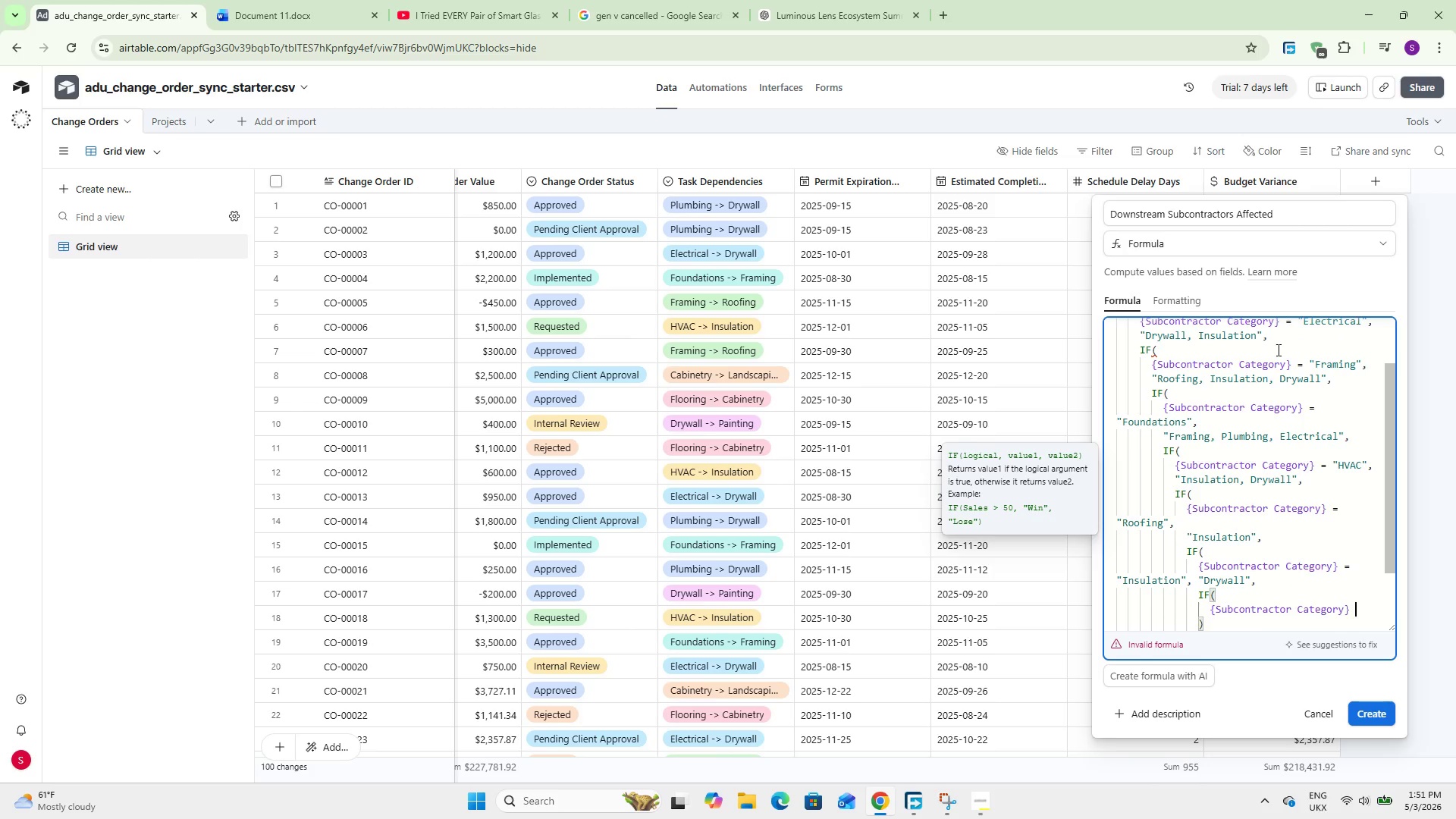 
key(Equal)
 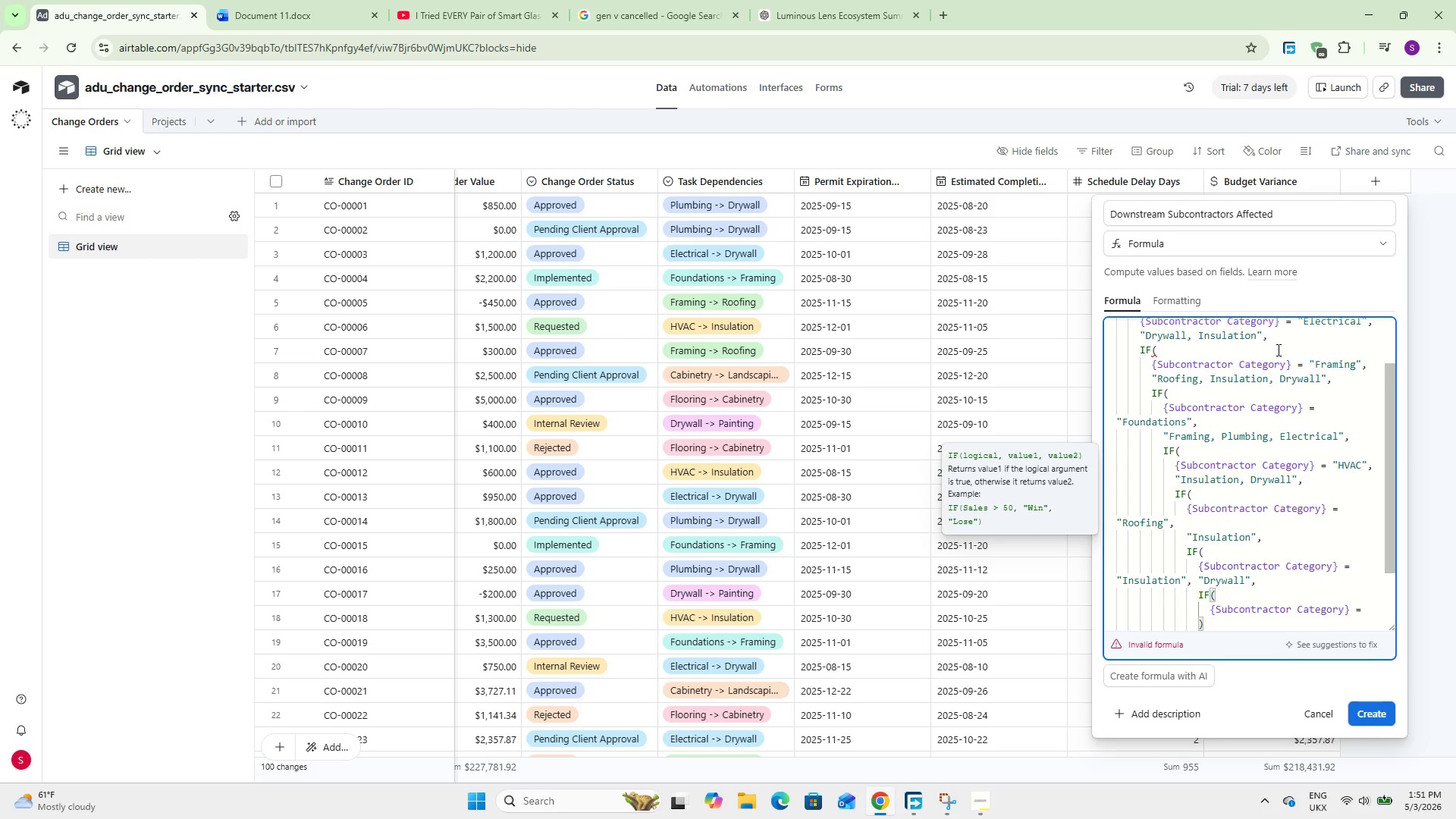 
wait(7.53)
 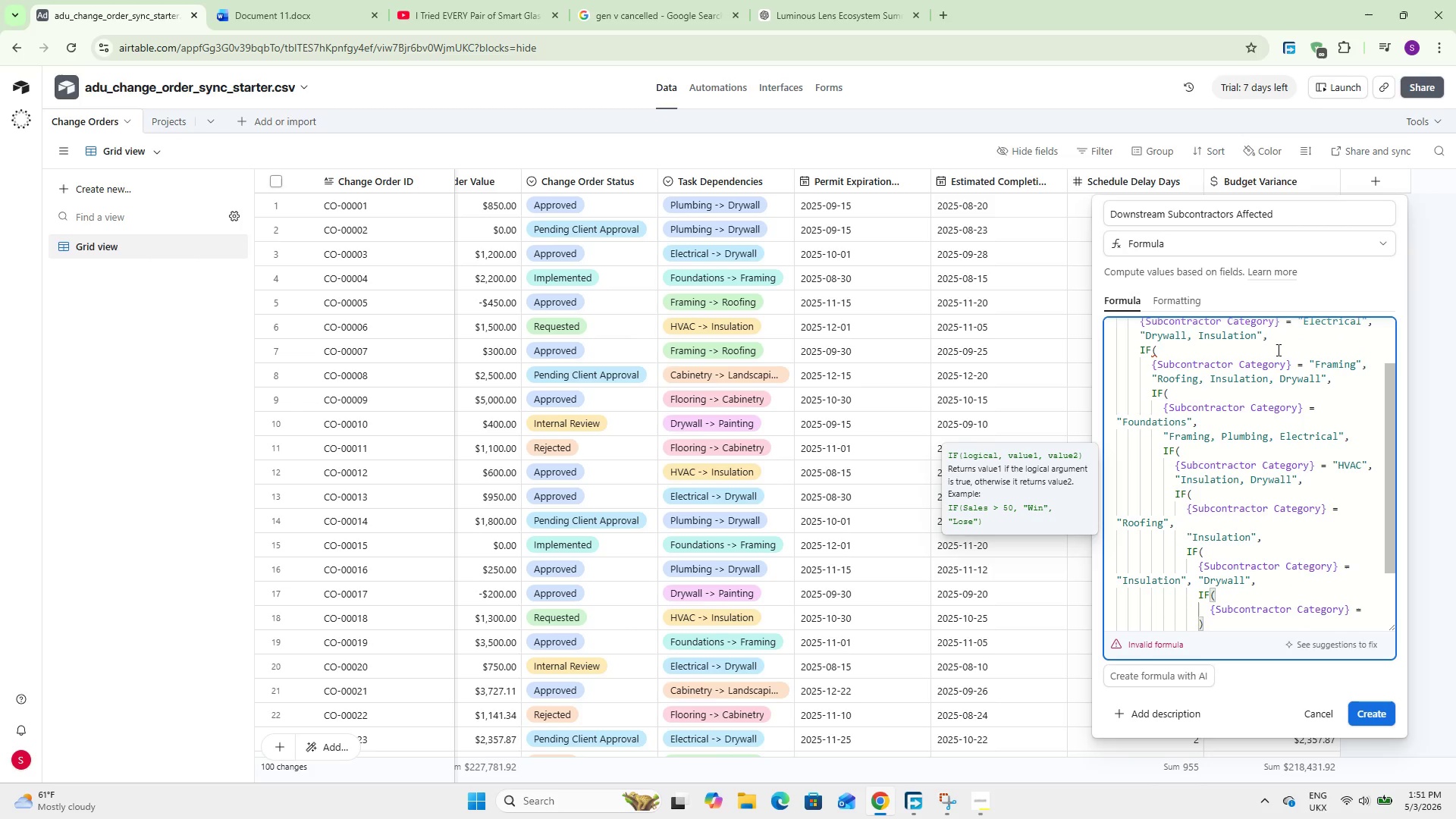 
type( @drywall)
key(Backspace)
key(Backspace)
key(Backspace)
key(Backspace)
key(Backspace)
key(Backspace)
key(Backspace)
type(Drywall)
 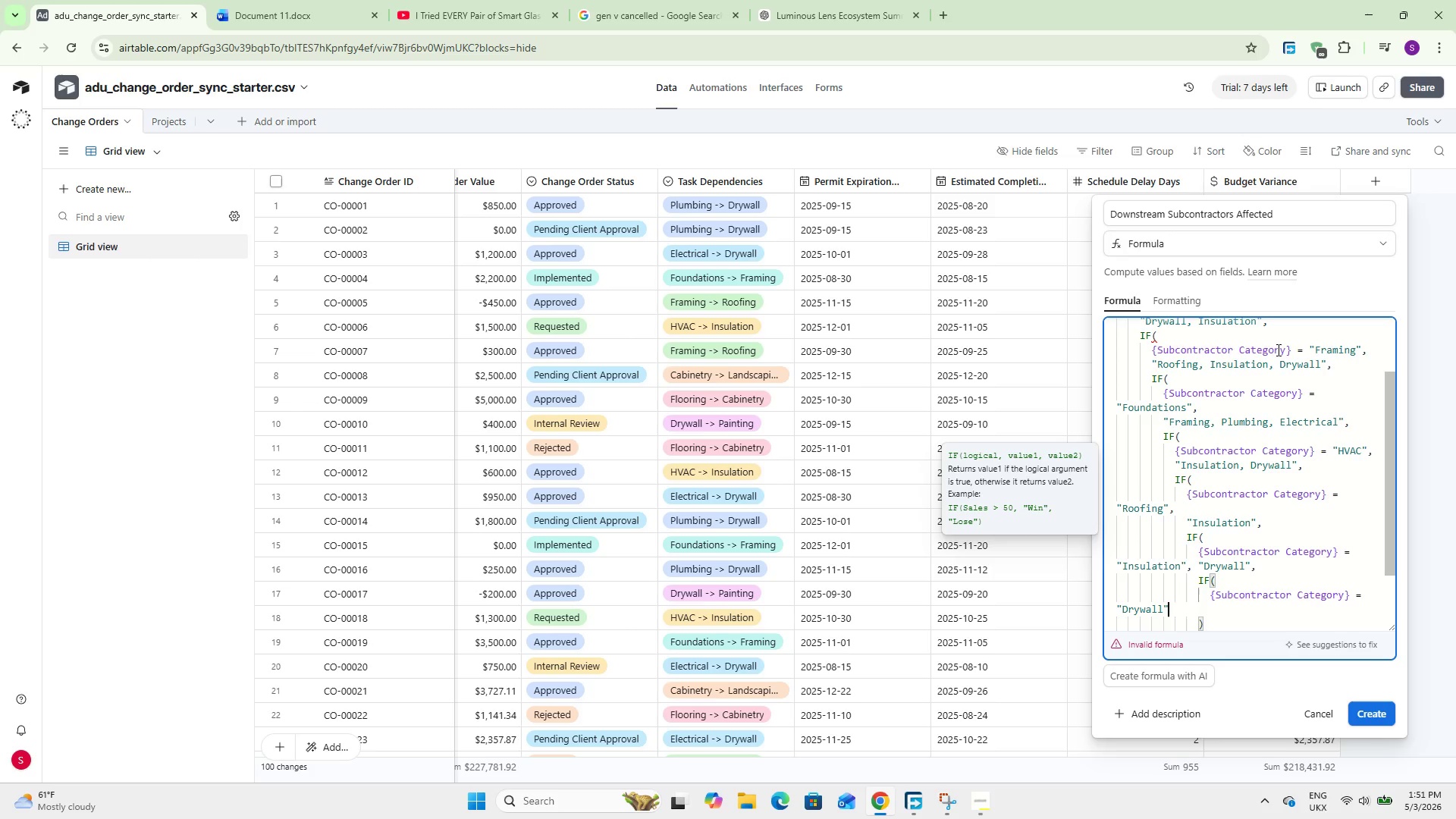 
key(ArrowRight)
 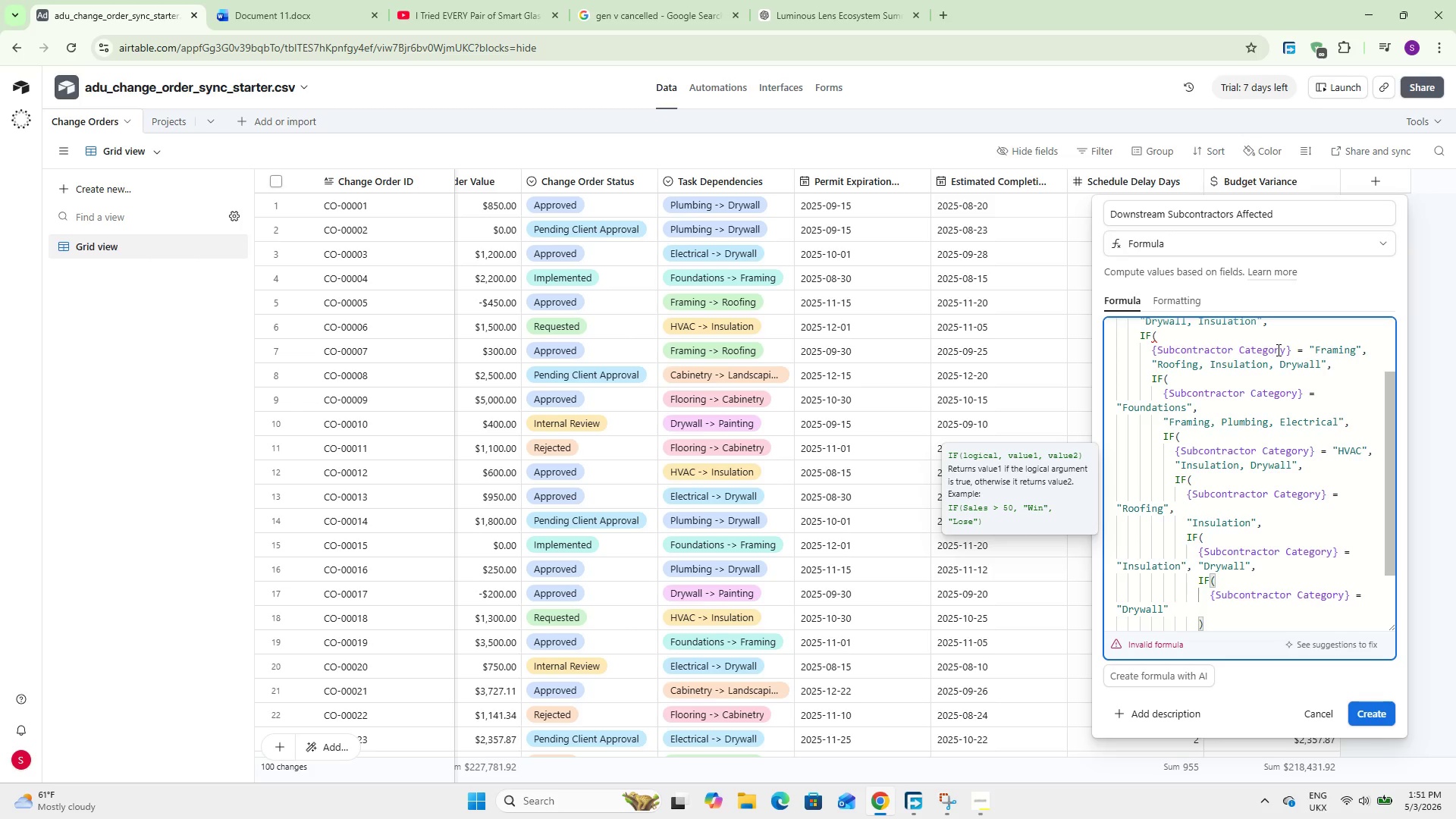 
type(, @Painting, Flooring)
 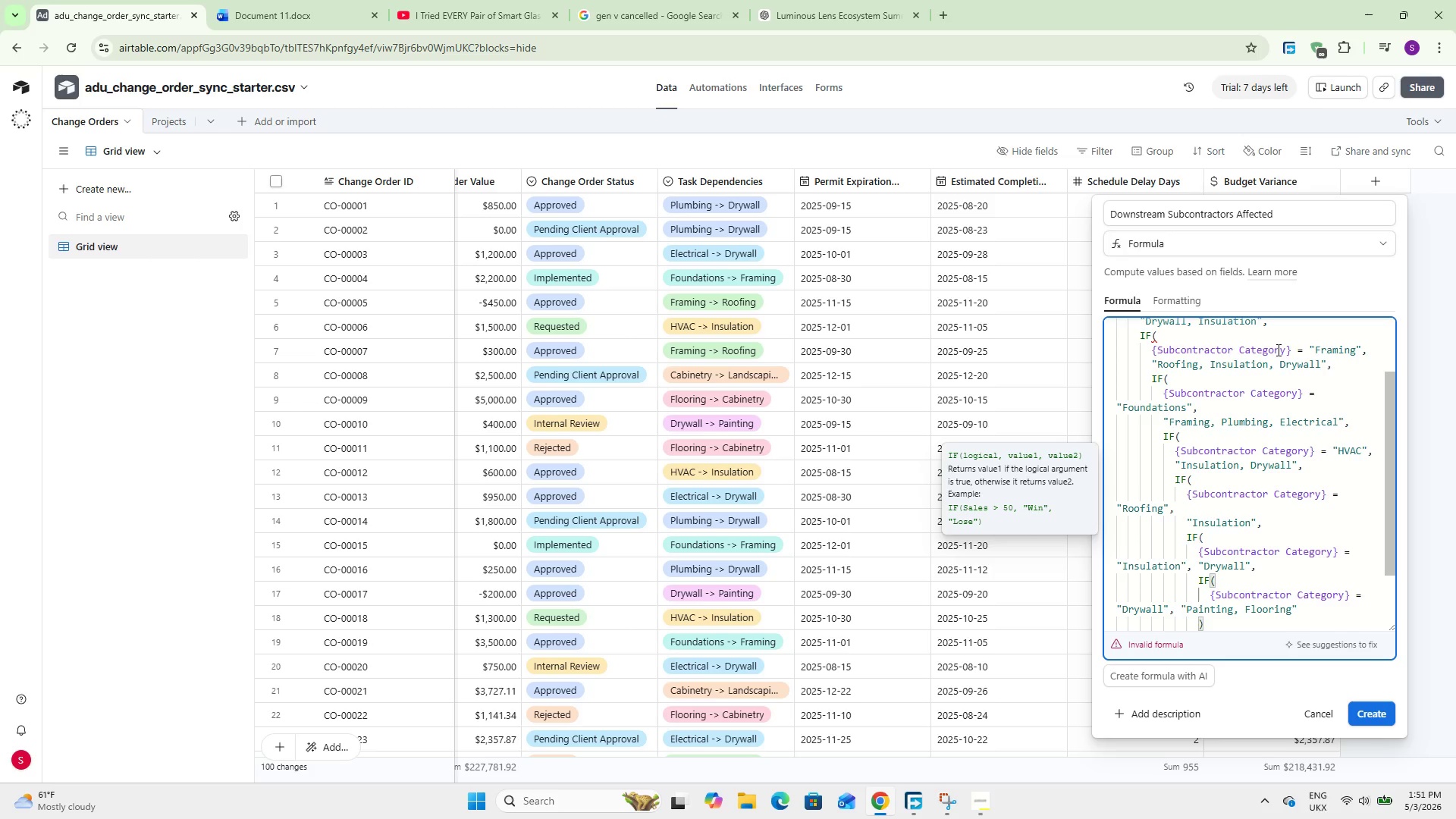 
key(ArrowRight)
 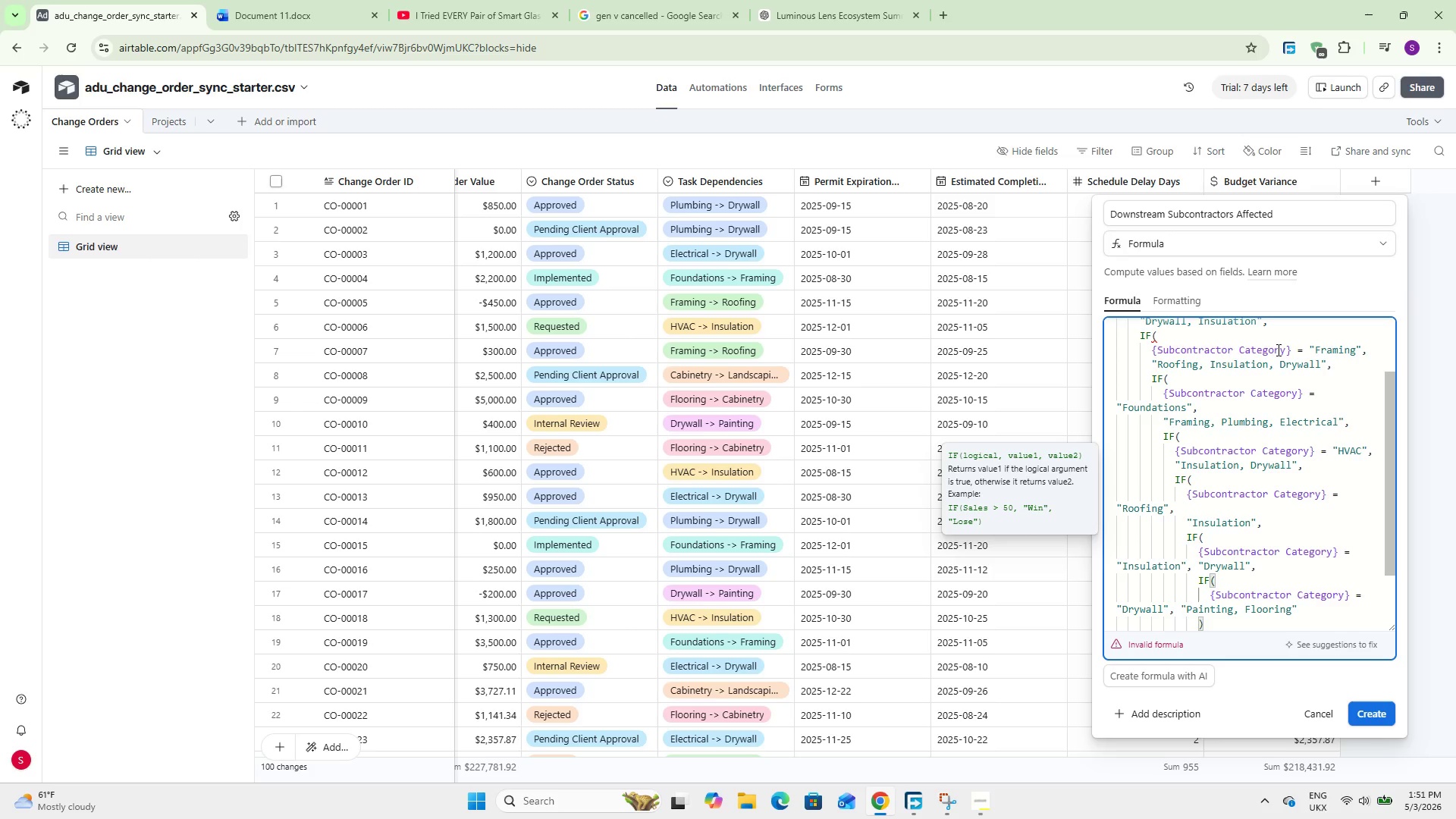 
key(Comma)
 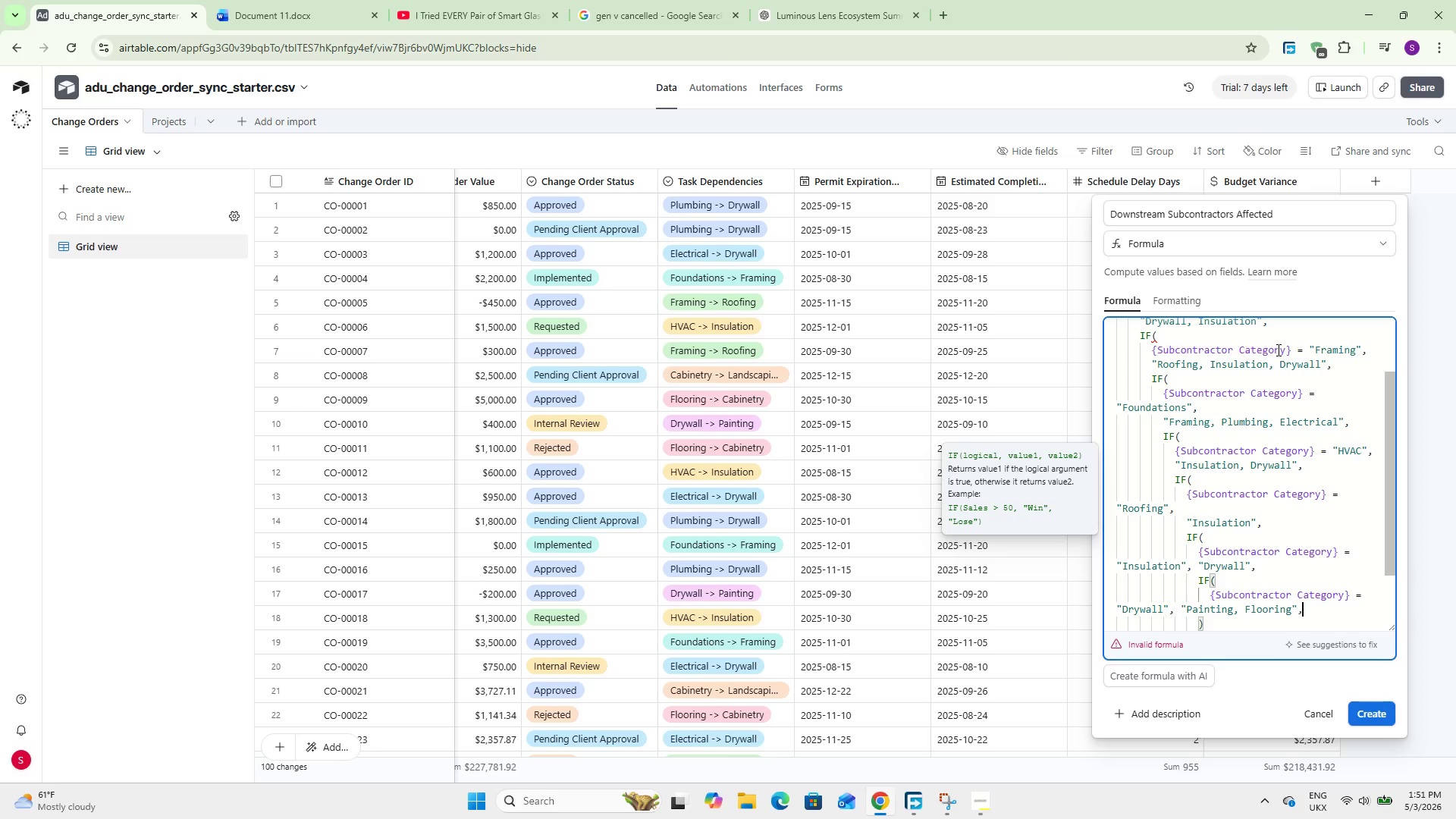 
key(Enter)
 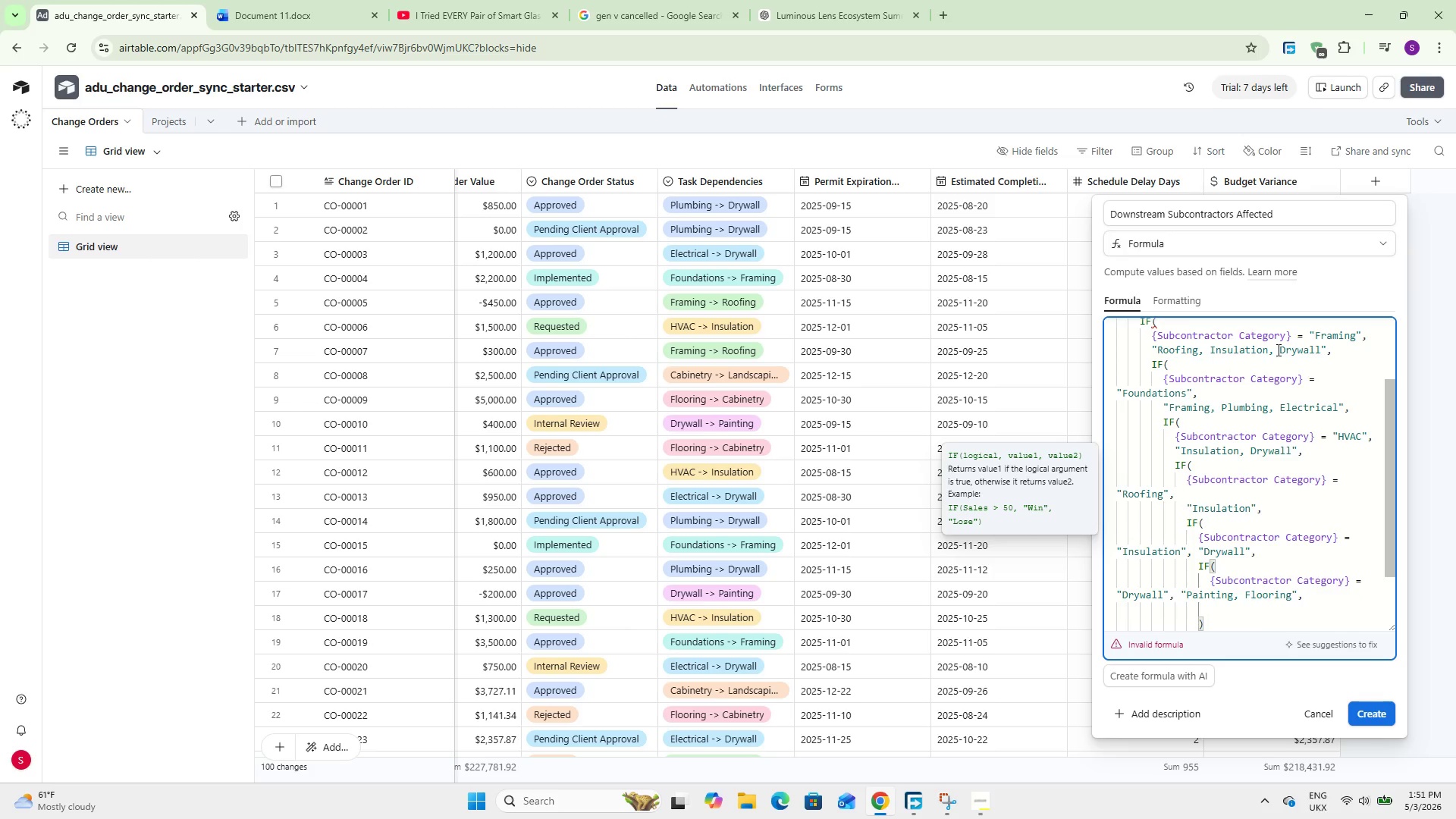 
type(IF()
 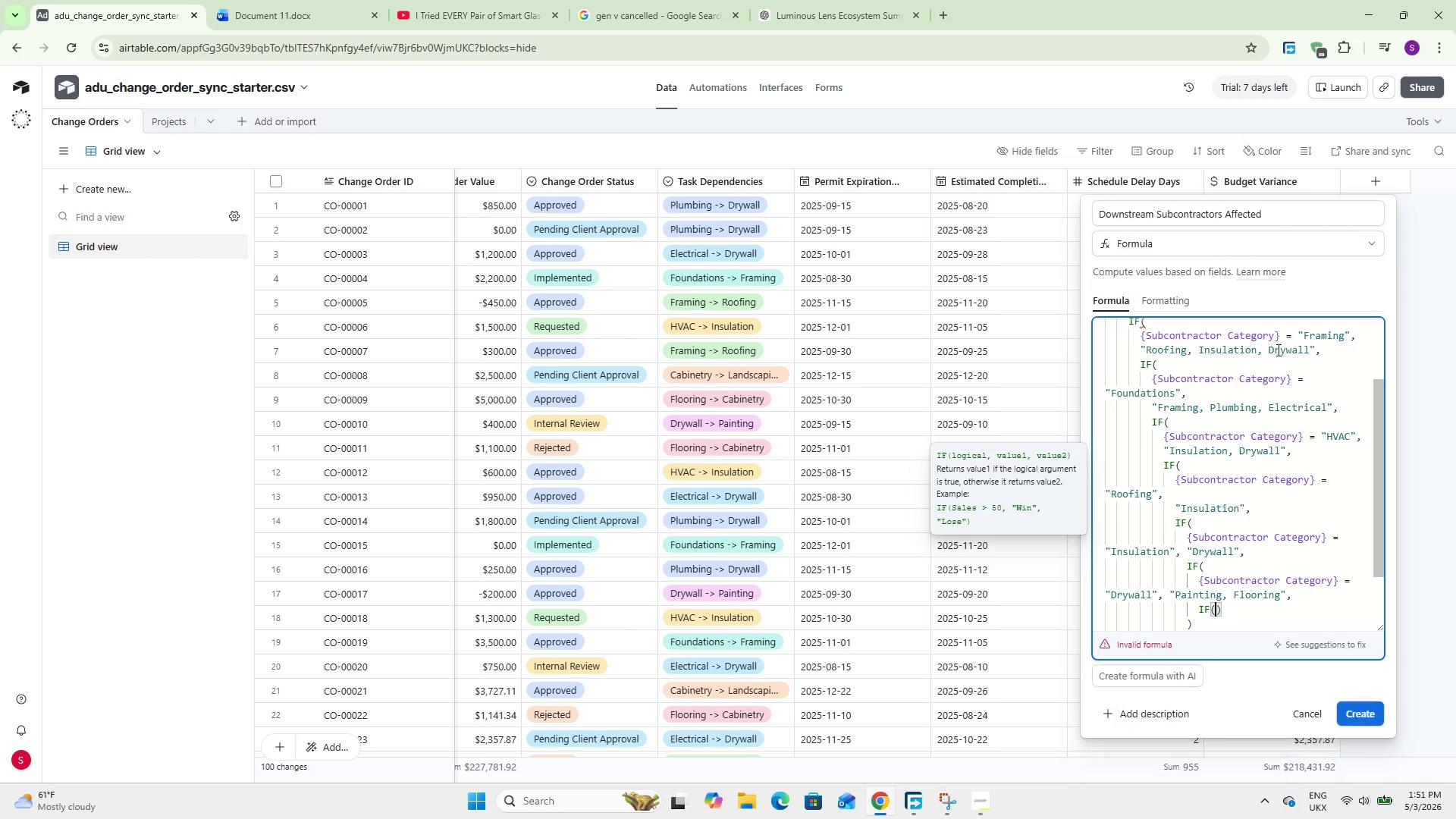 
key(Enter)
 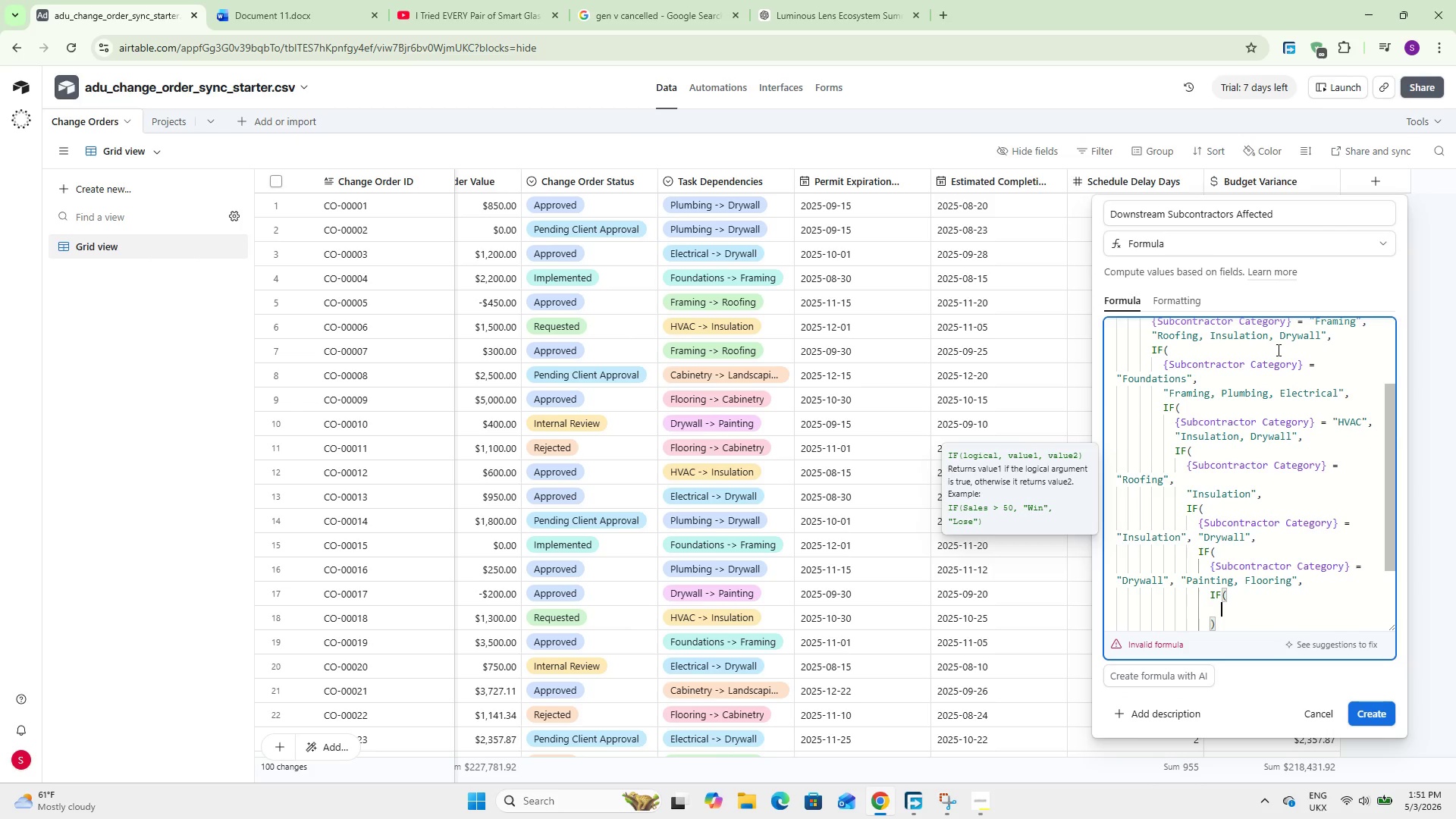 
hold_key(key=ShiftLeft, duration=0.42)
 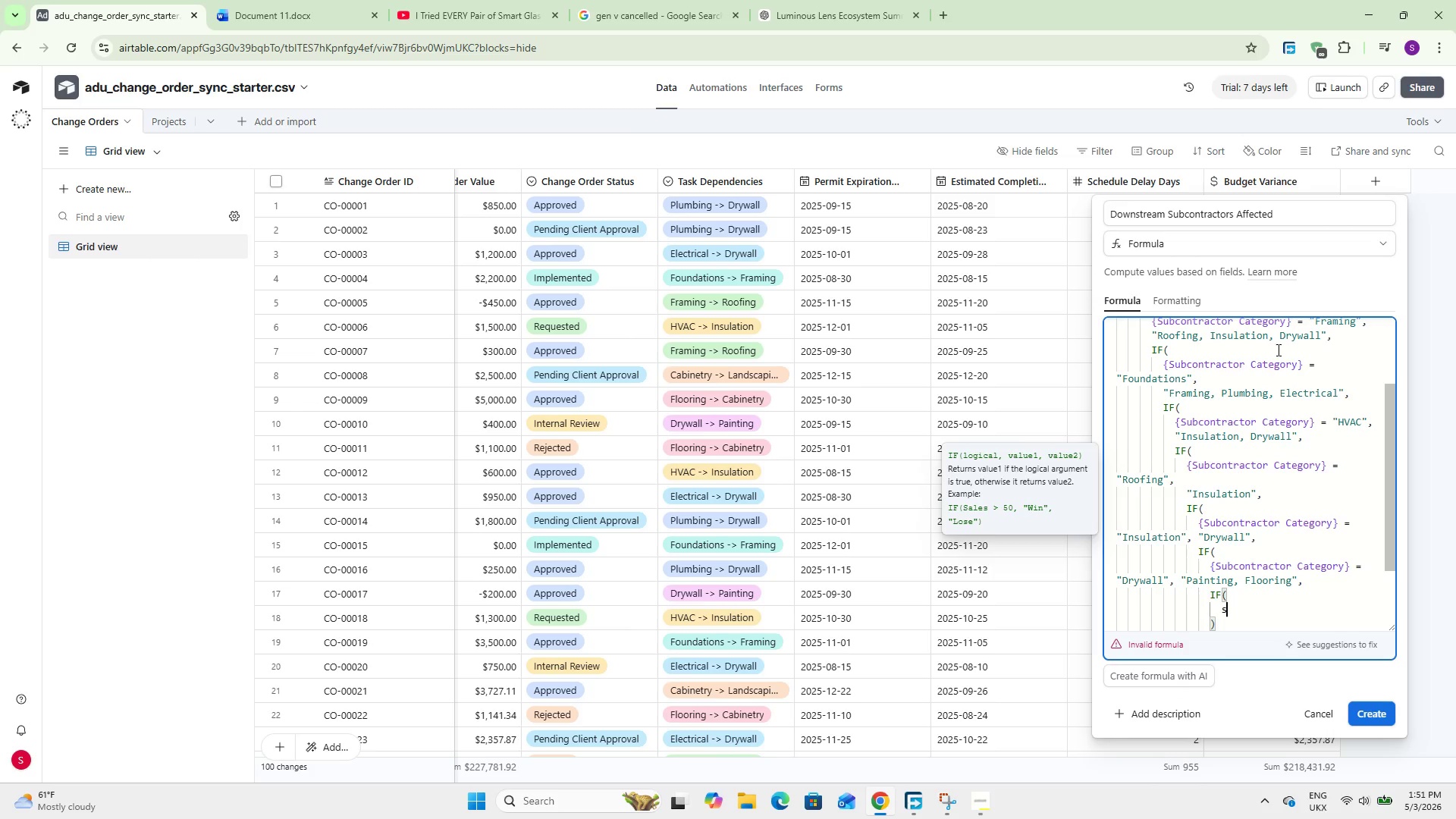 
type(sub)
 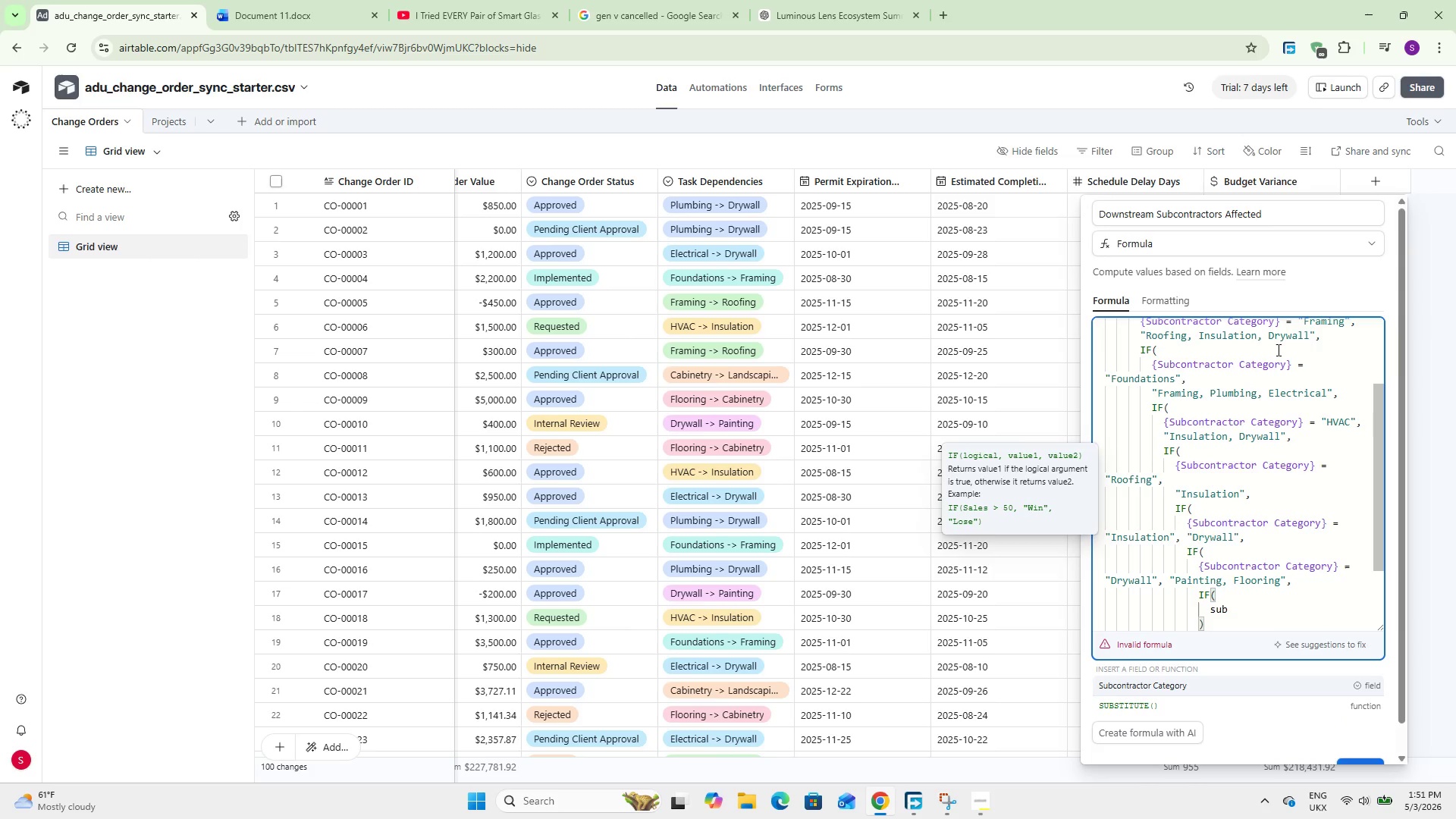 
key(Enter)
 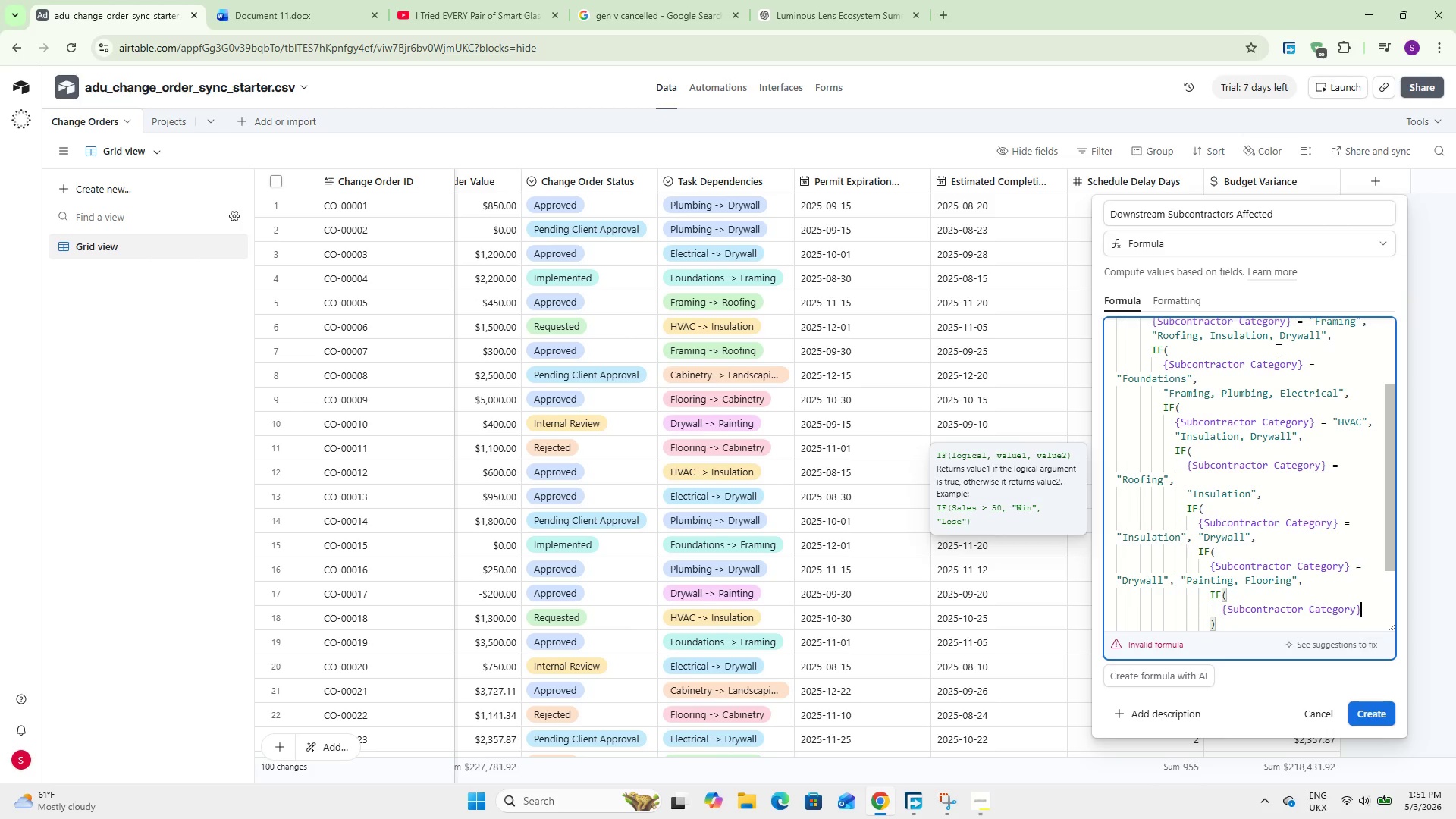 
type( = @Flooring)
 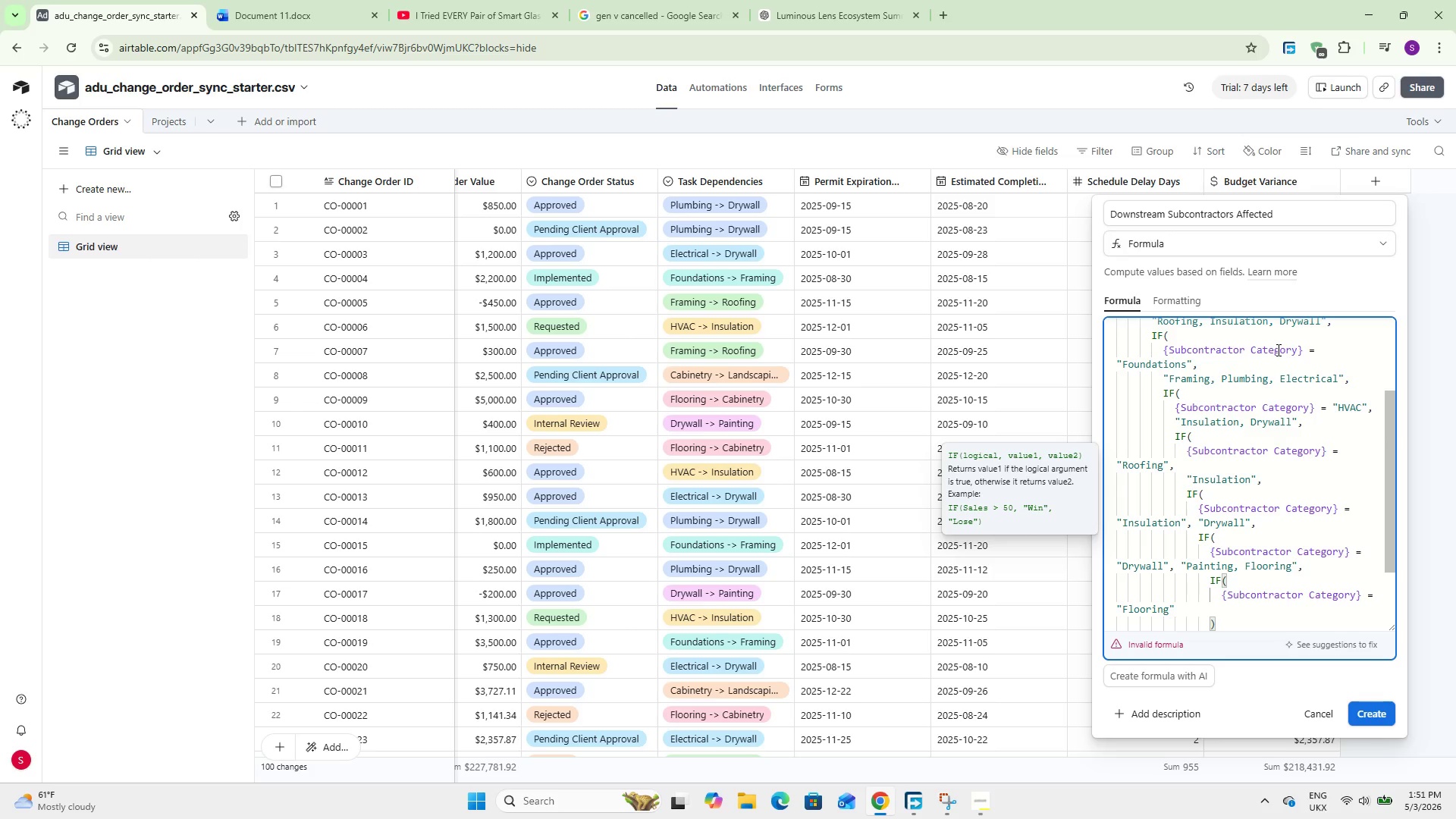 
key(ArrowRight)
 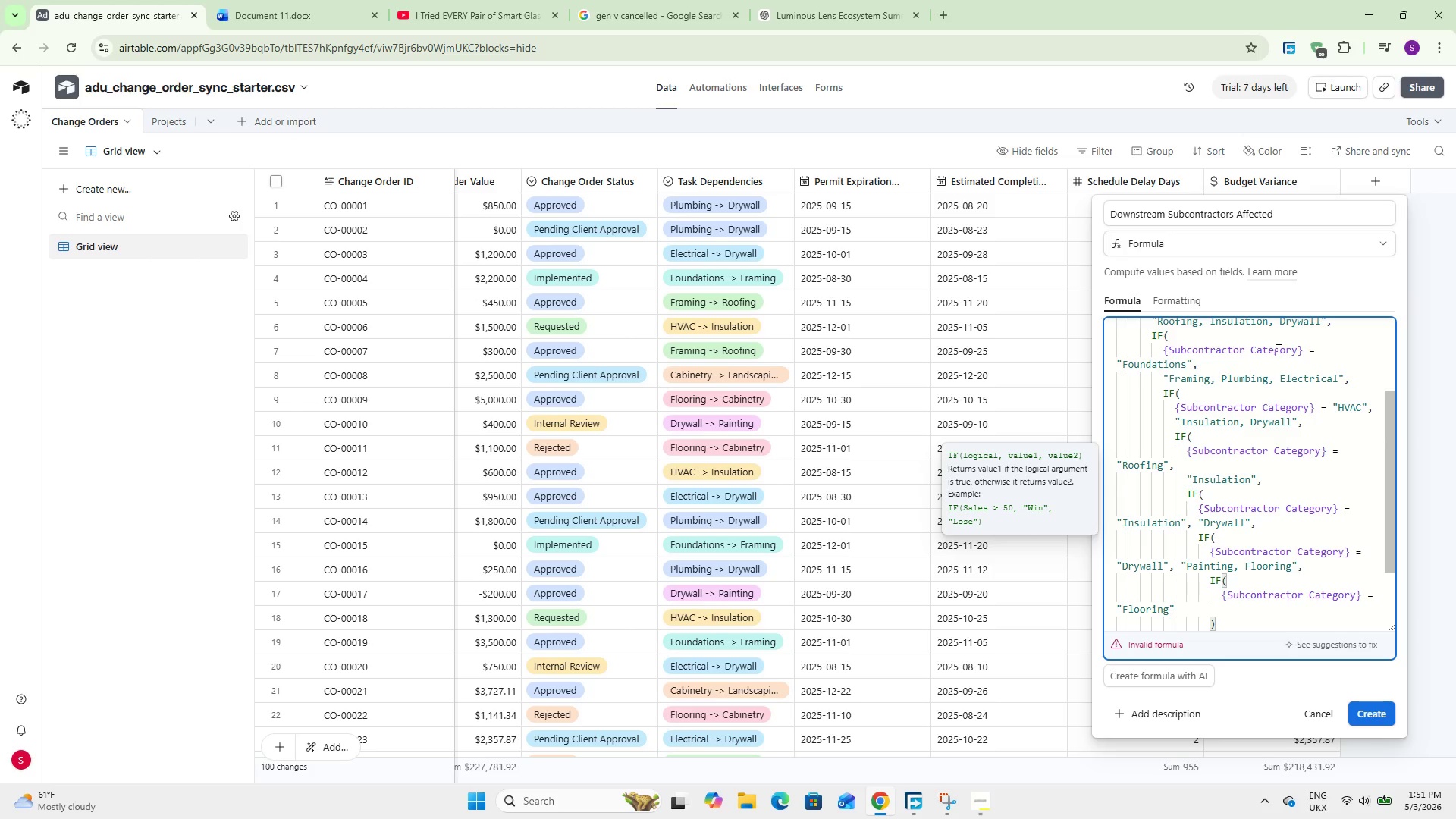 
type(, @Cabinetry)
 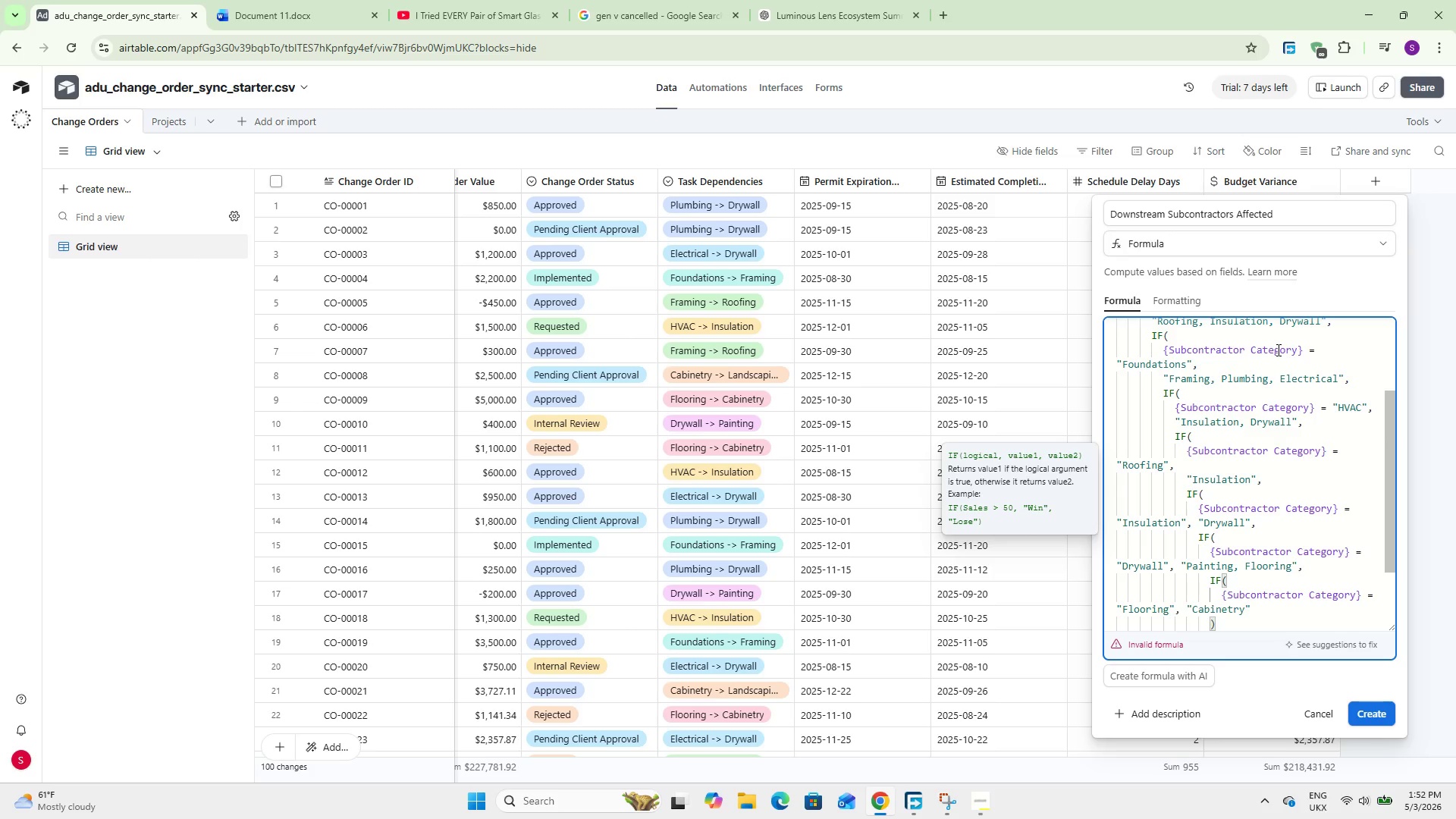 
key(ArrowRight)
 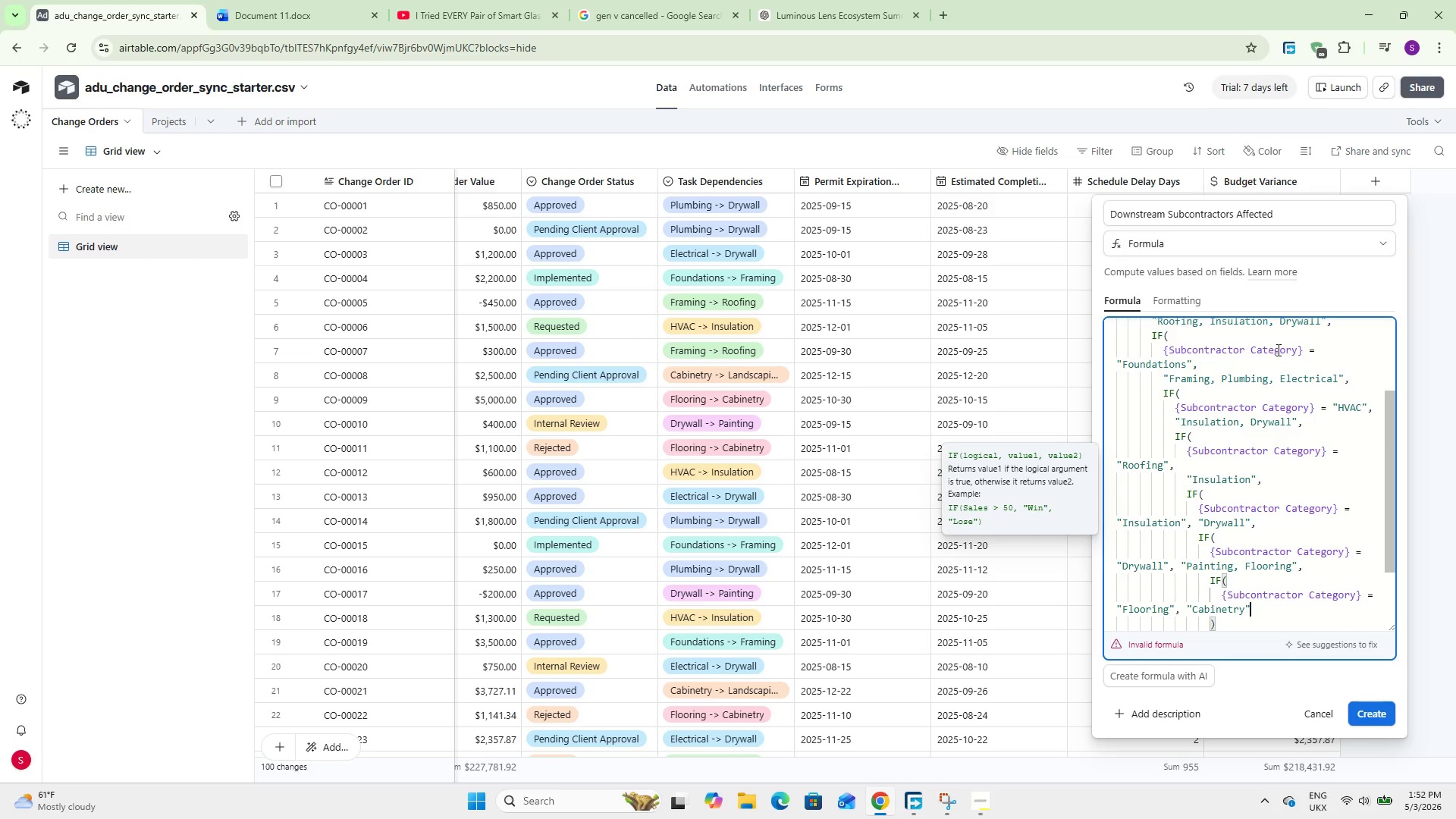 
key(Comma)
 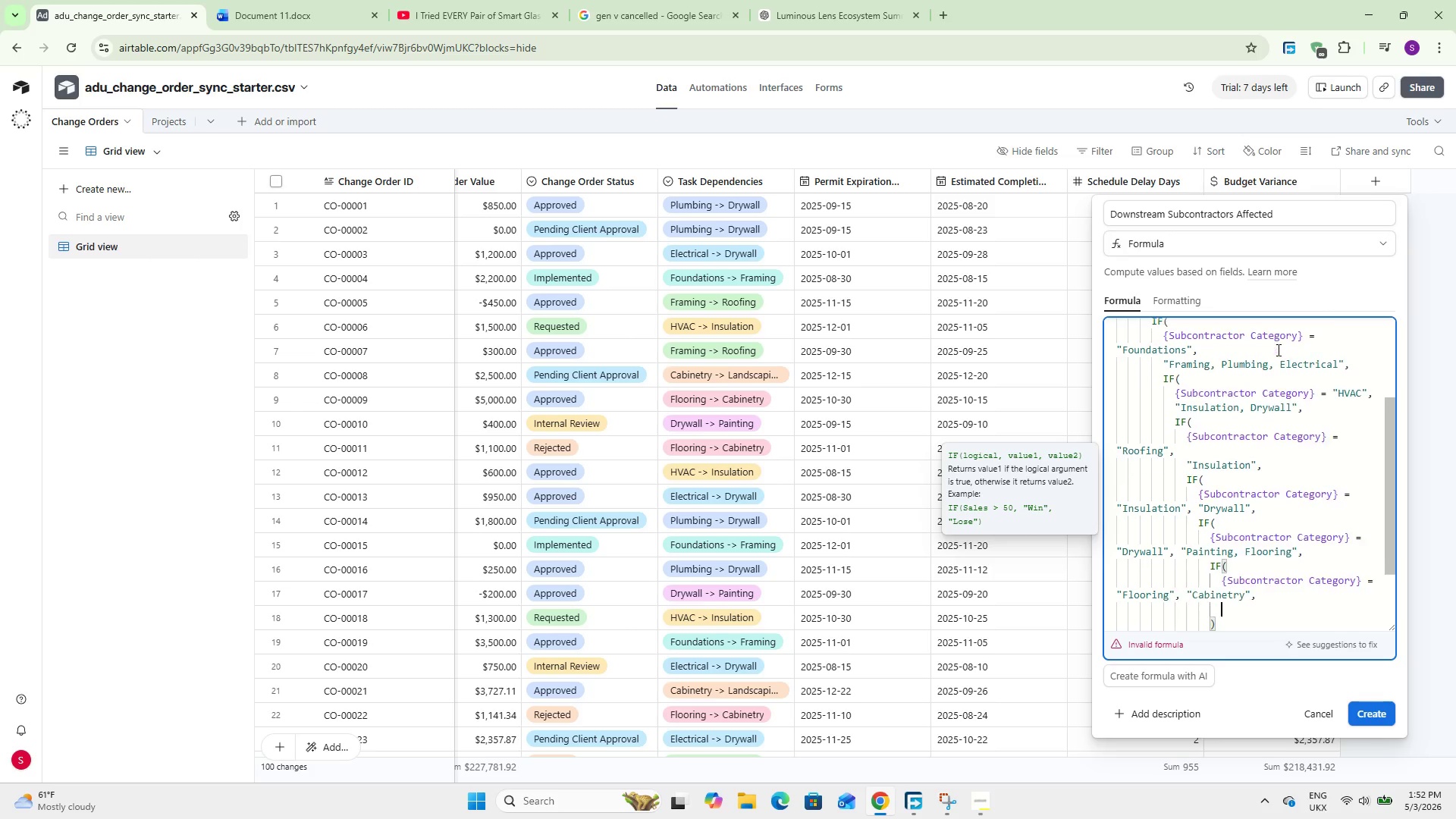 
key(Enter)
 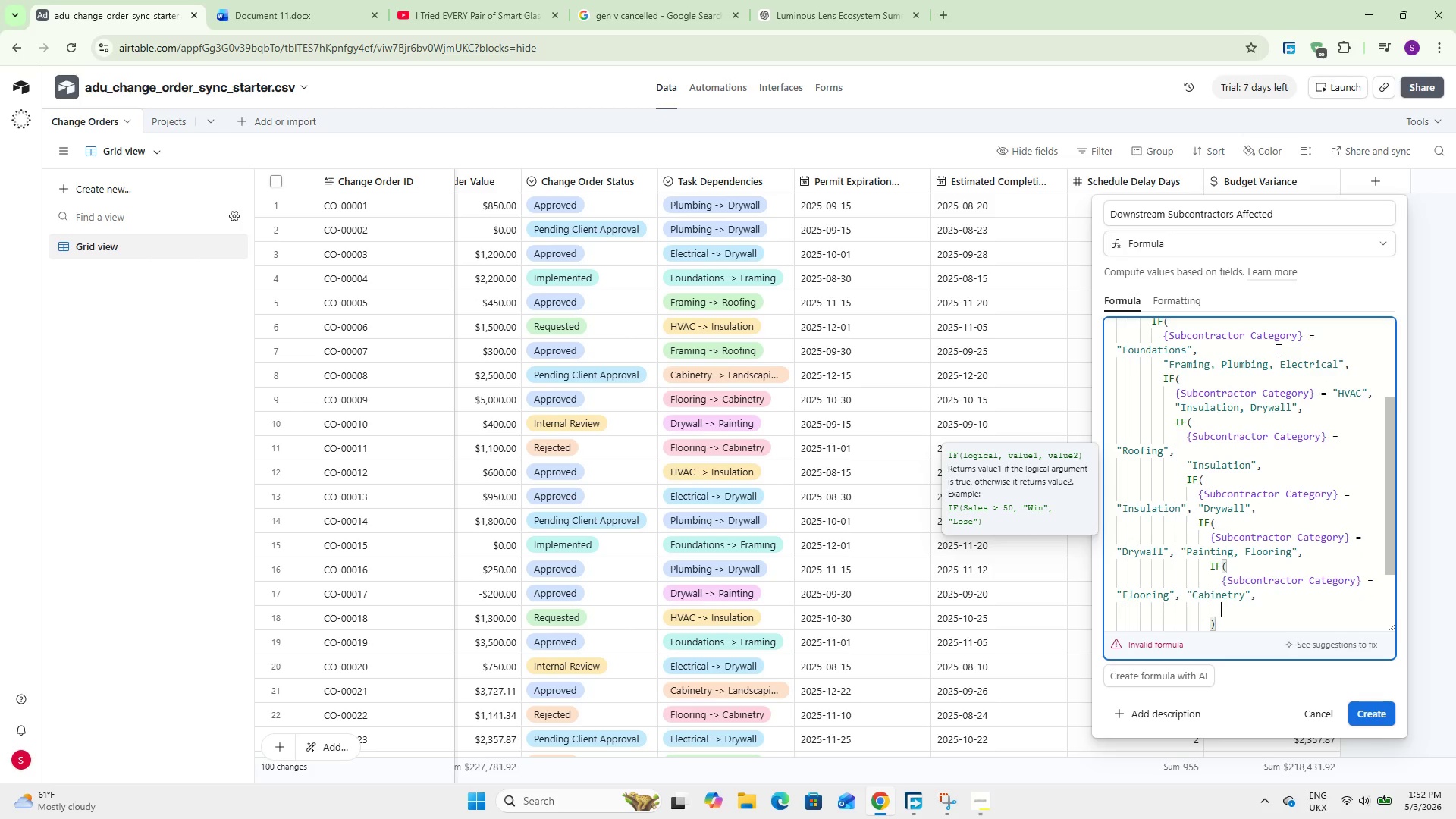 
type(IF()
 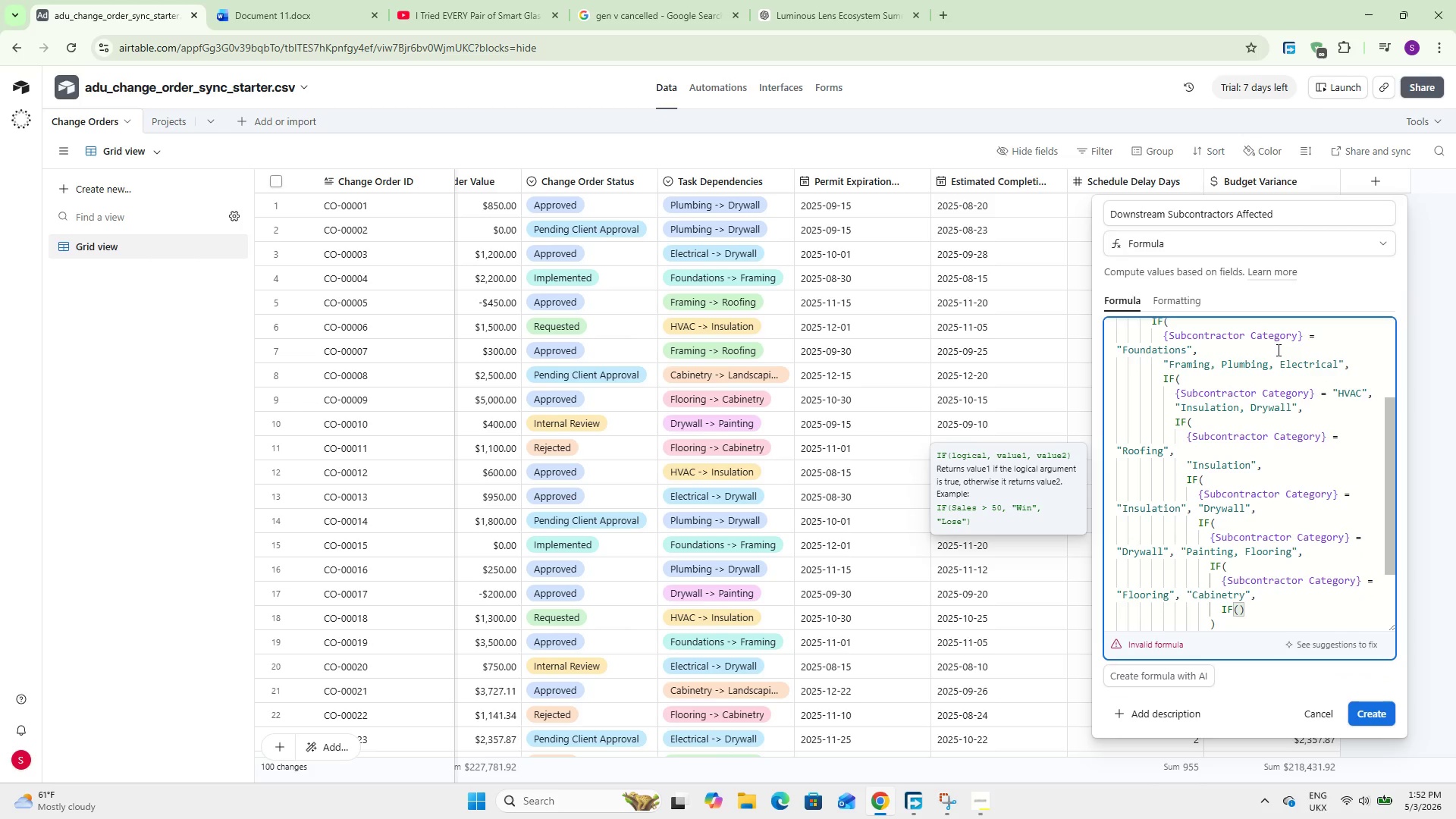 
key(Enter)
 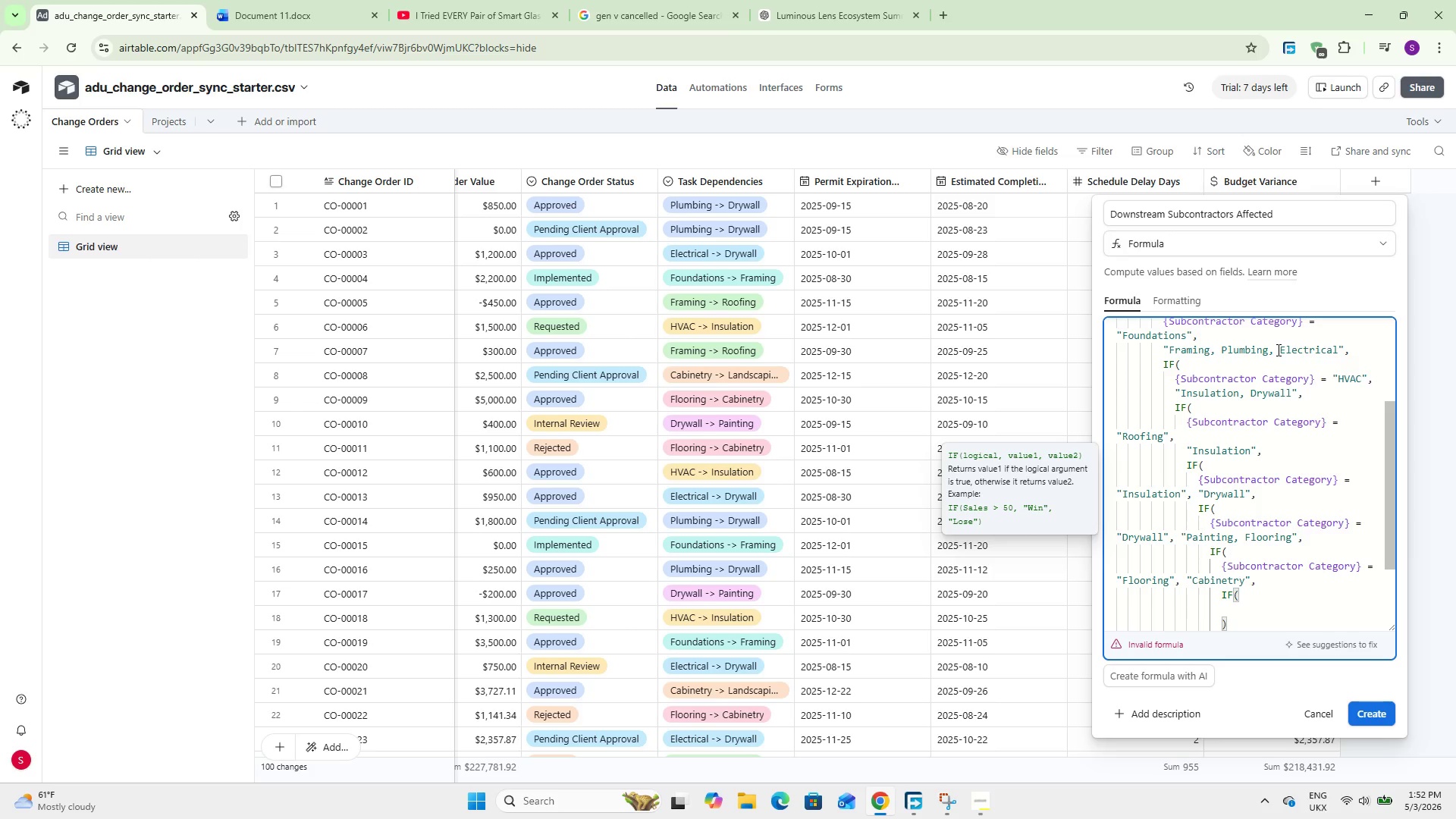 
type(sub)
 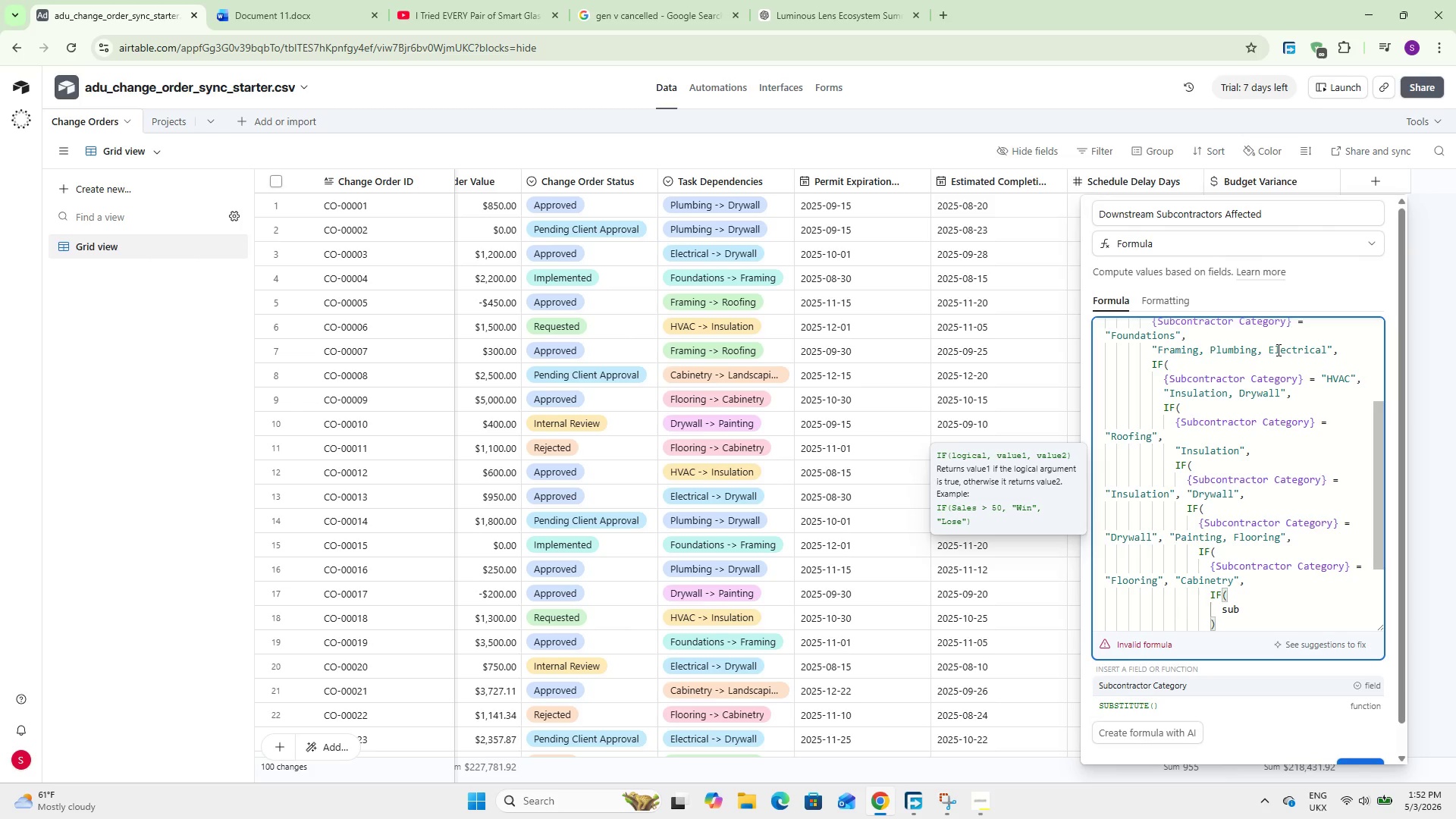 
key(Enter)
 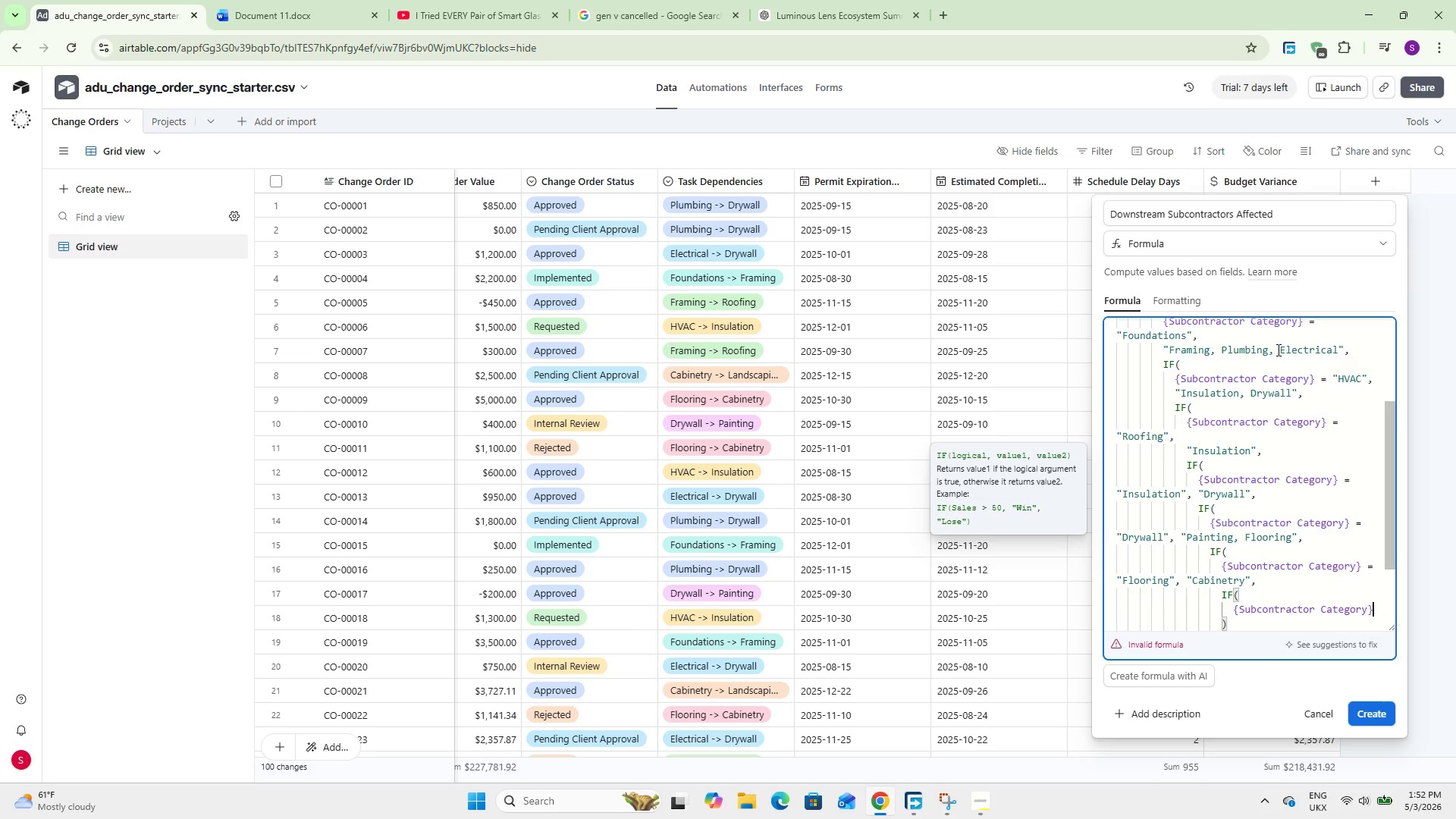 
type( = @Cabinetry)
 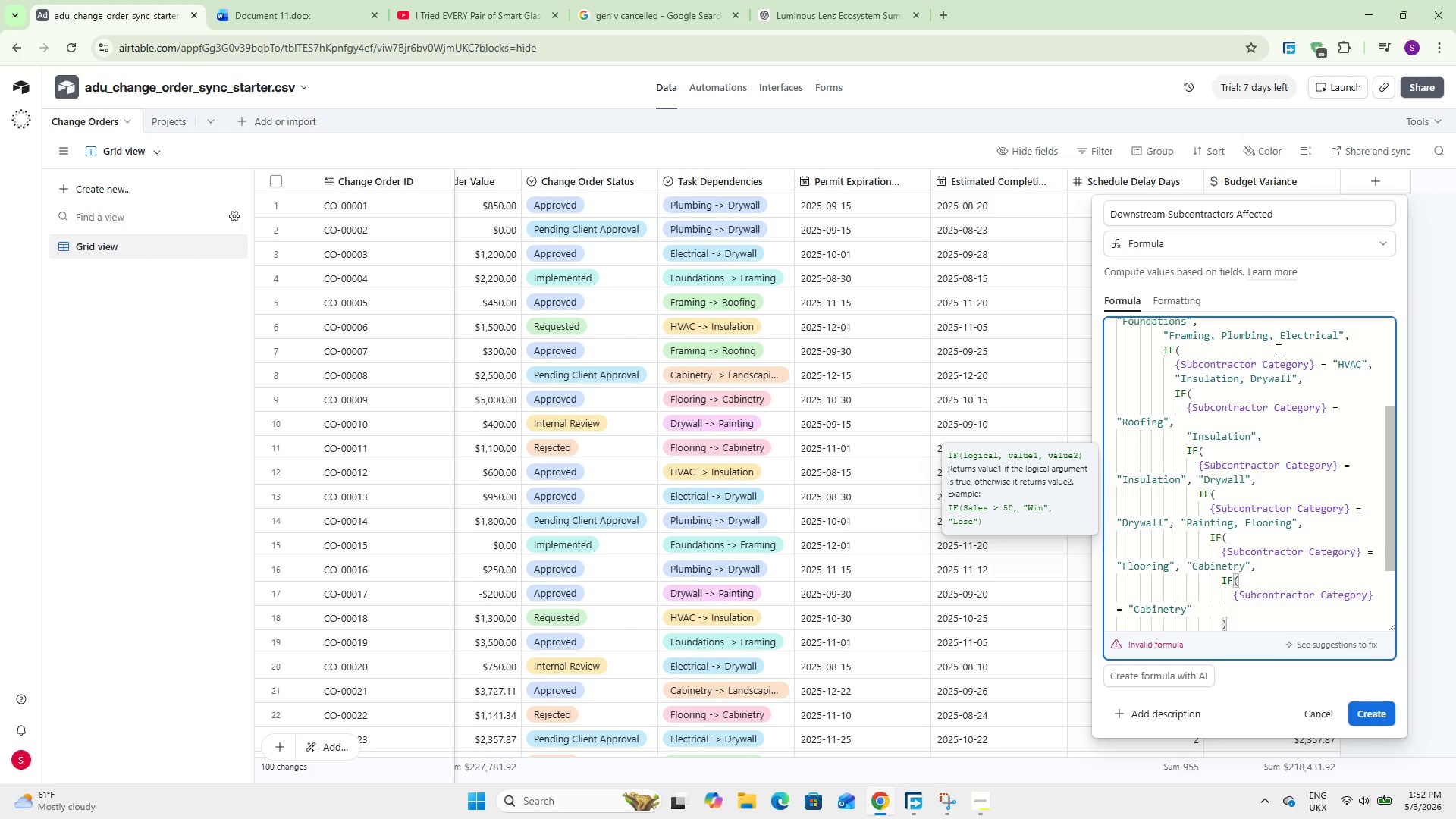 
key(ArrowRight)
 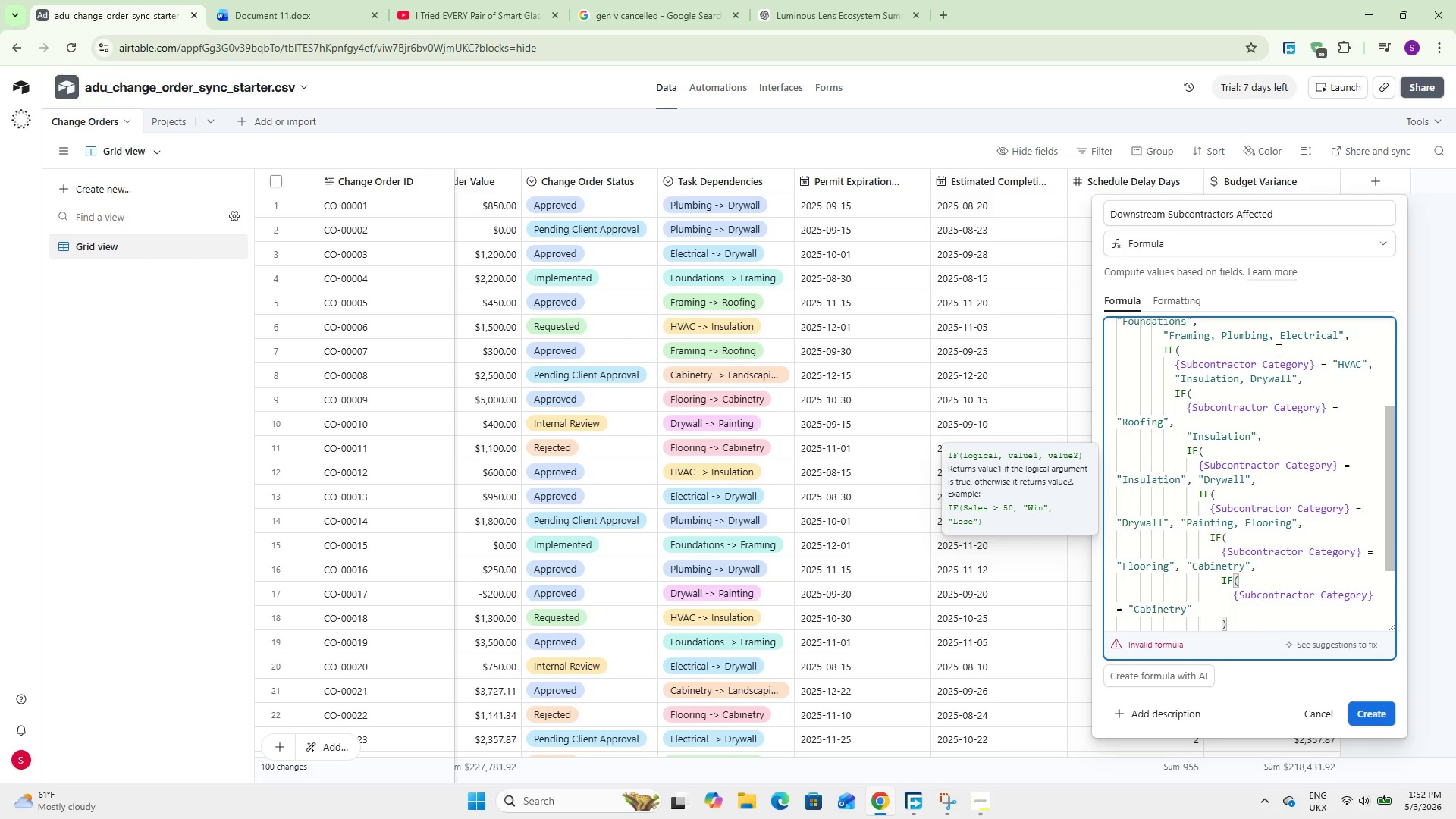 
type(, @Painting, Landscaping)
 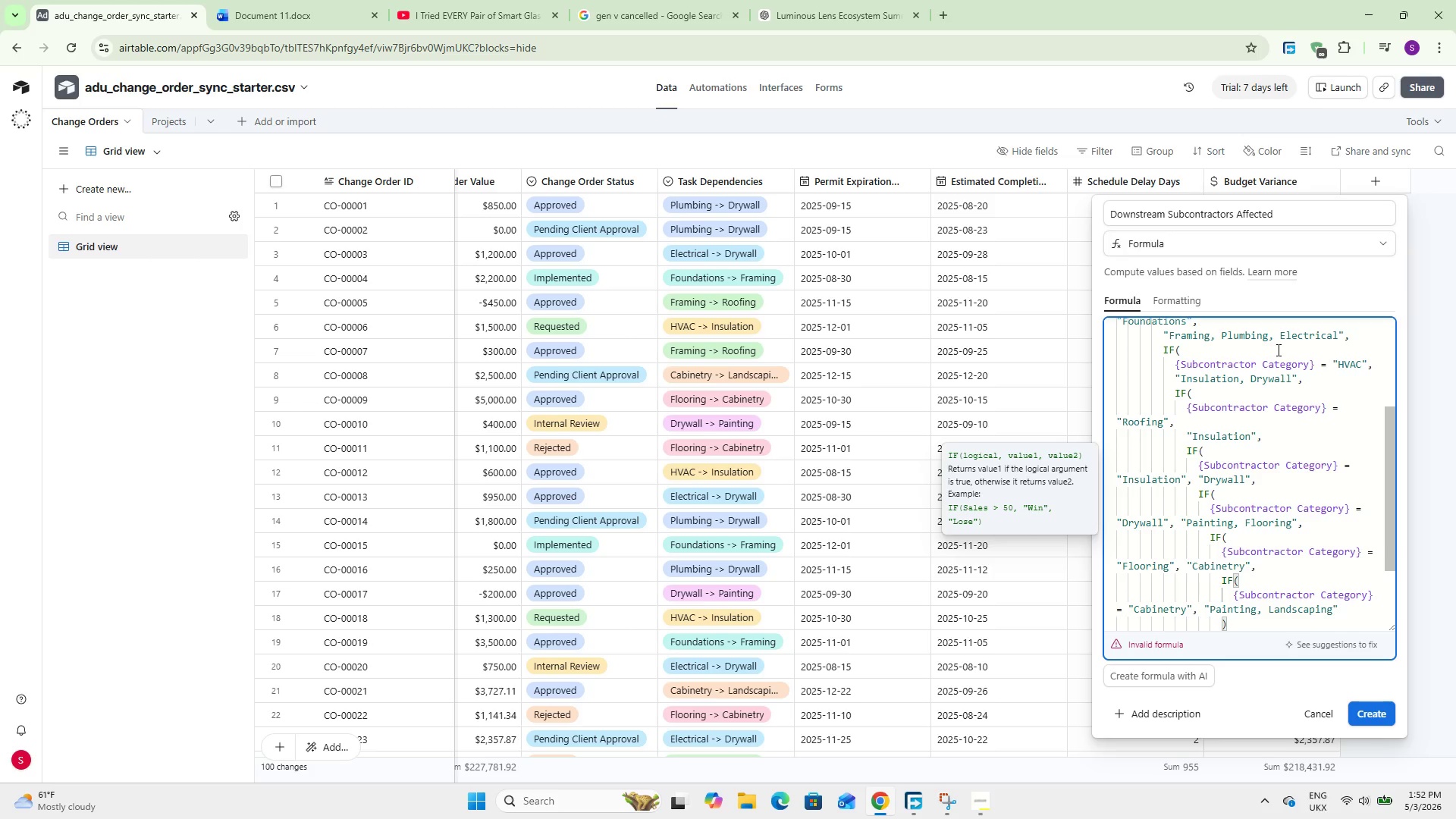 
key(ArrowRight)
 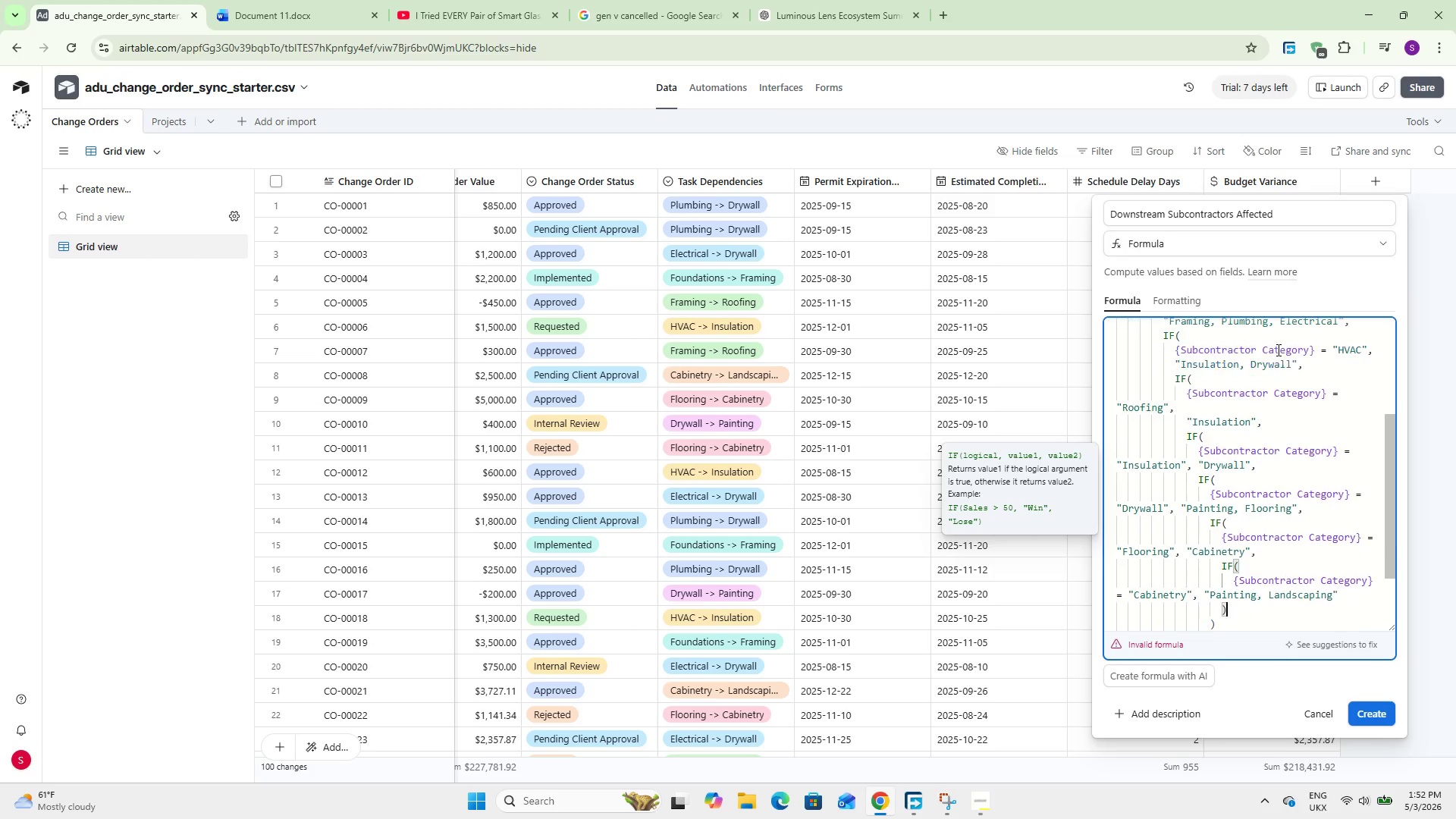 
hold_key(key=ArrowDown, duration=0.59)
 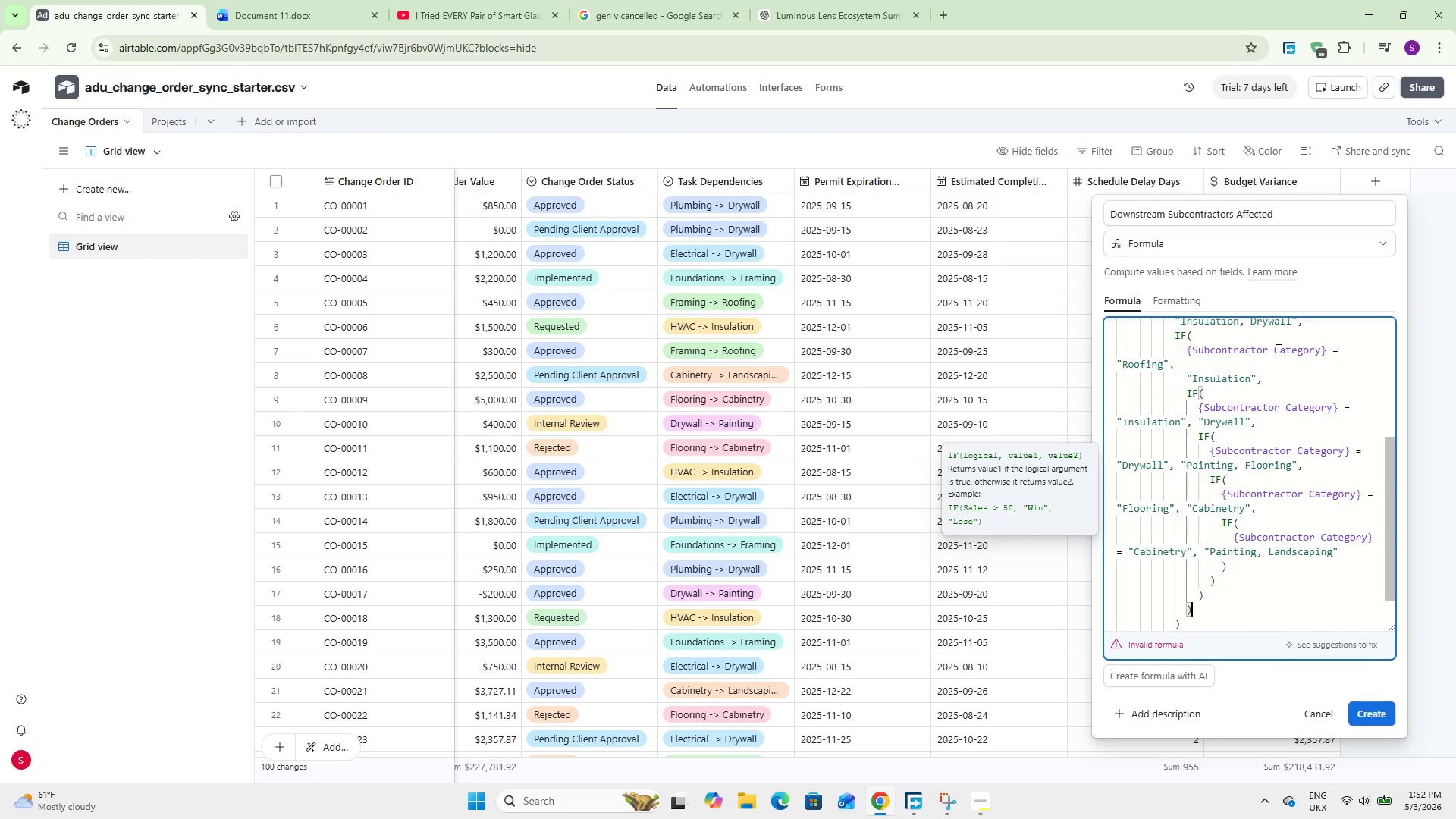 
key(ArrowDown)
 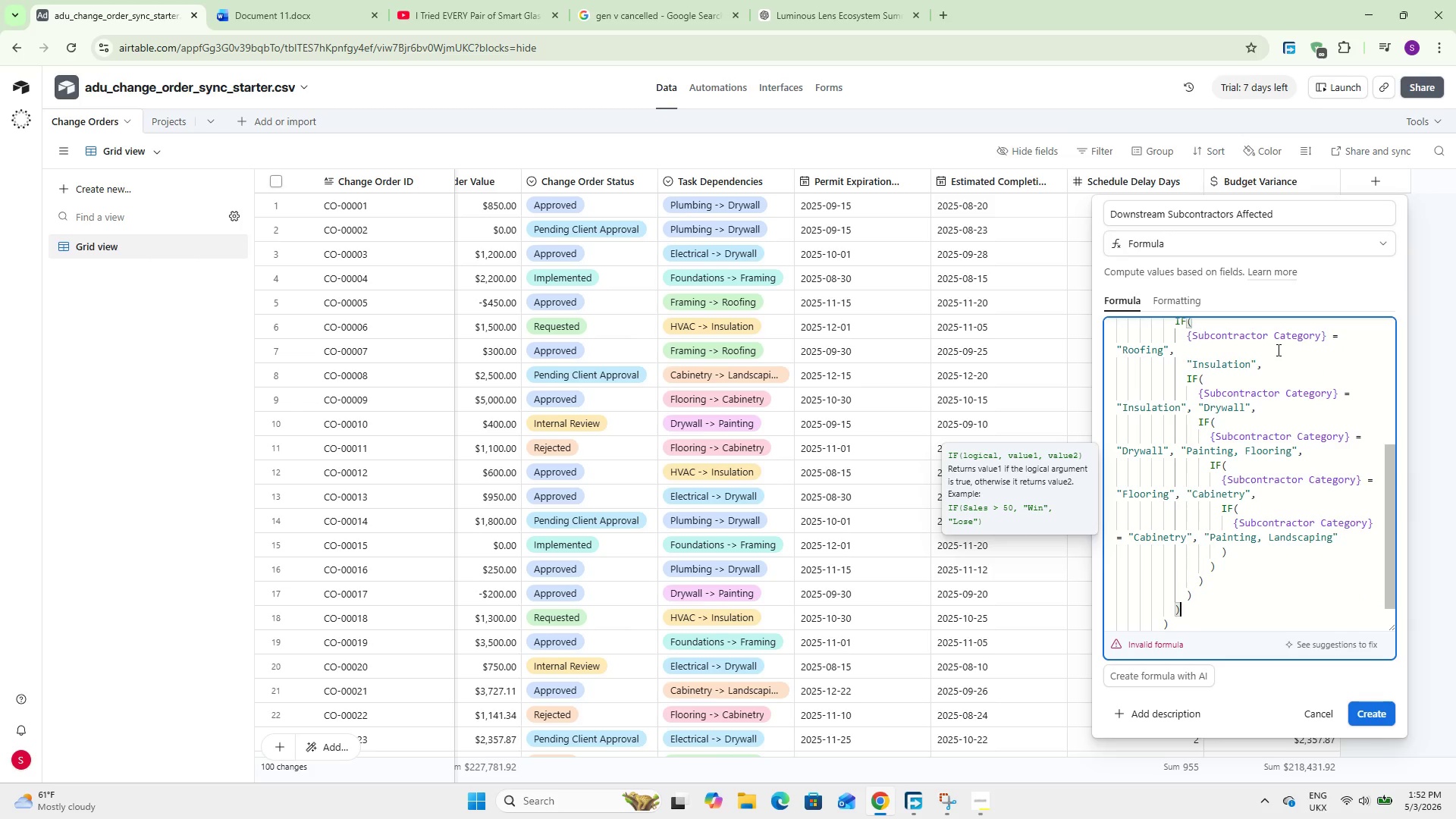 
key(ArrowDown)
 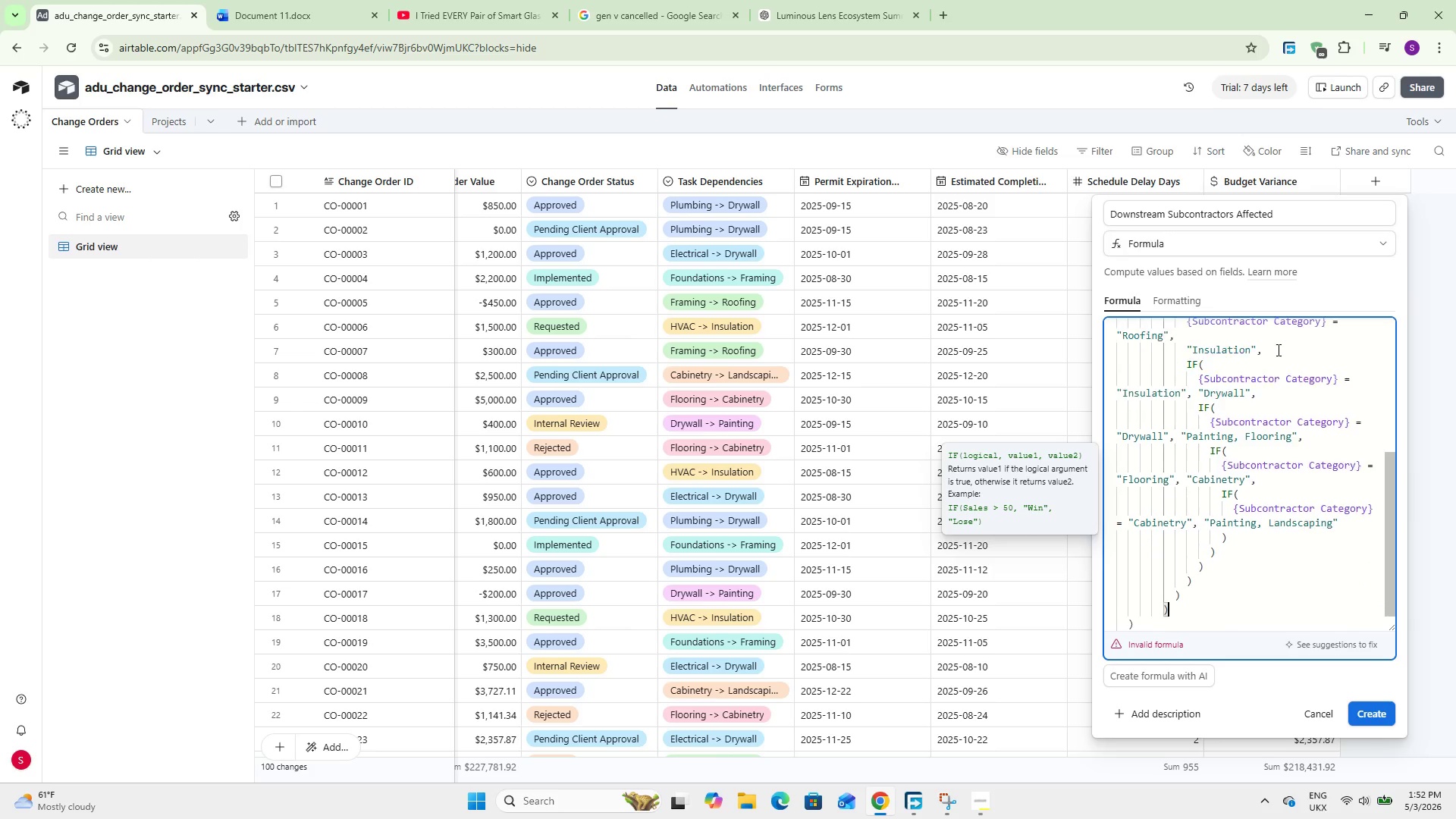 
key(ArrowDown)
 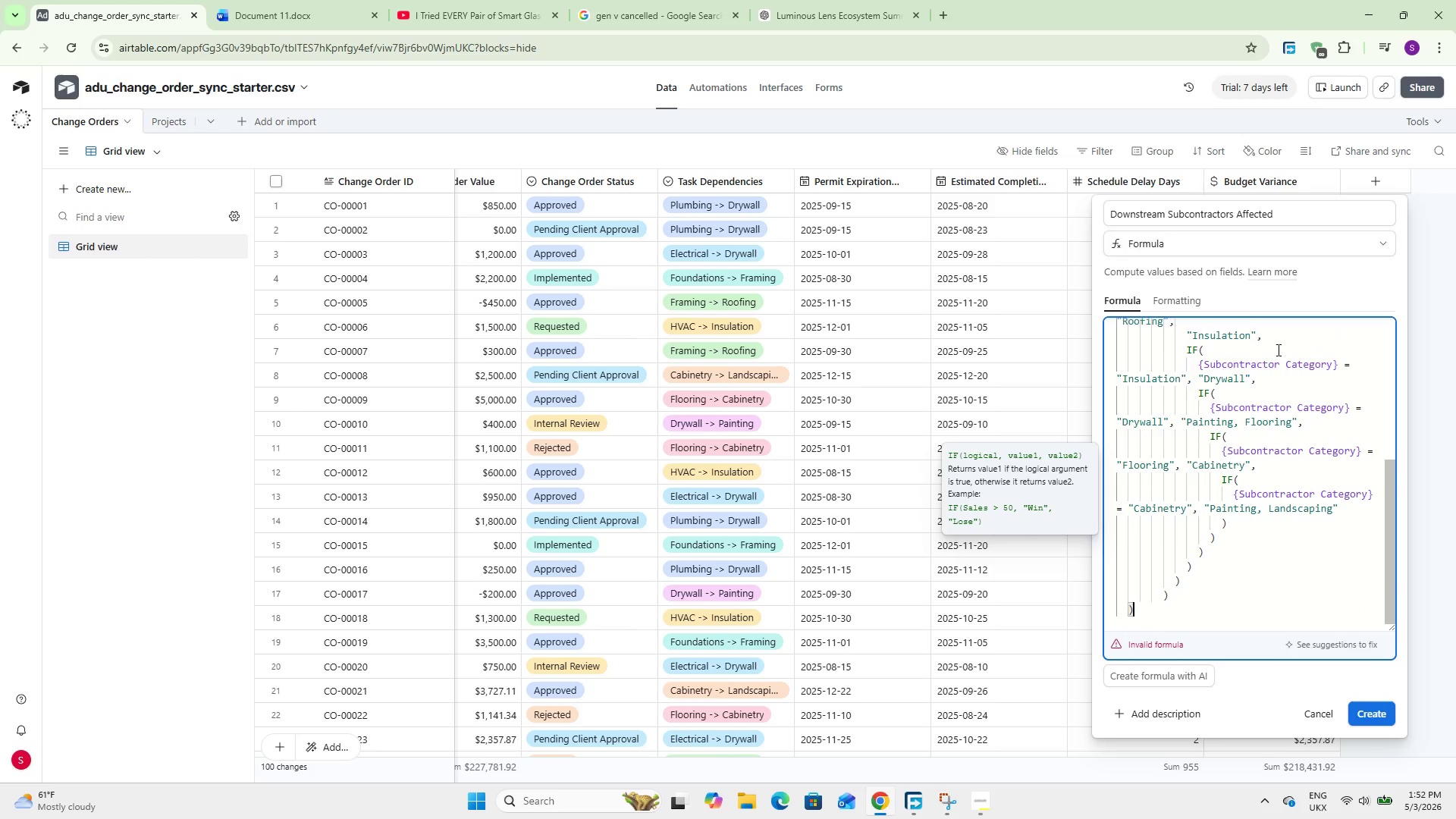 
key(ArrowDown)
 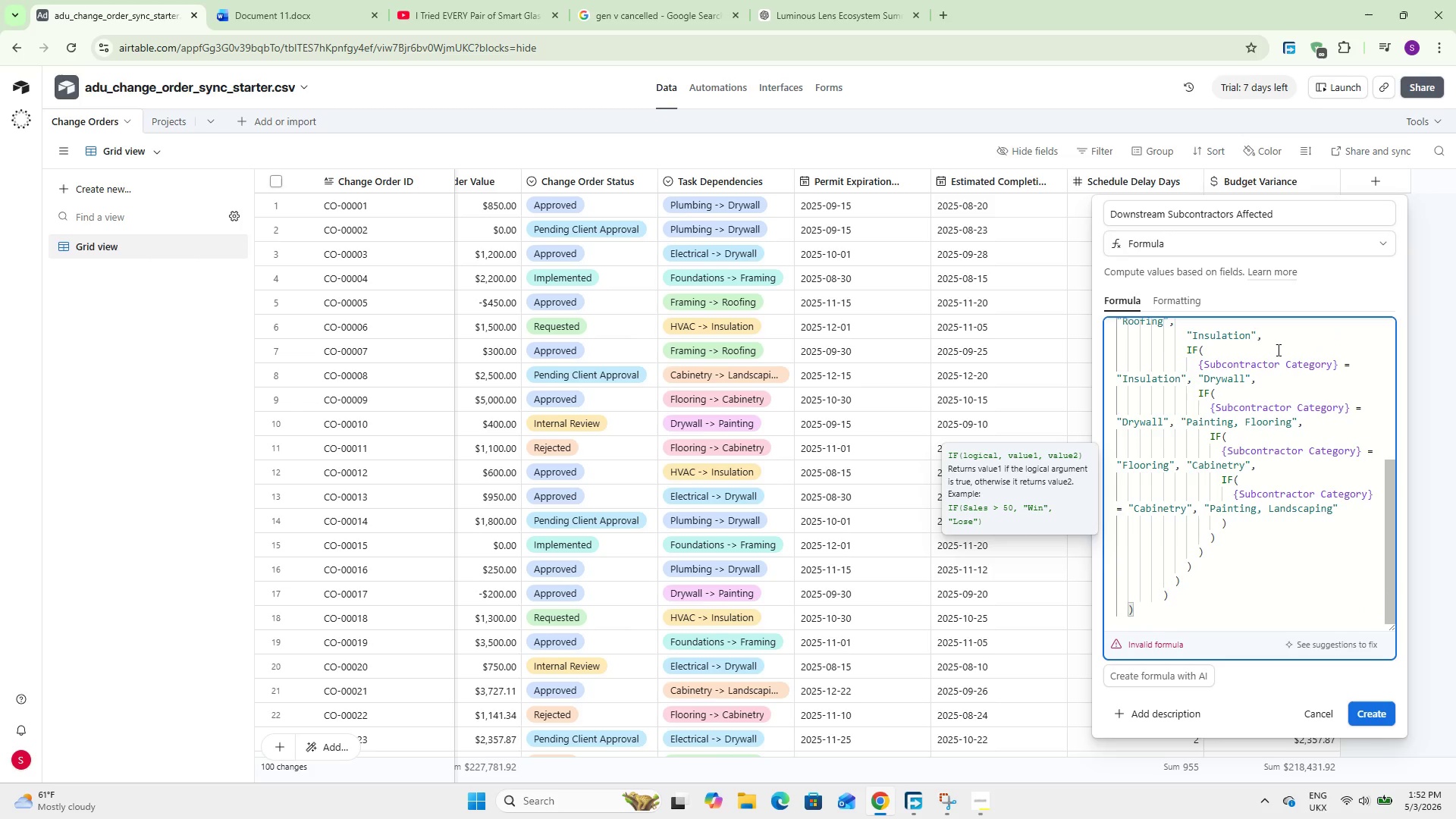 
key(ArrowDown)
 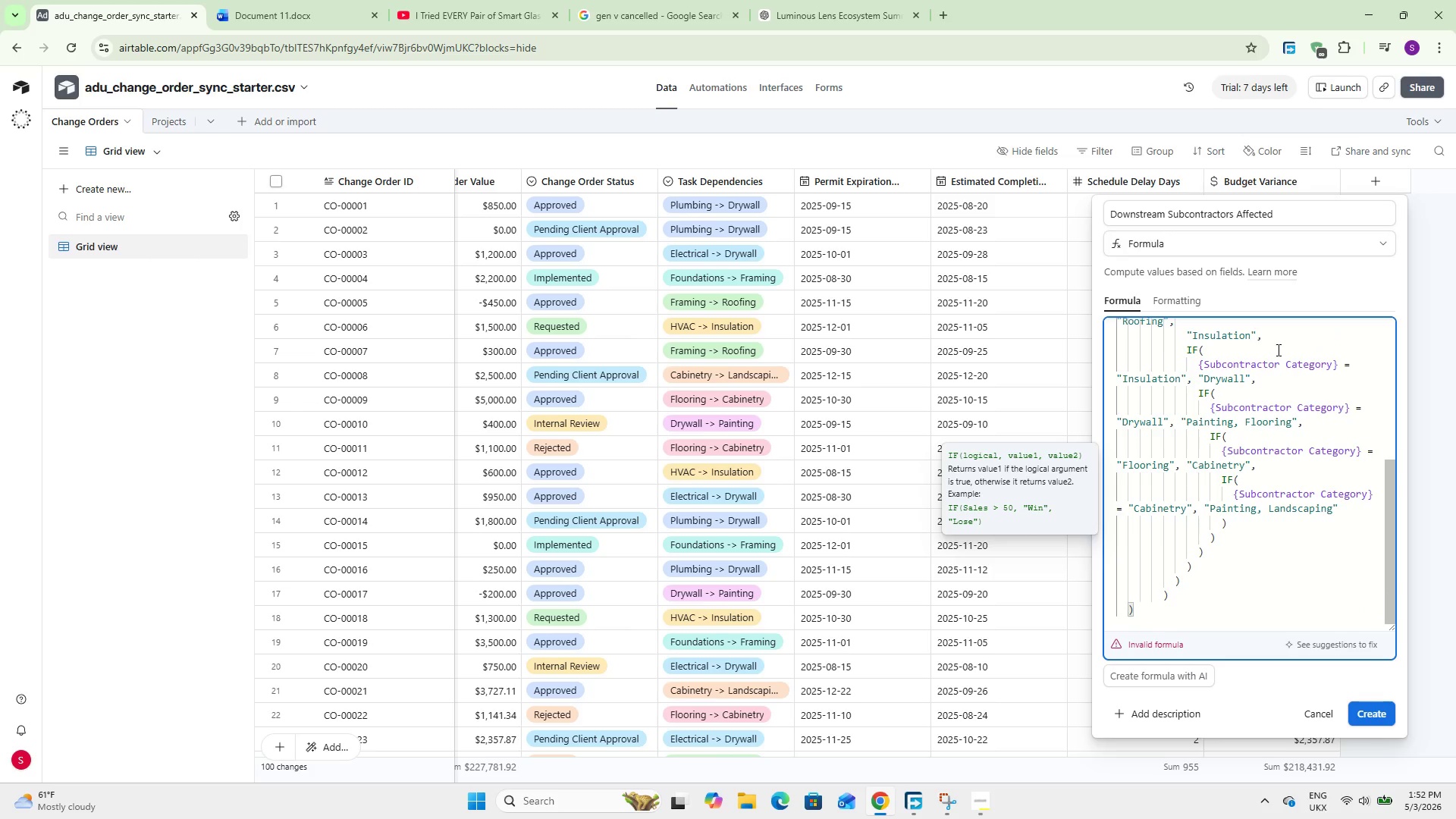 
type())))
 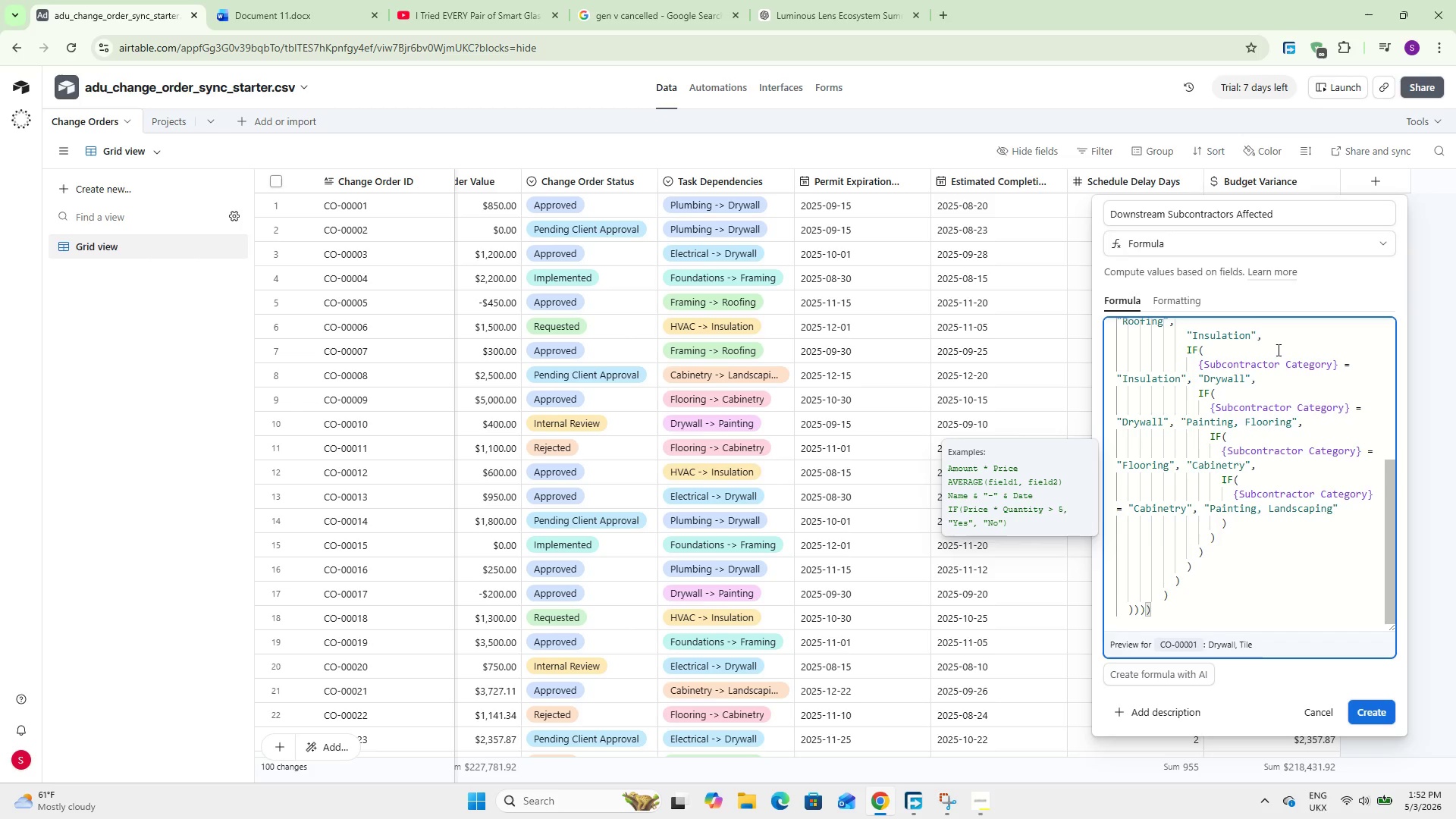 
scroll: coordinate [1218, 608], scroll_direction: up, amount: 17.0
 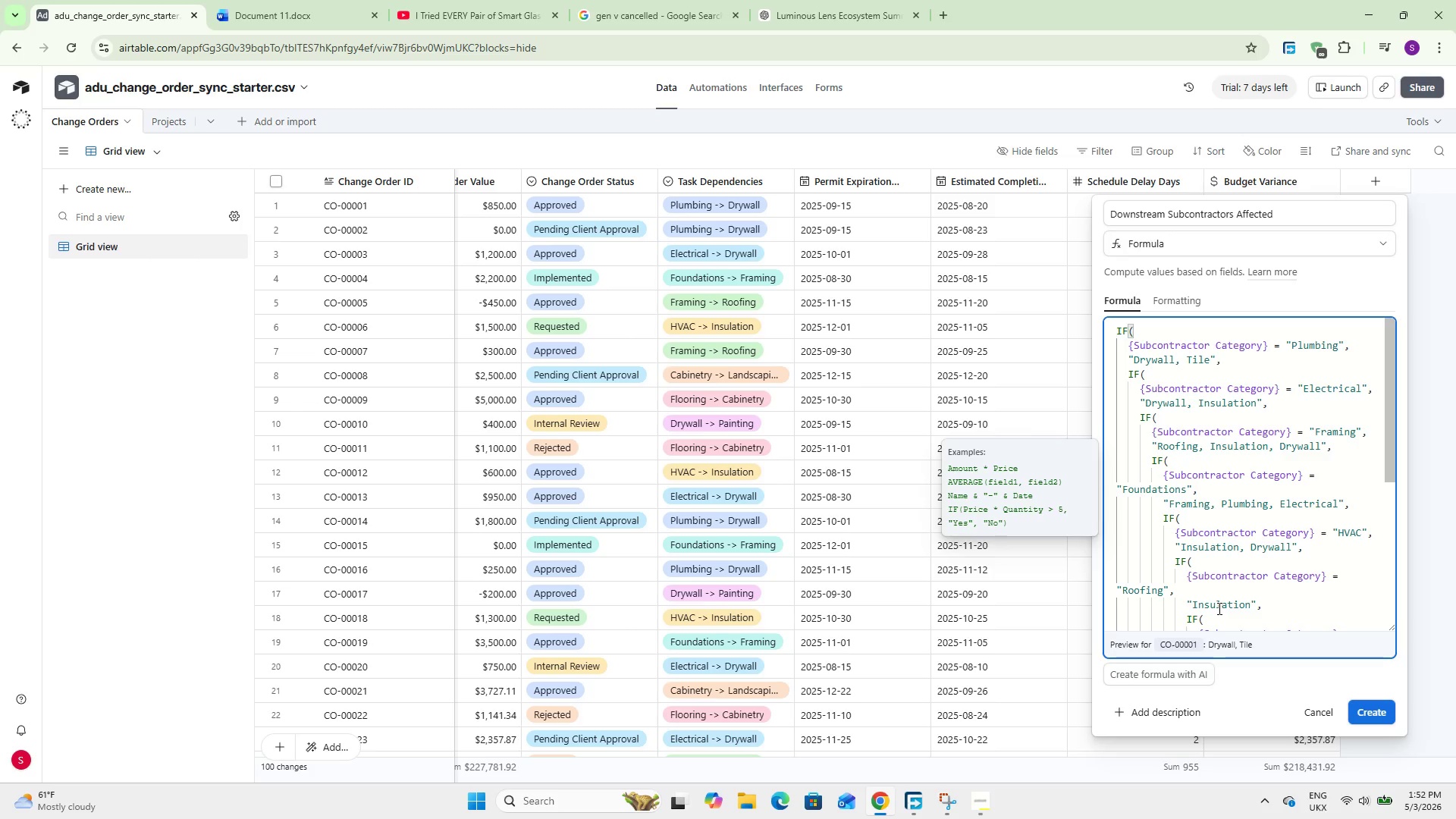 
wait(13.24)
 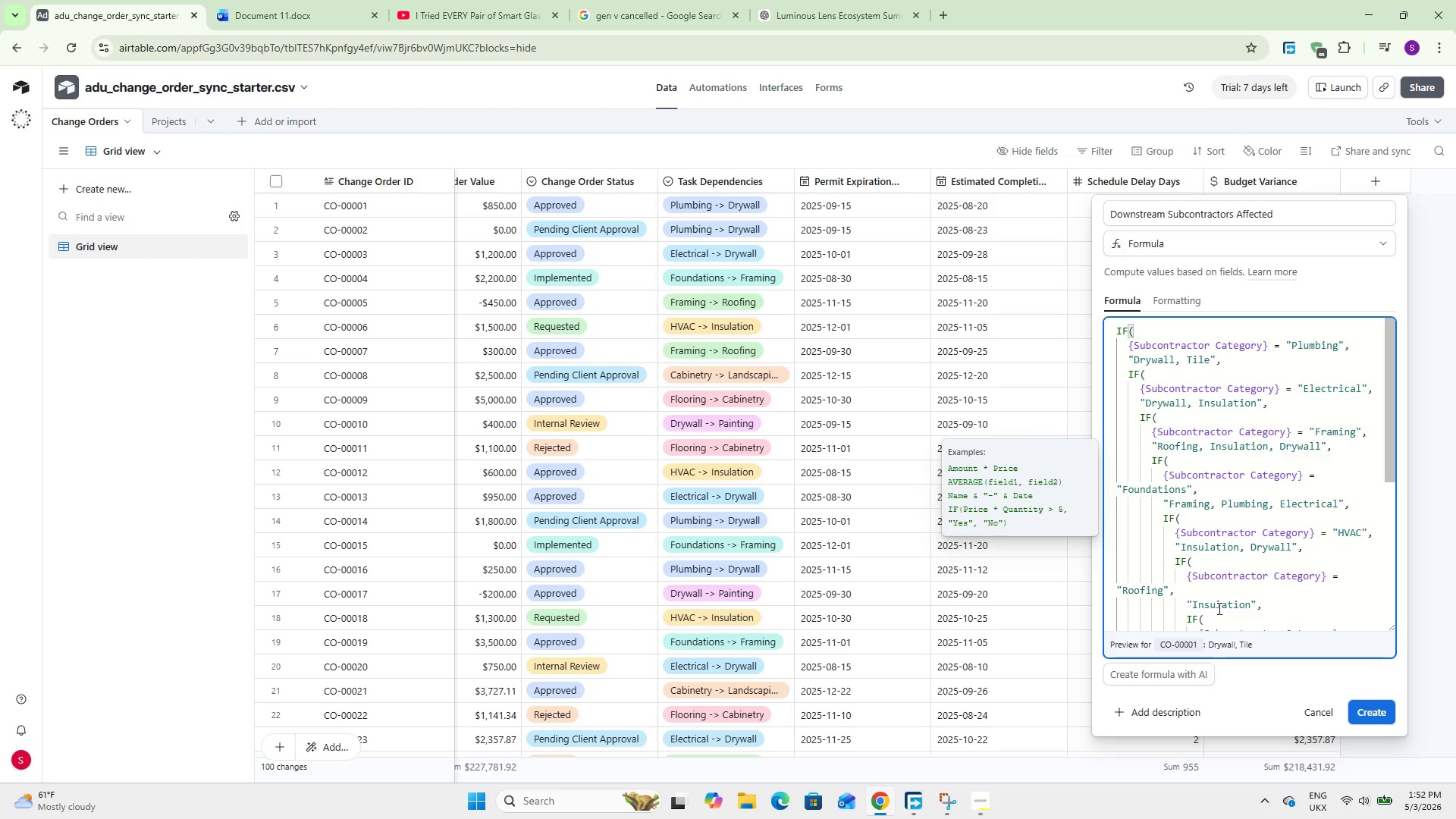 
left_click([1376, 714])
 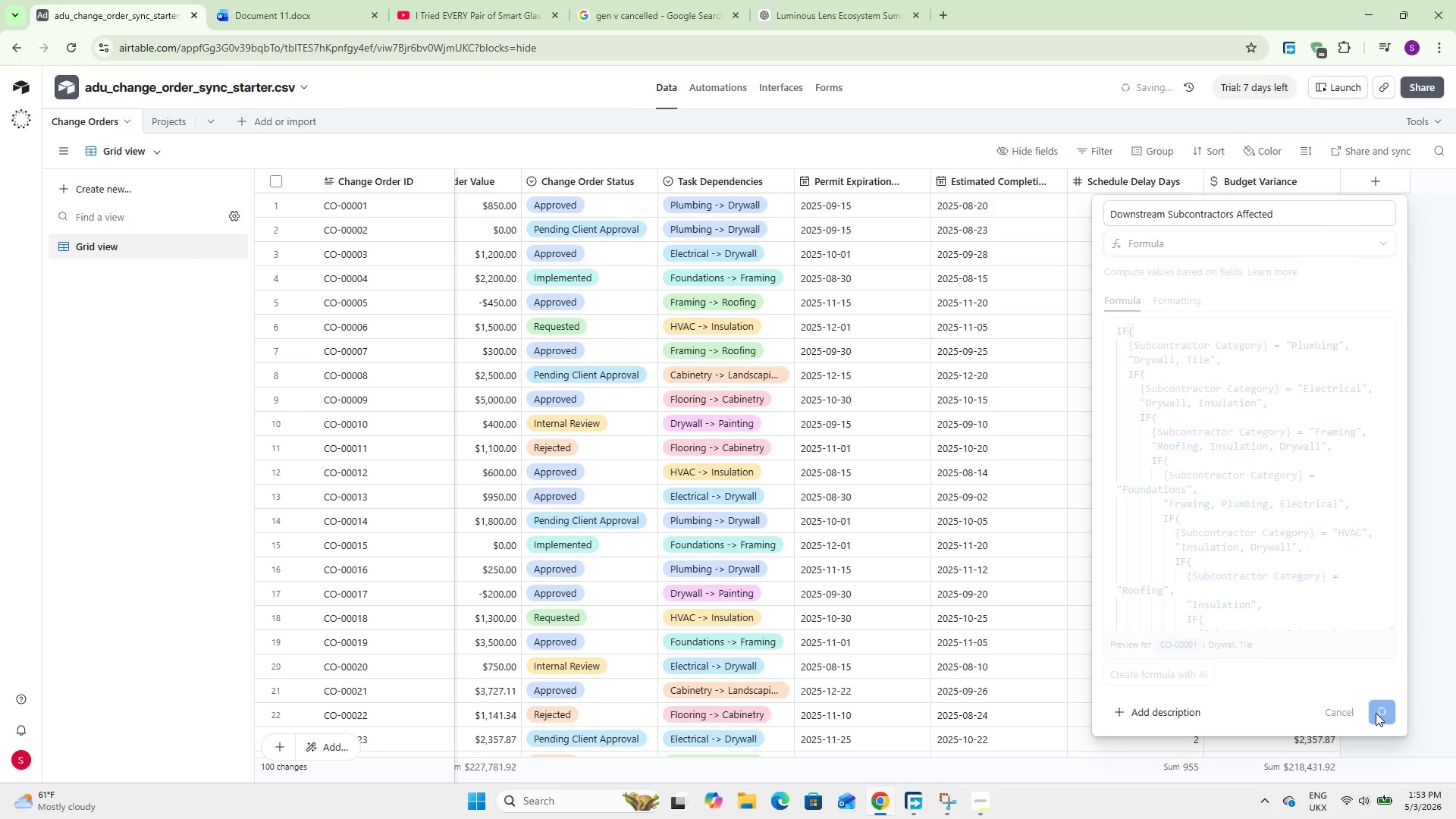 
wait(10.38)
 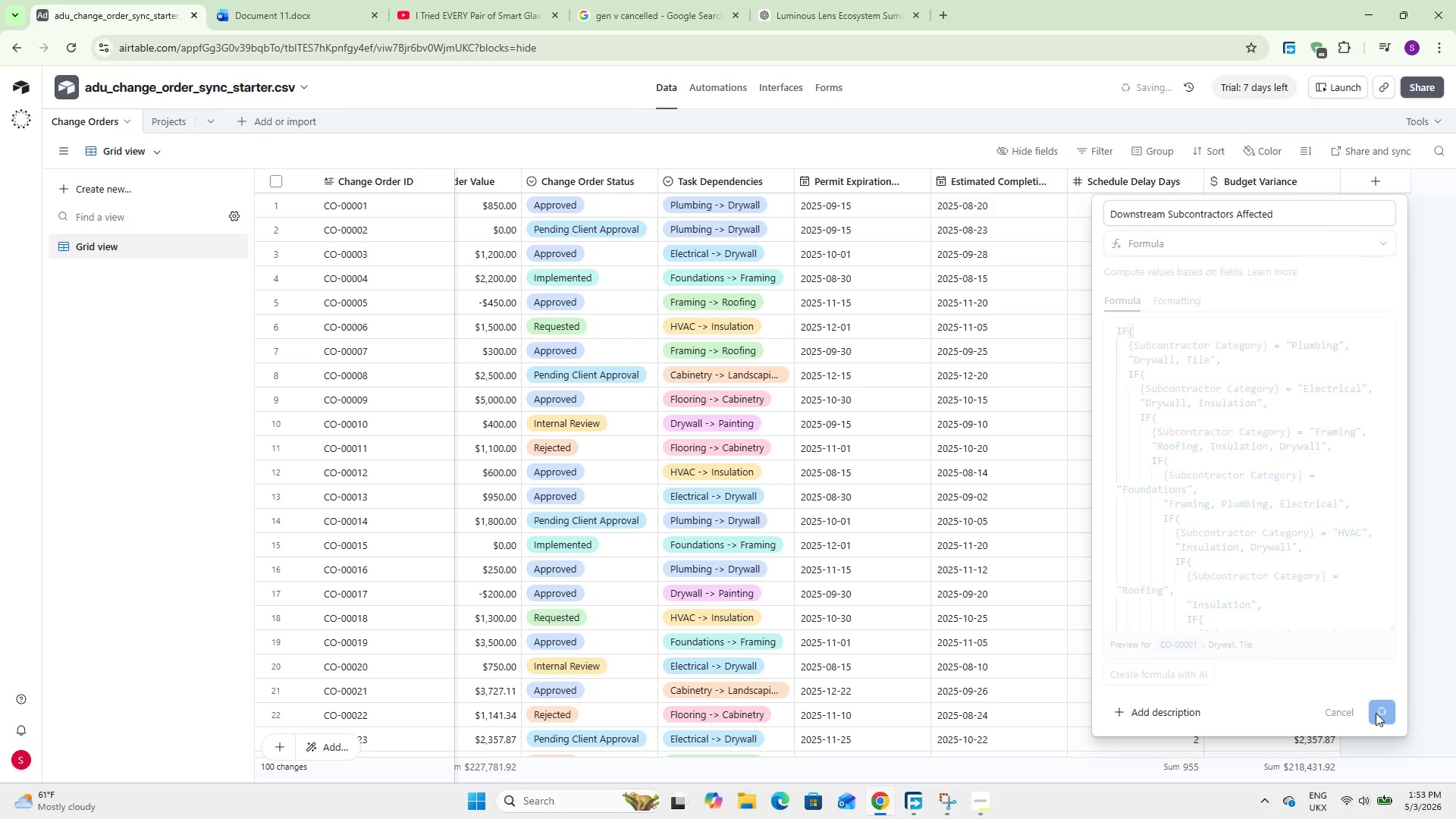 
left_click_drag(start_coordinate=[996, 776], to_coordinate=[1263, 782])
 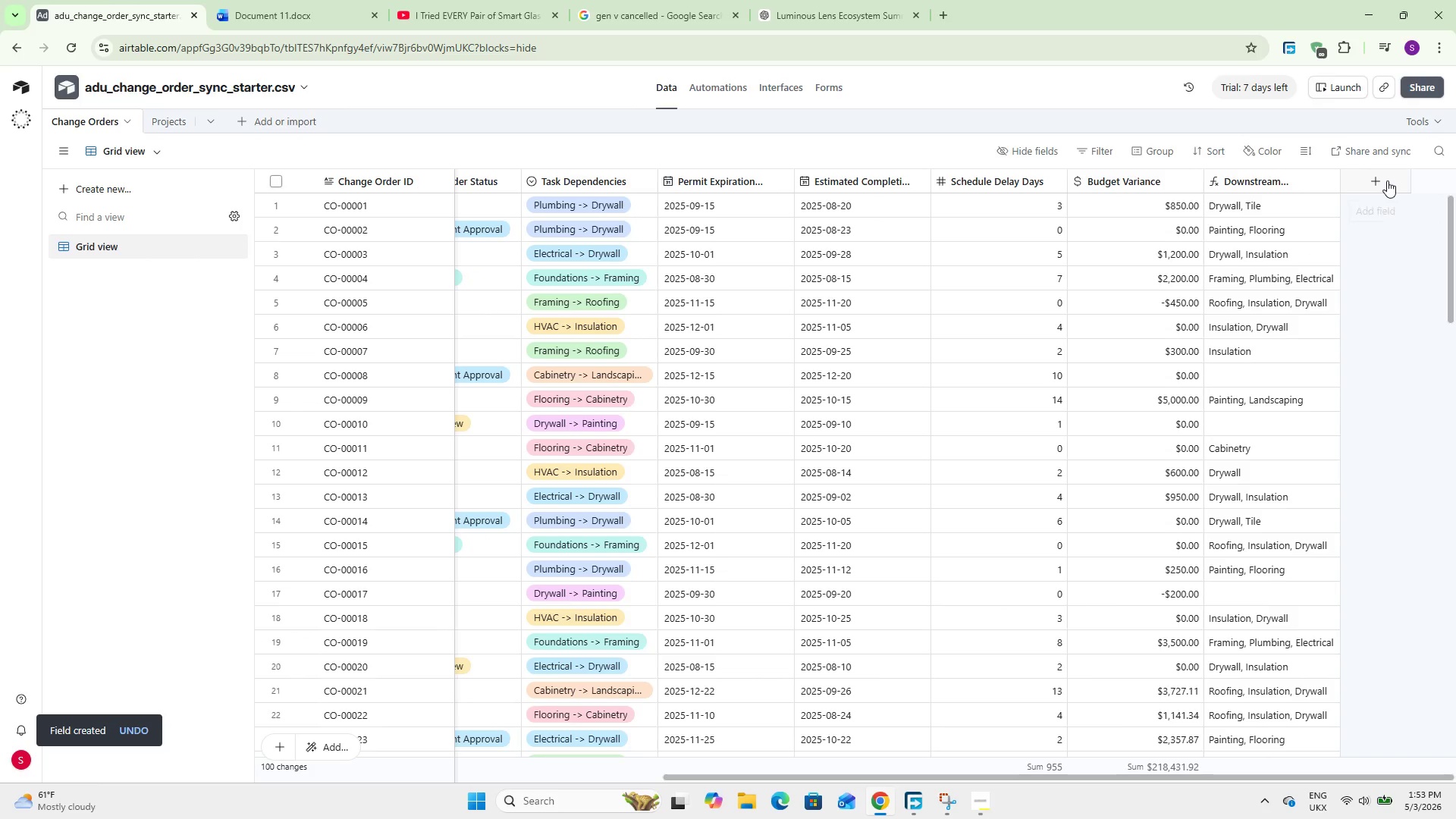 
left_click([1387, 180])
 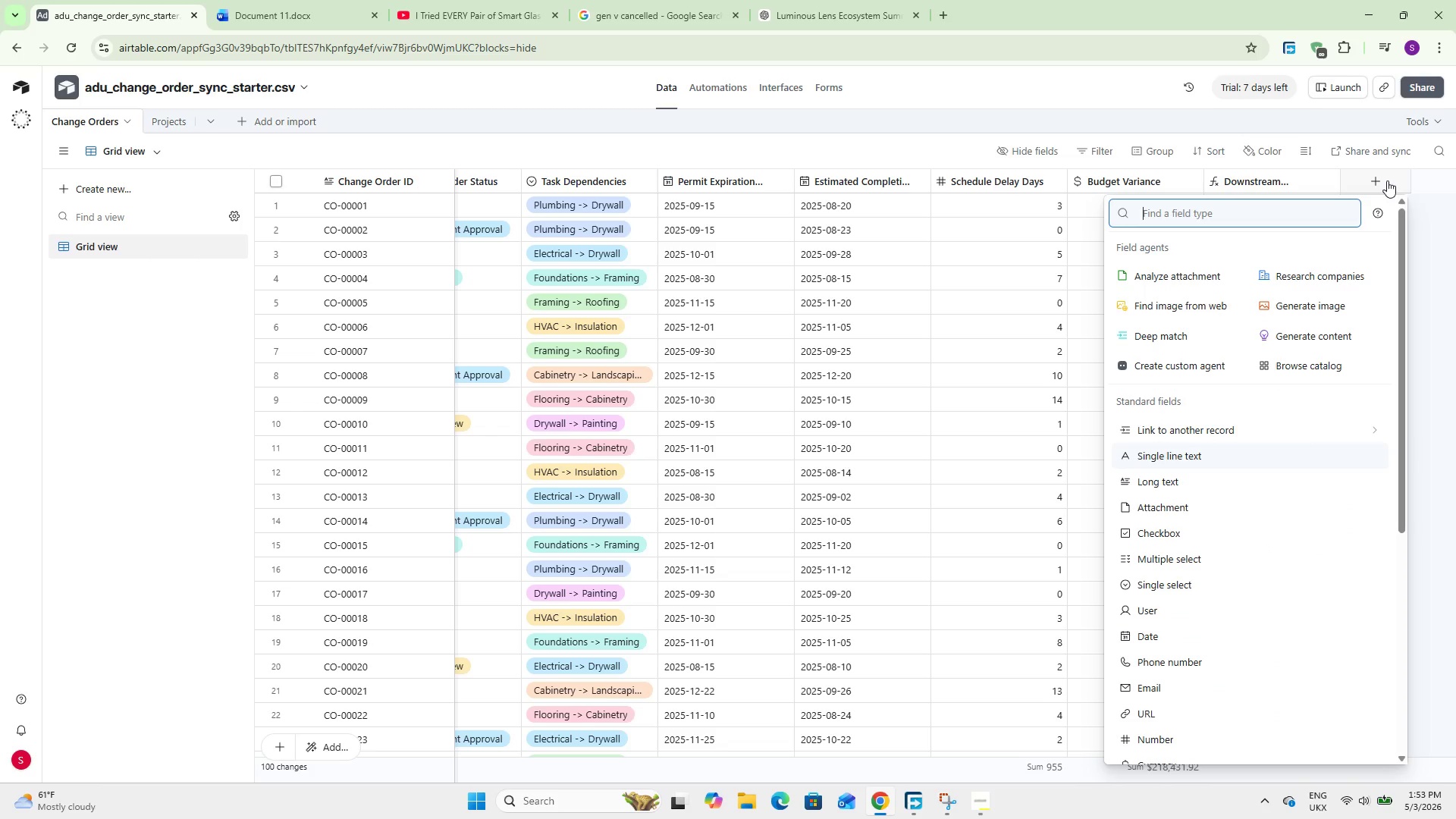 
type(for)
 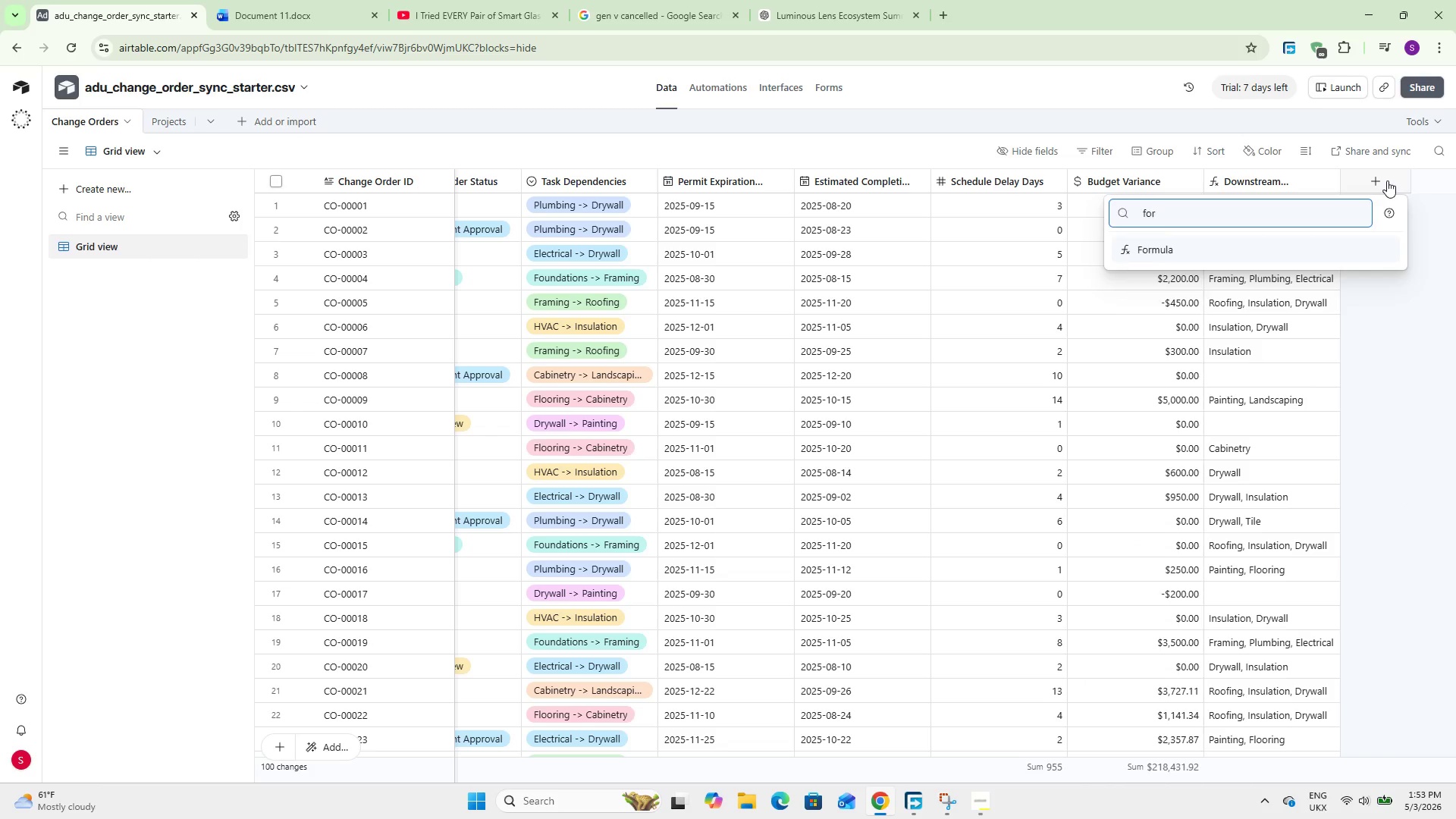 
key(Enter)
 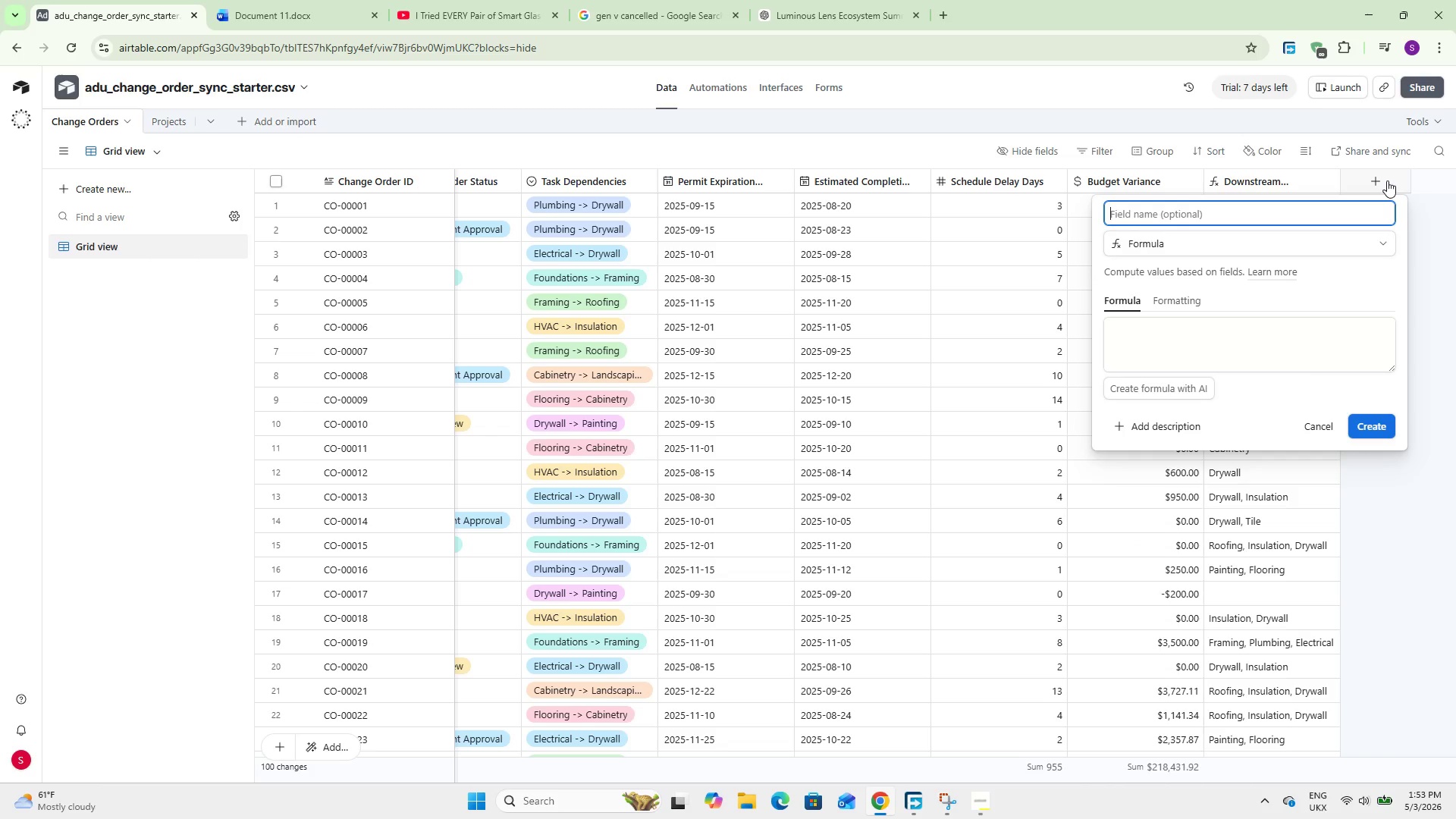 
type(Schedule Flag)
 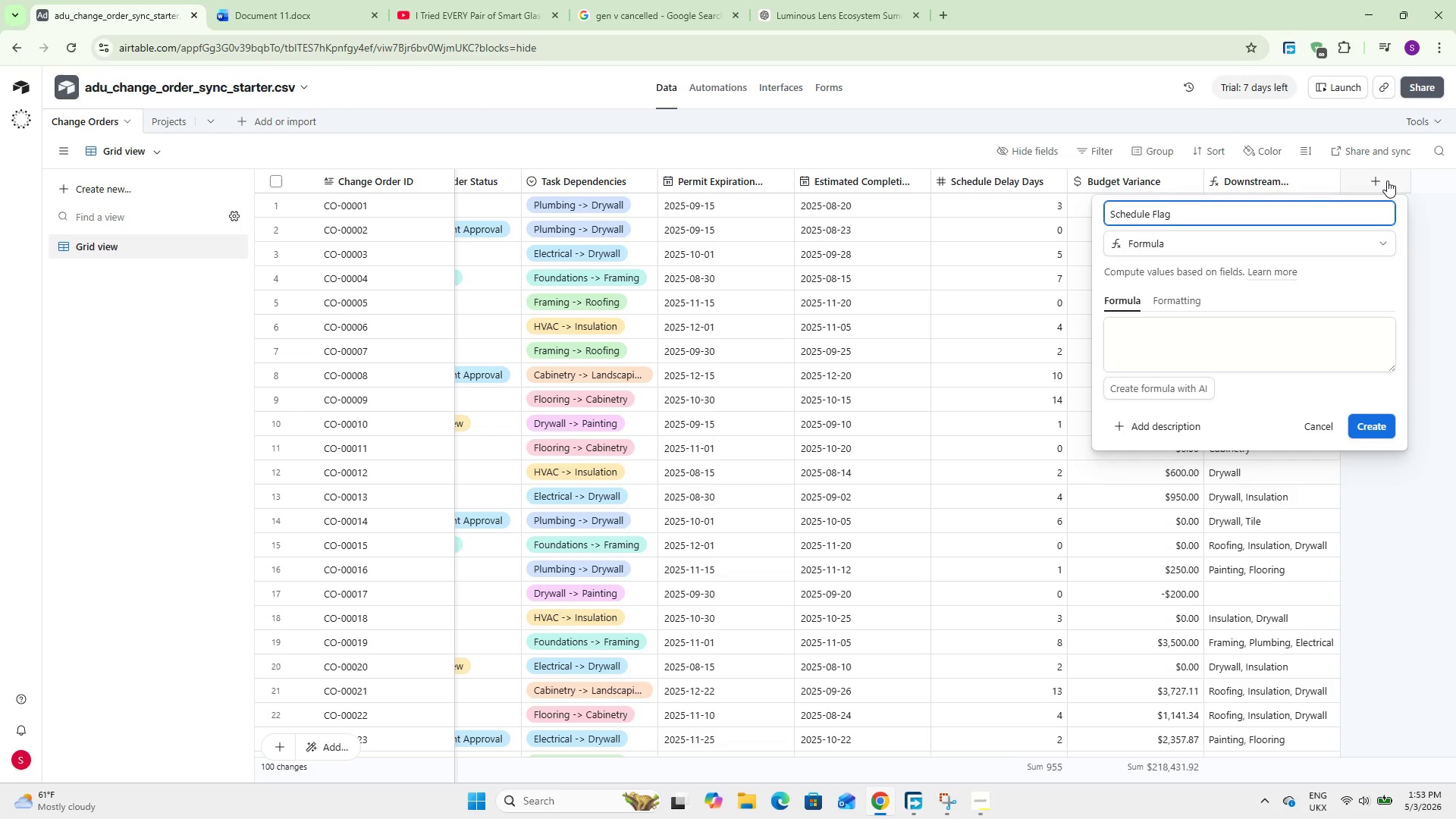 
left_click([1222, 325])
 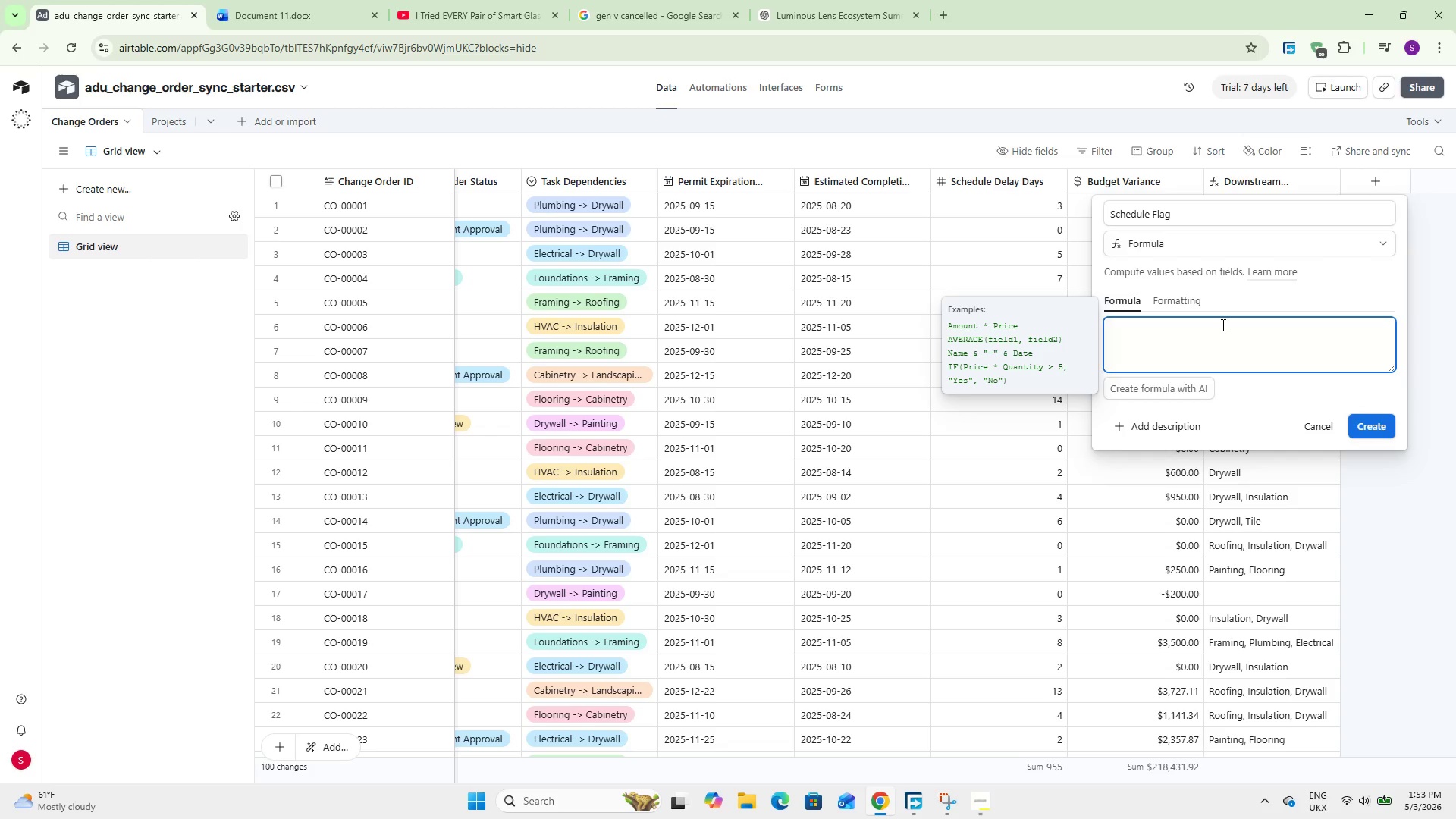 
type(IF()
 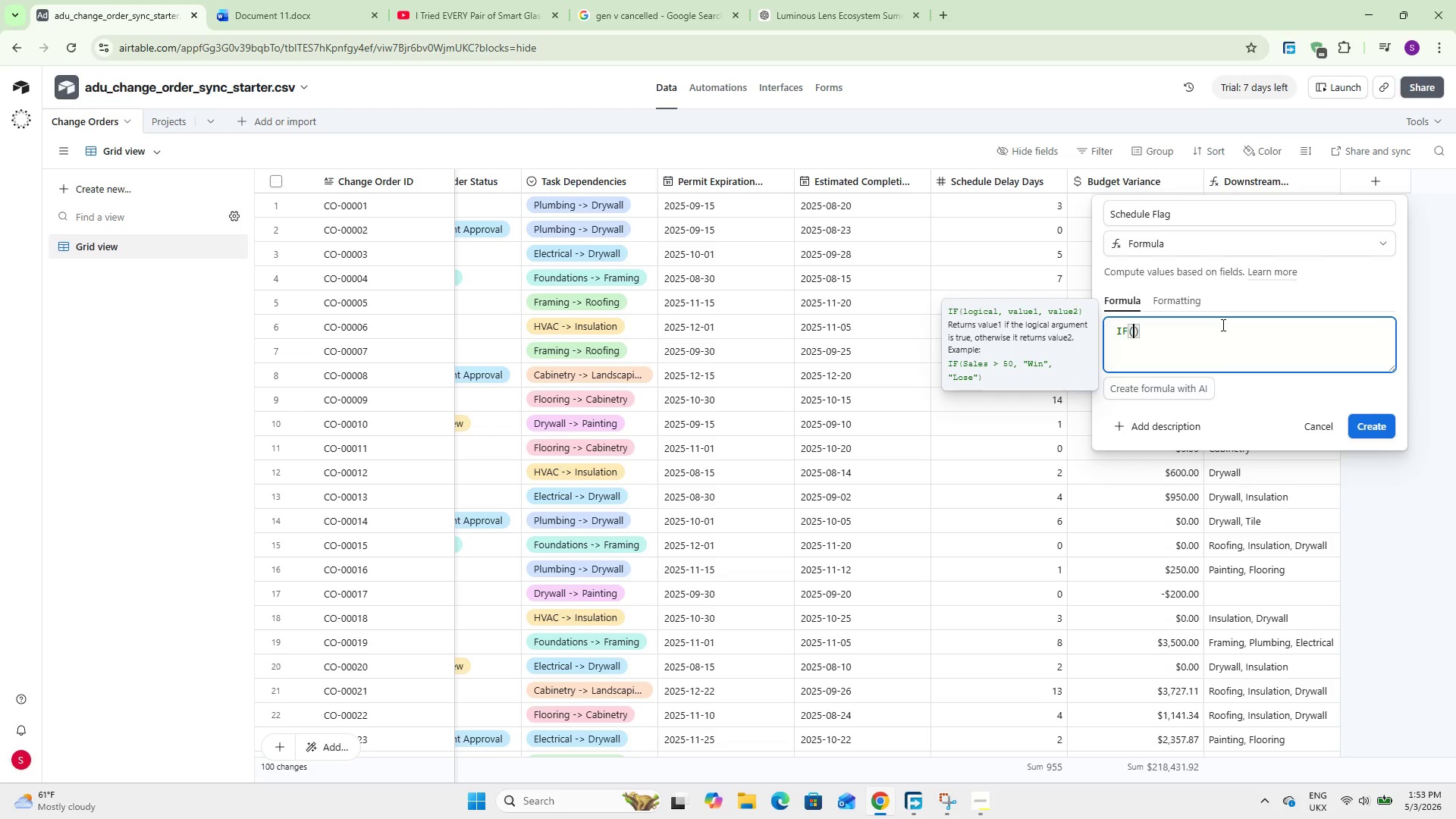 
key(Enter)
 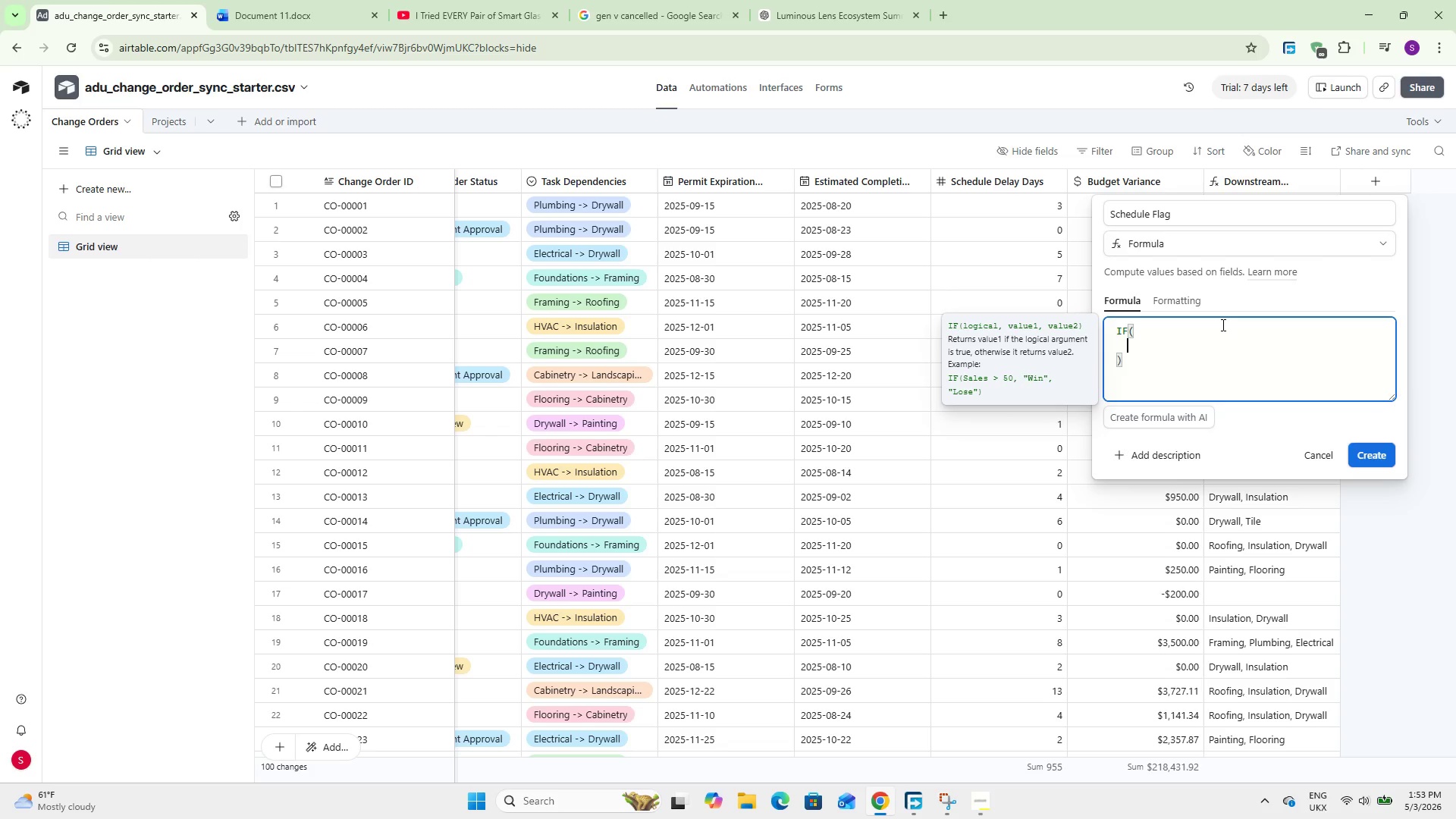 
type(Sche)
 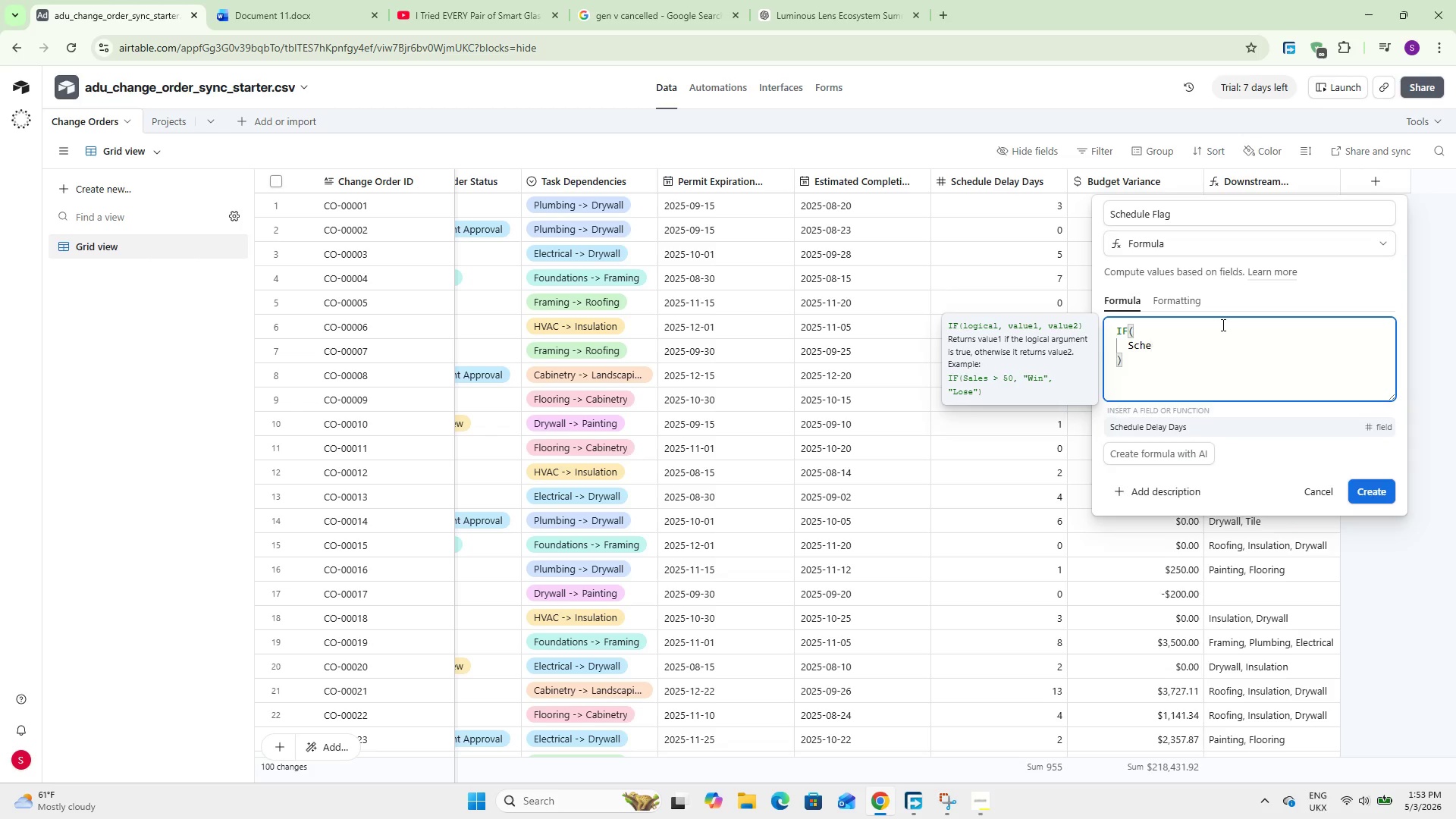 
key(Enter)
 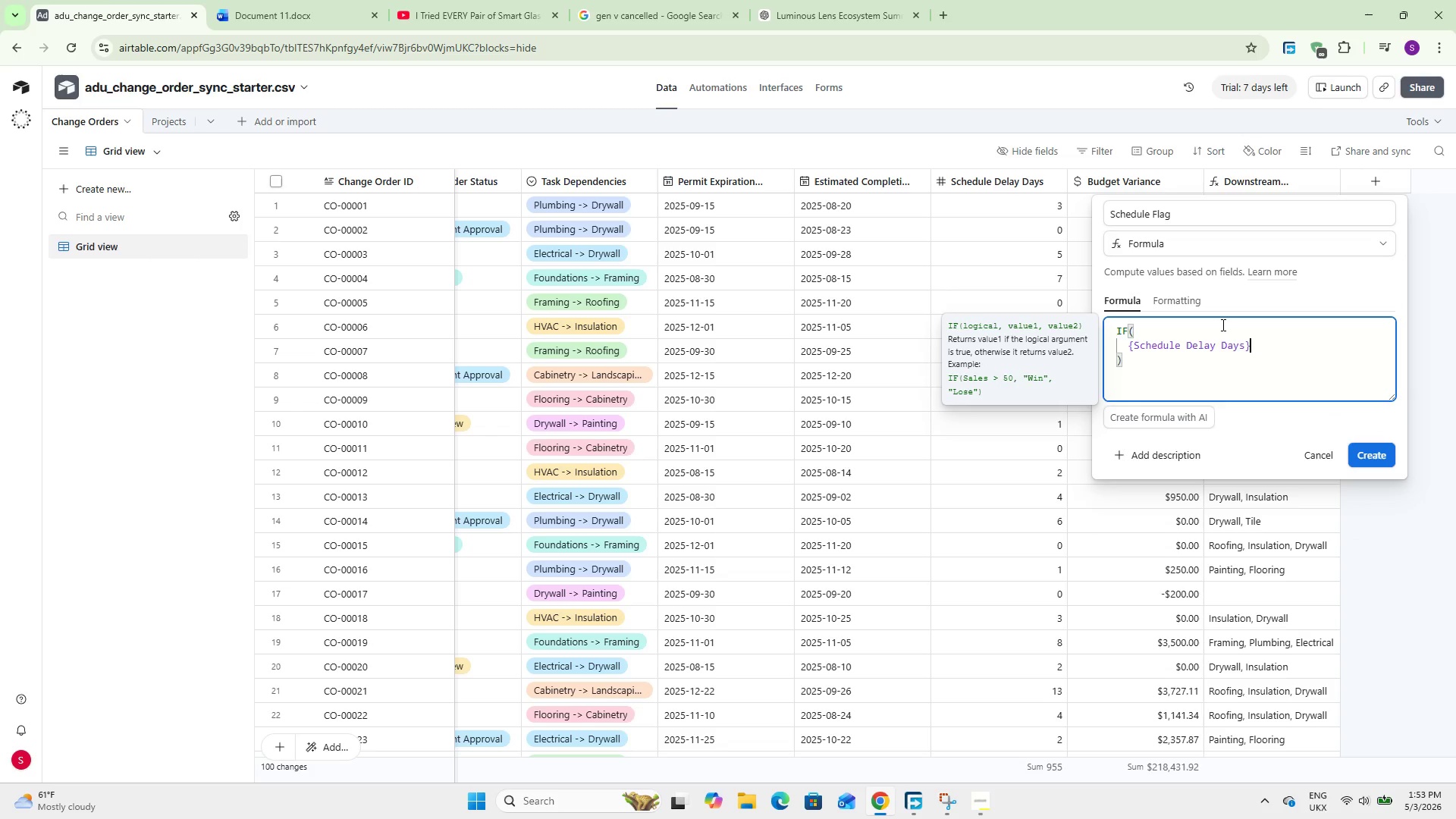 
key(Space)
 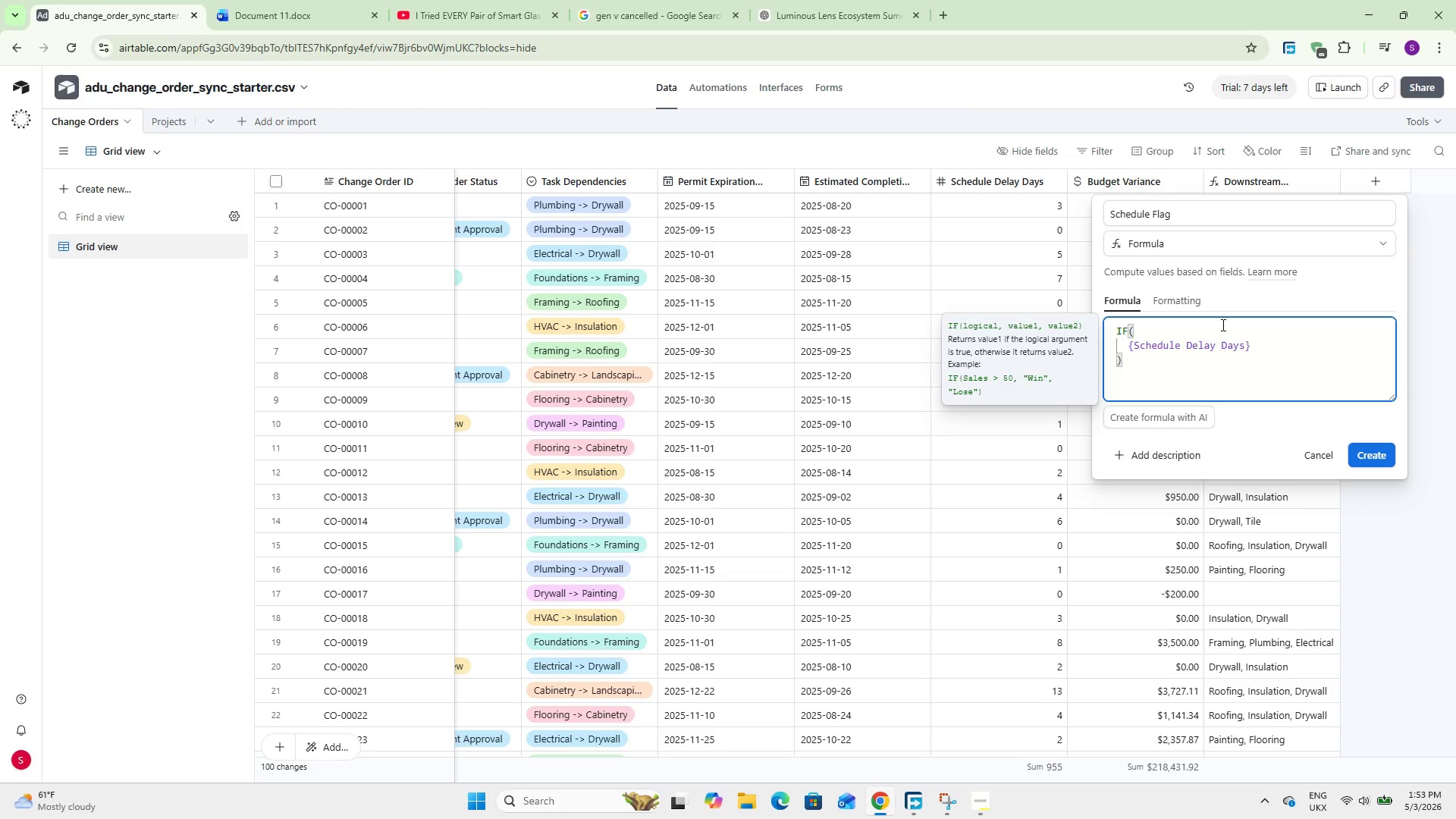 
key(Equal)
 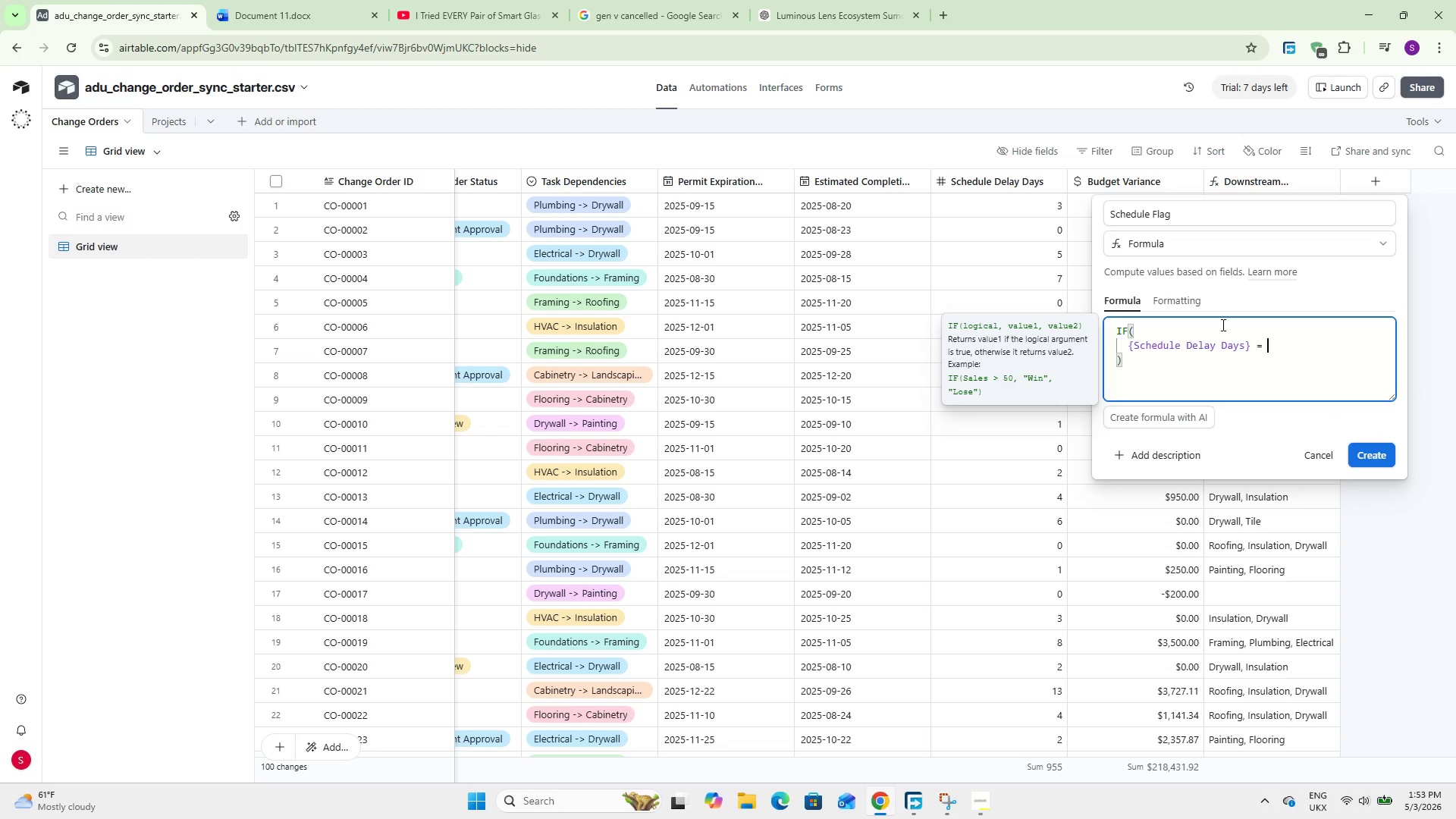 
key(Space)
 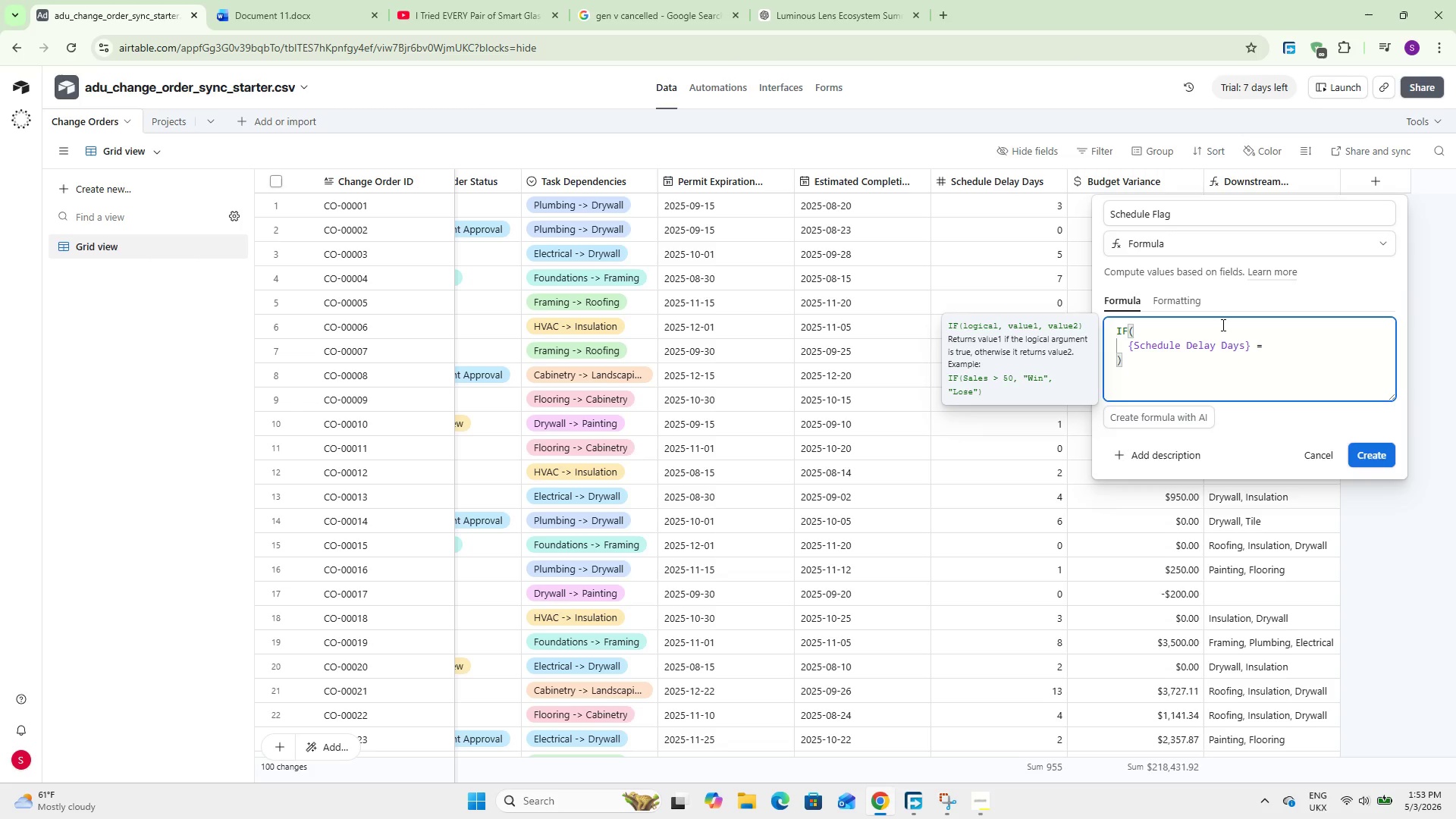 
key(0)
 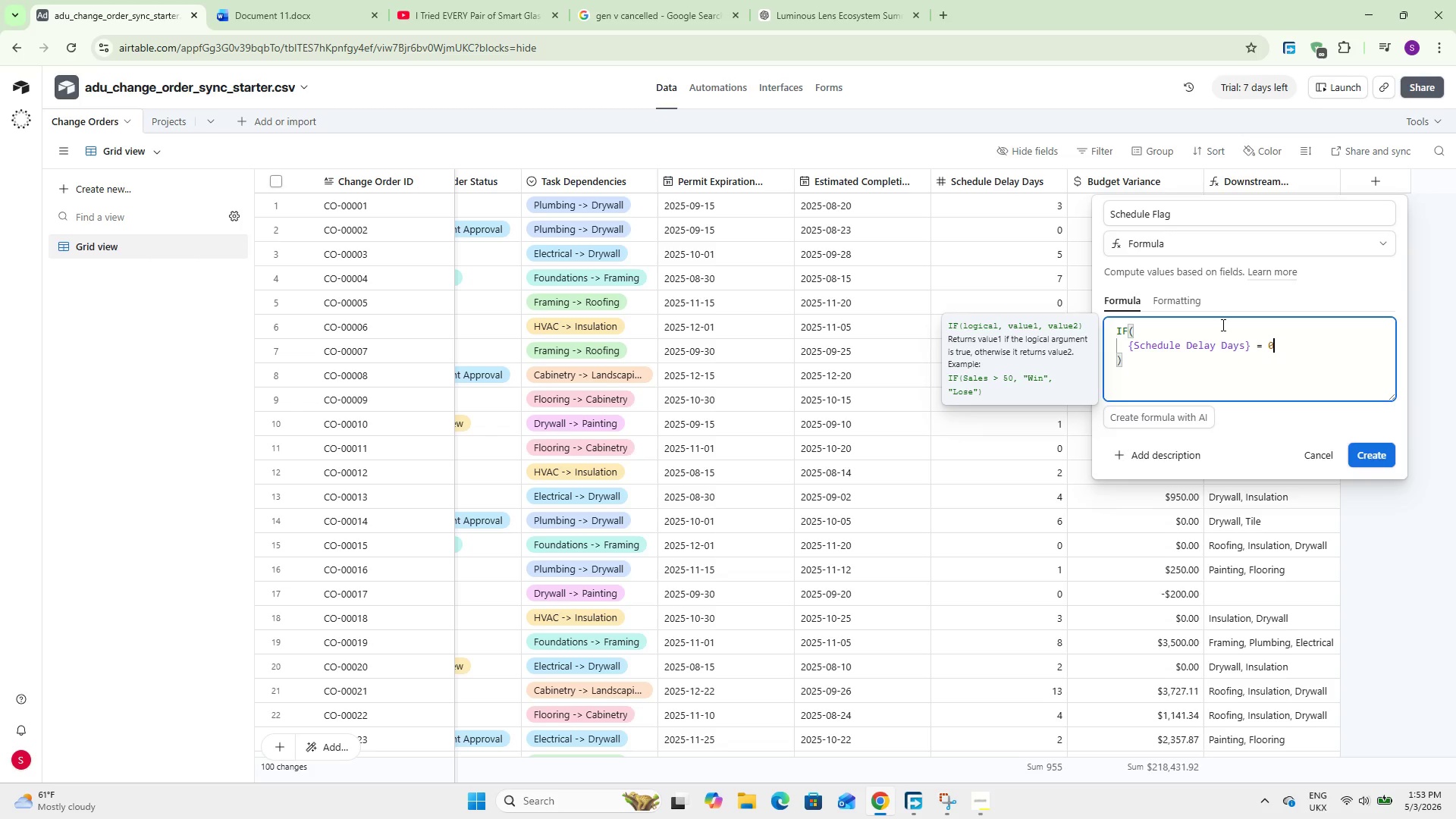 
key(Comma)
 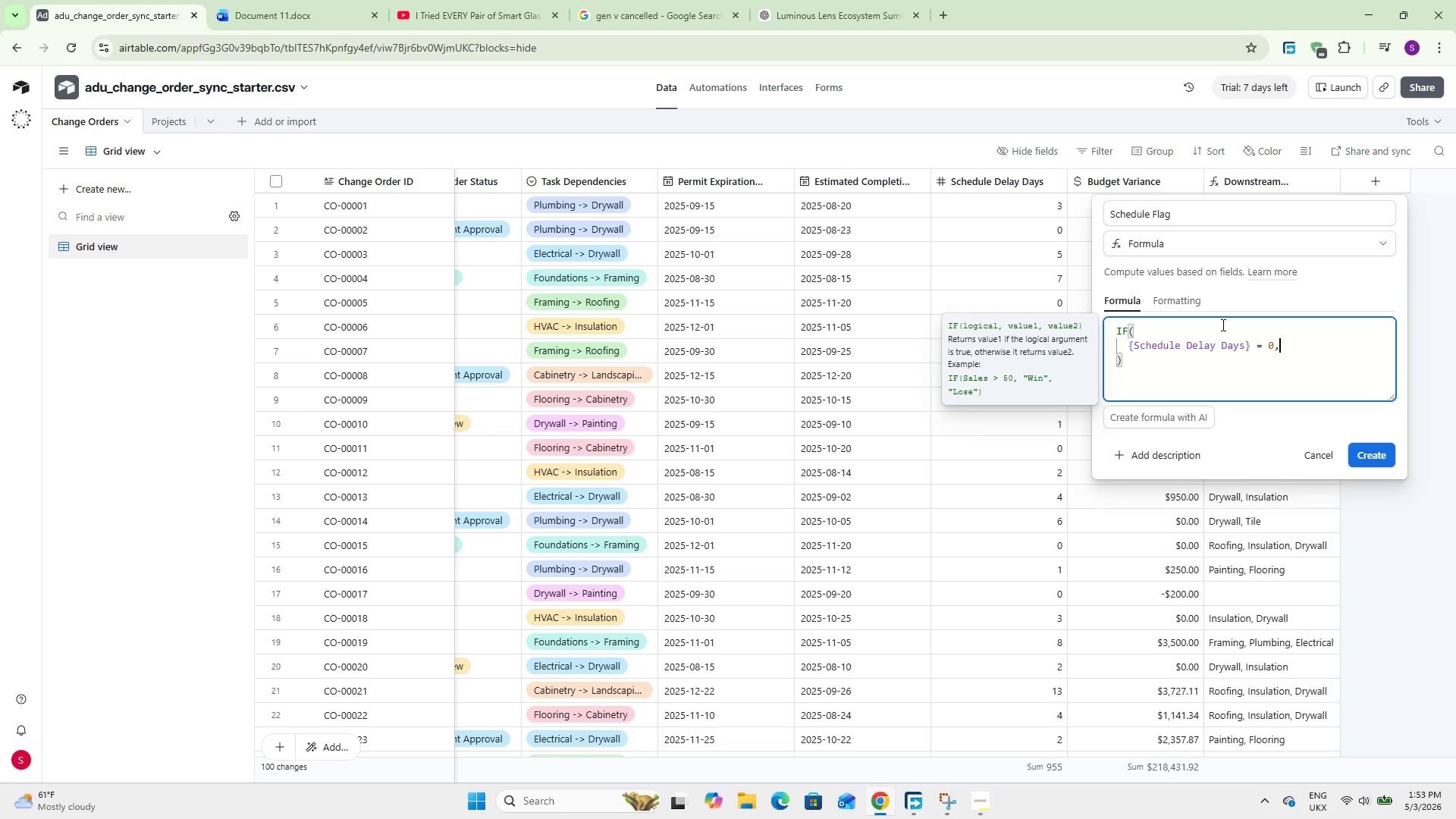 
key(Enter)
 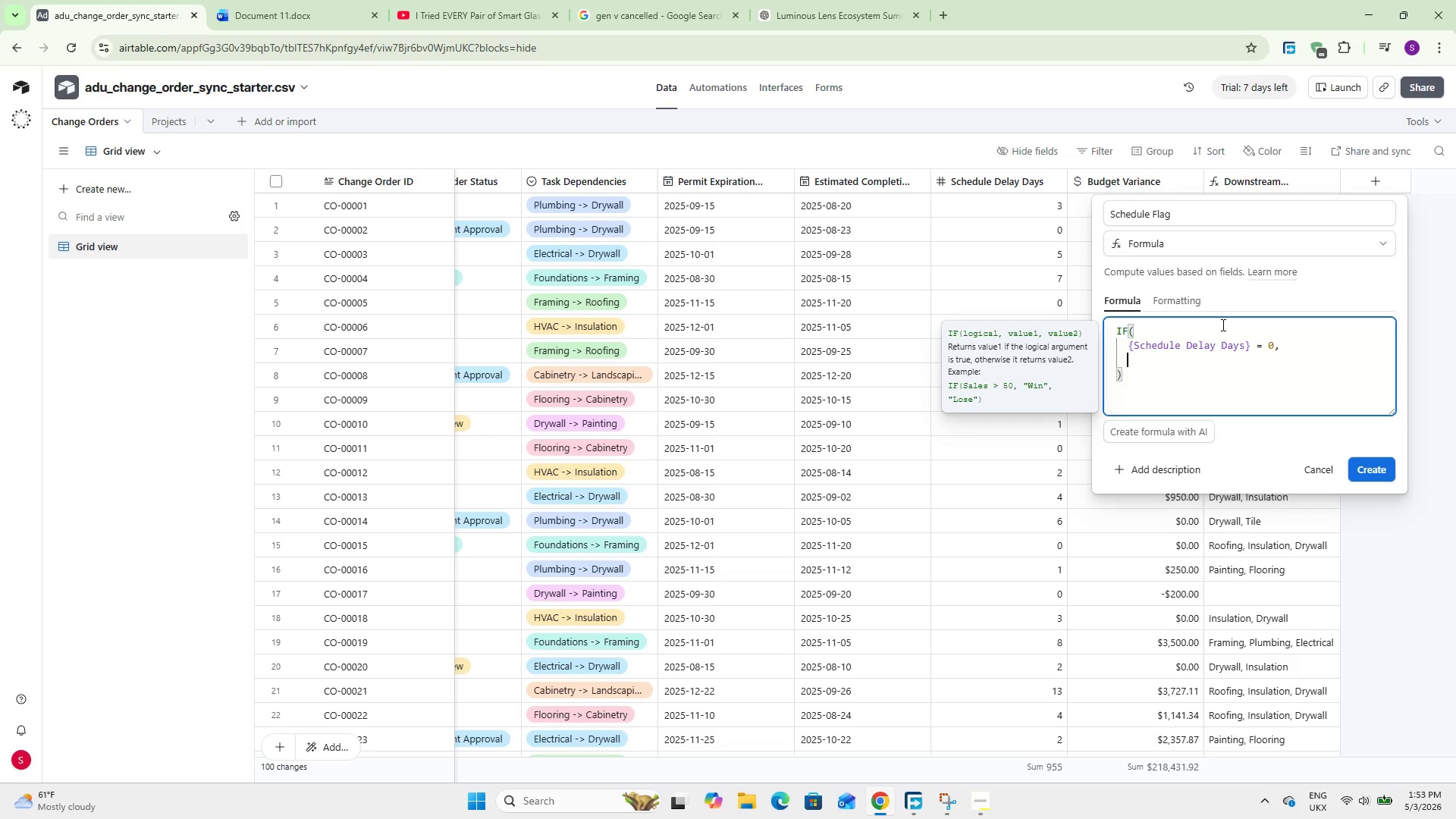 
key(Shift+2)
 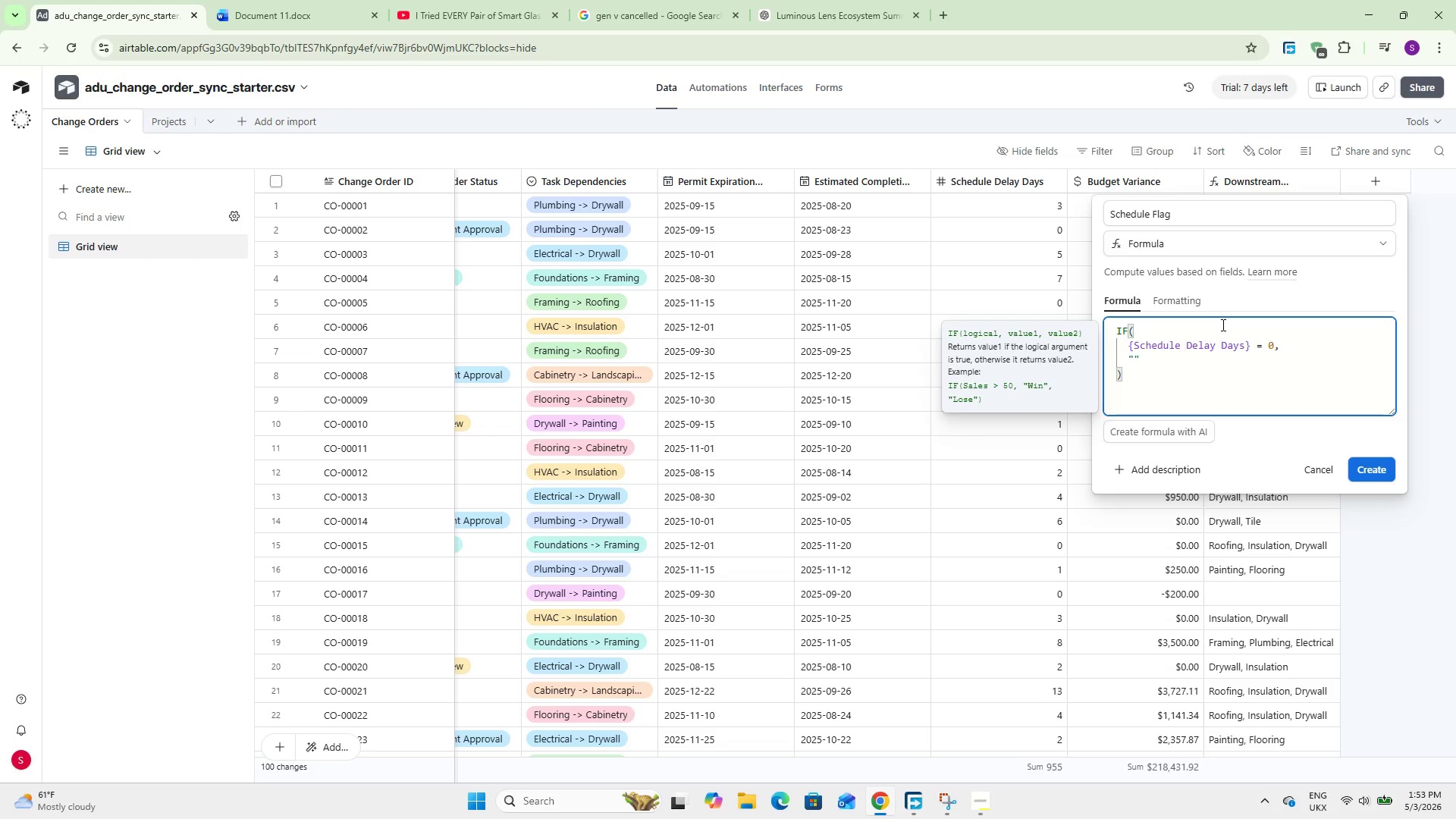 
key(Meta+Period)
 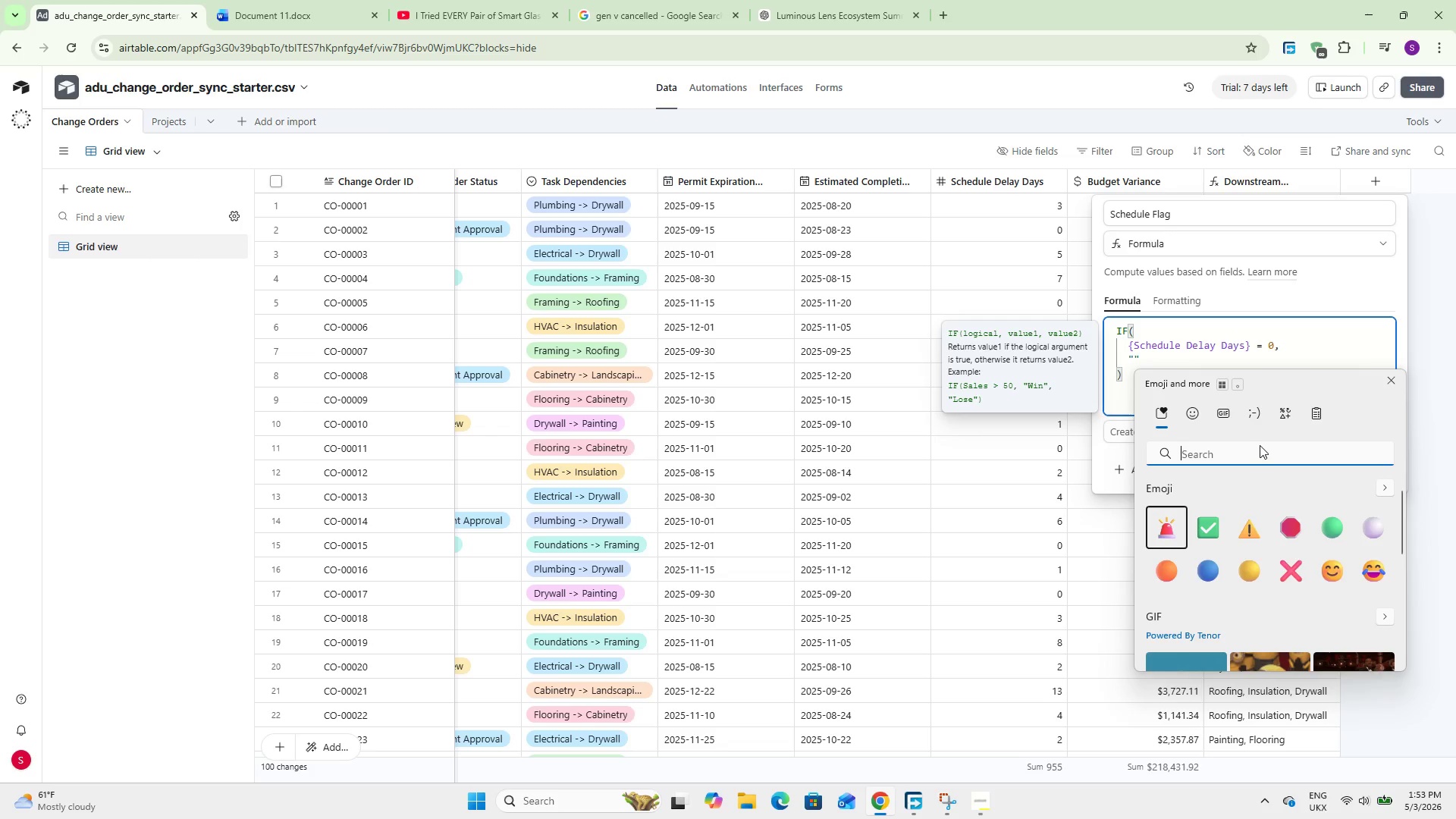 
left_click([1210, 536])
 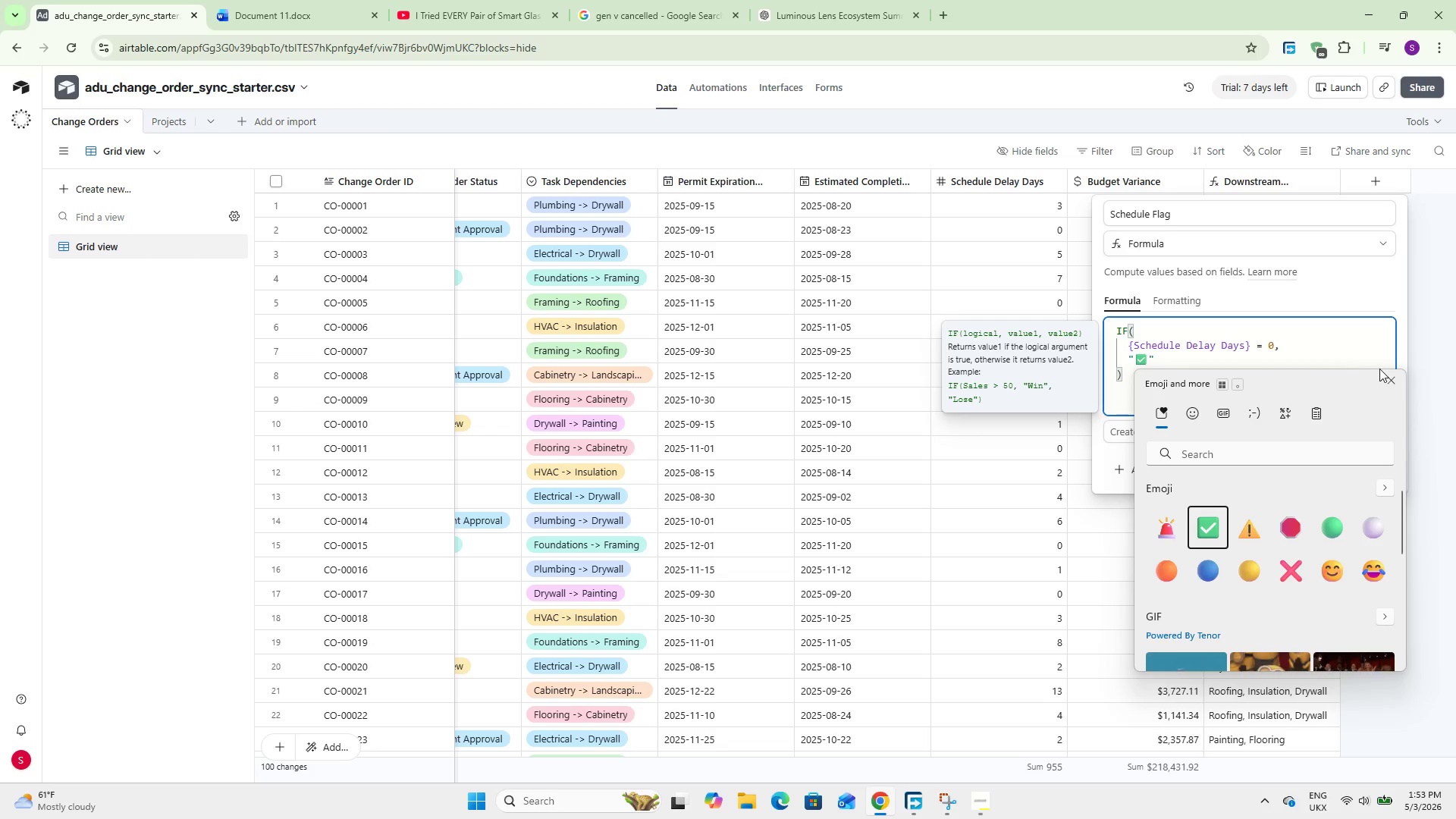 
left_click([1396, 386])
 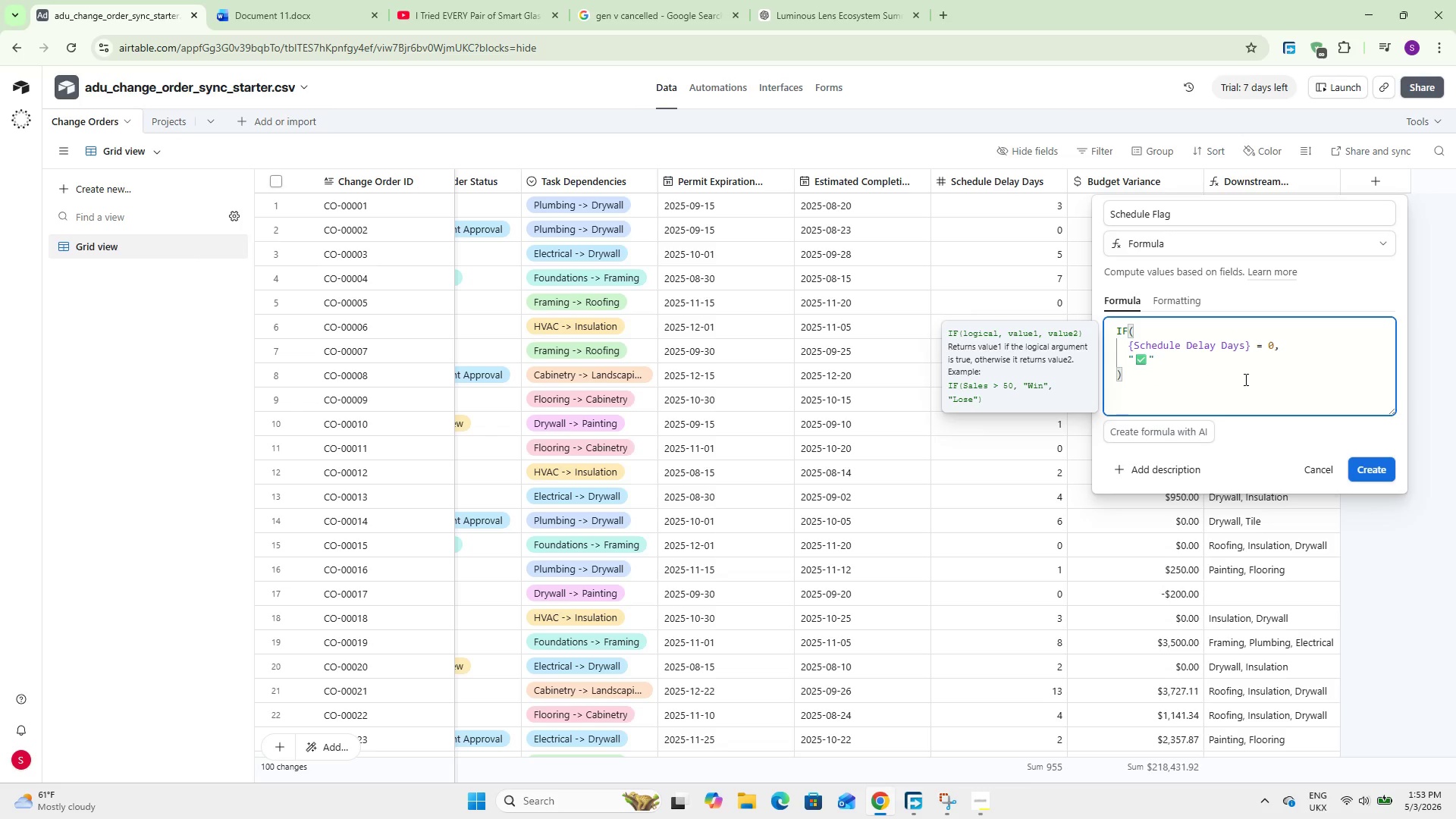 
type( On Schedule)
 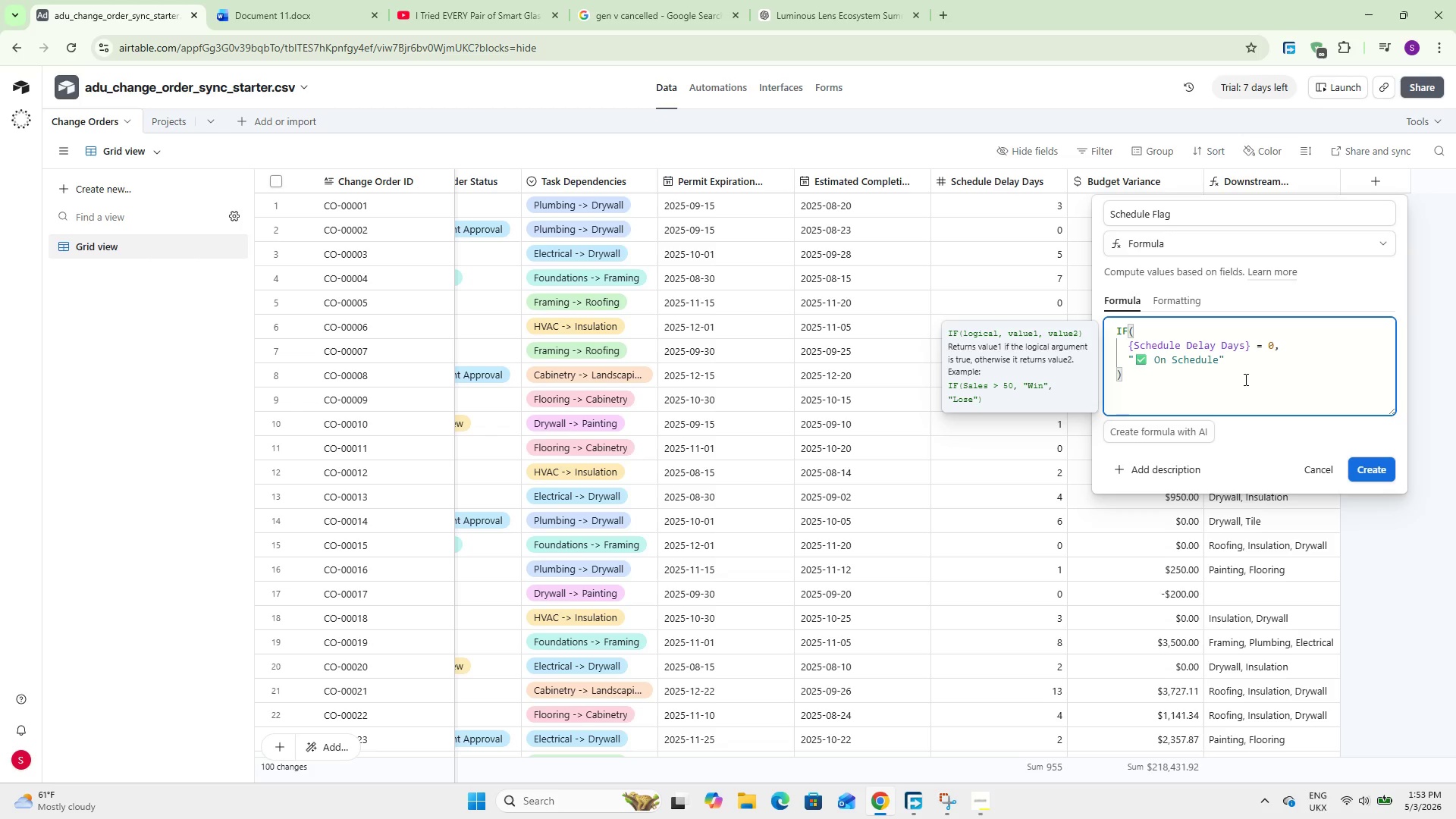 
key(ArrowRight)
 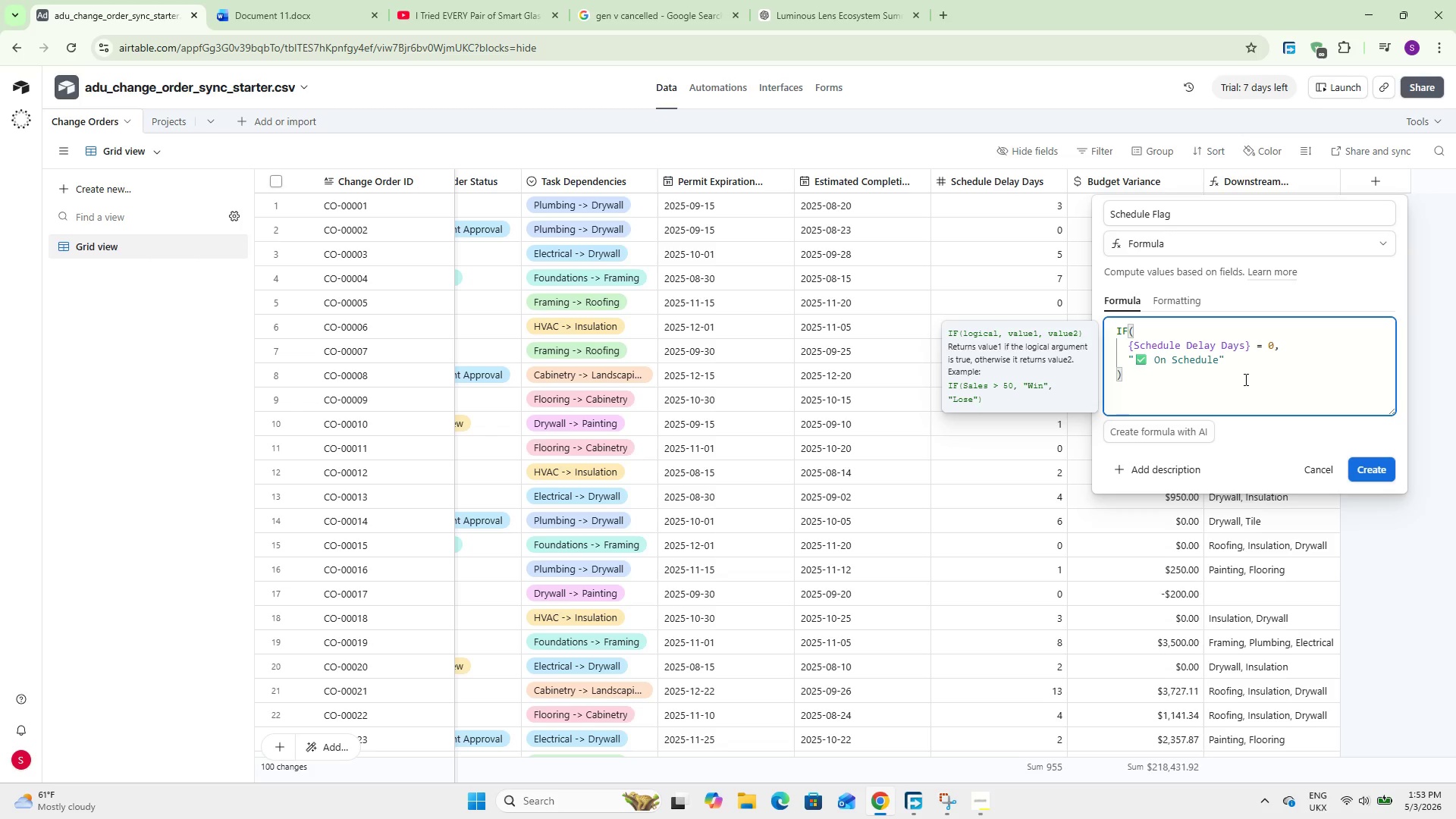 
key(Comma)
 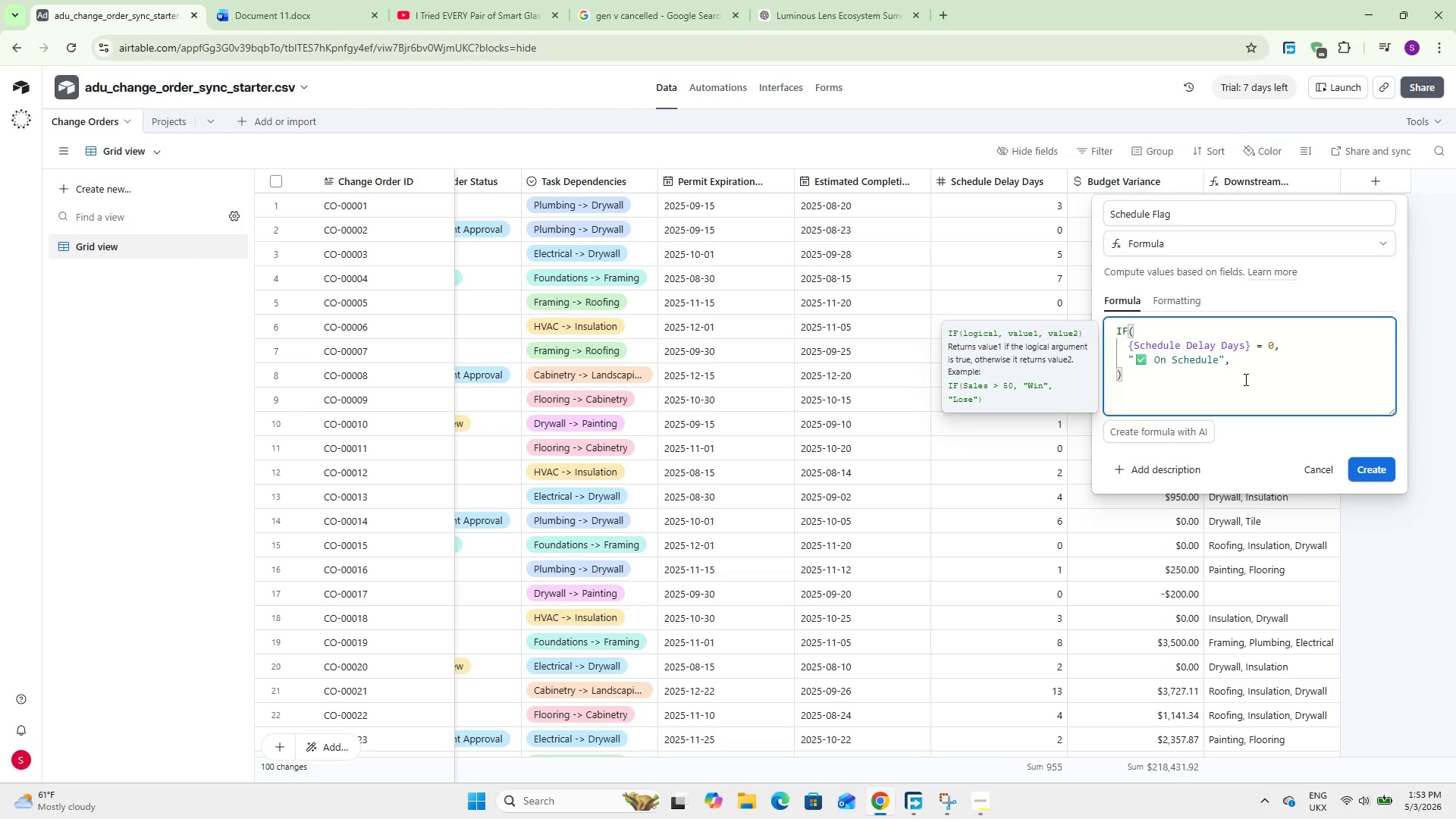 
key(Enter)
 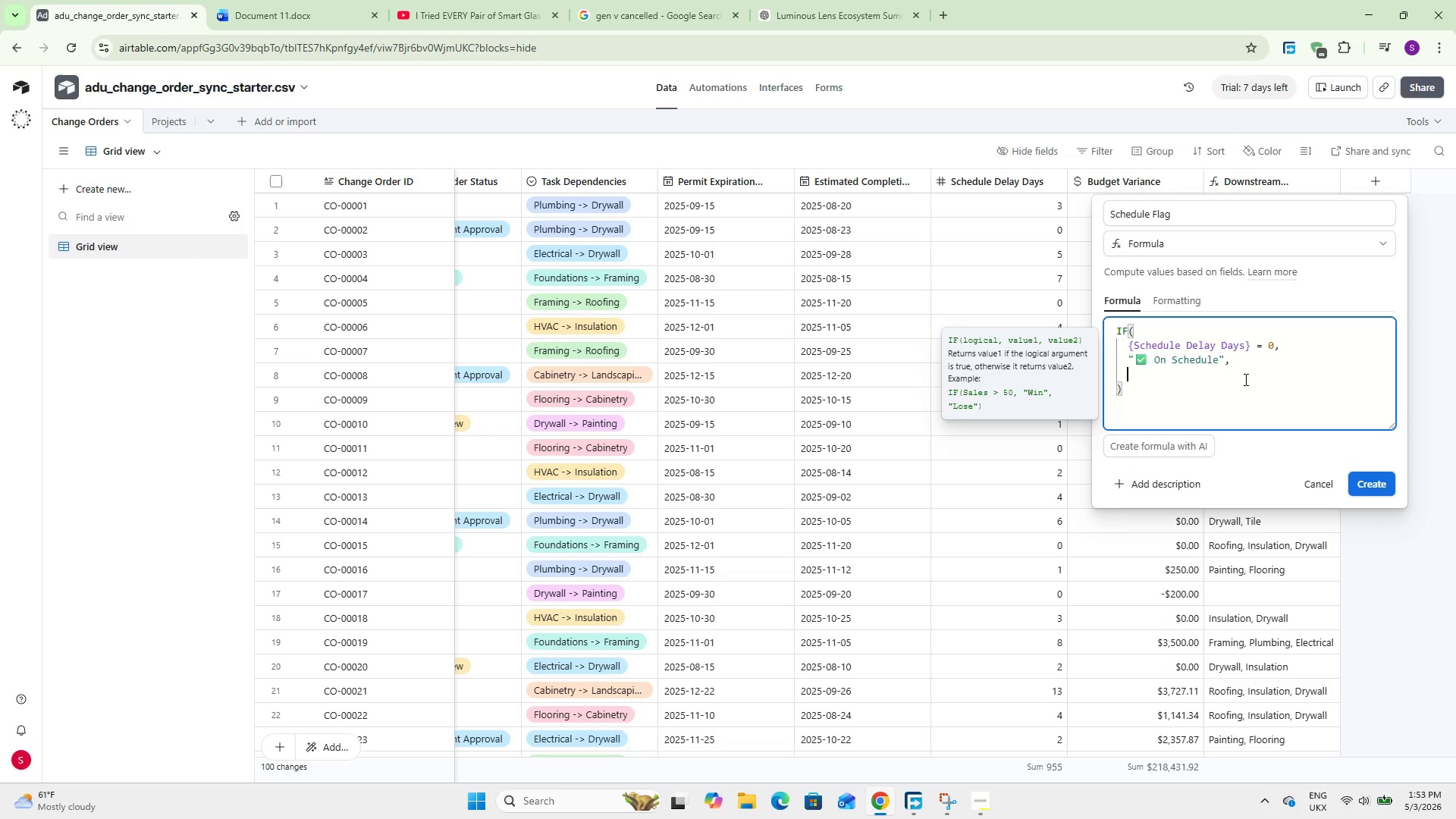 
type(IF()
 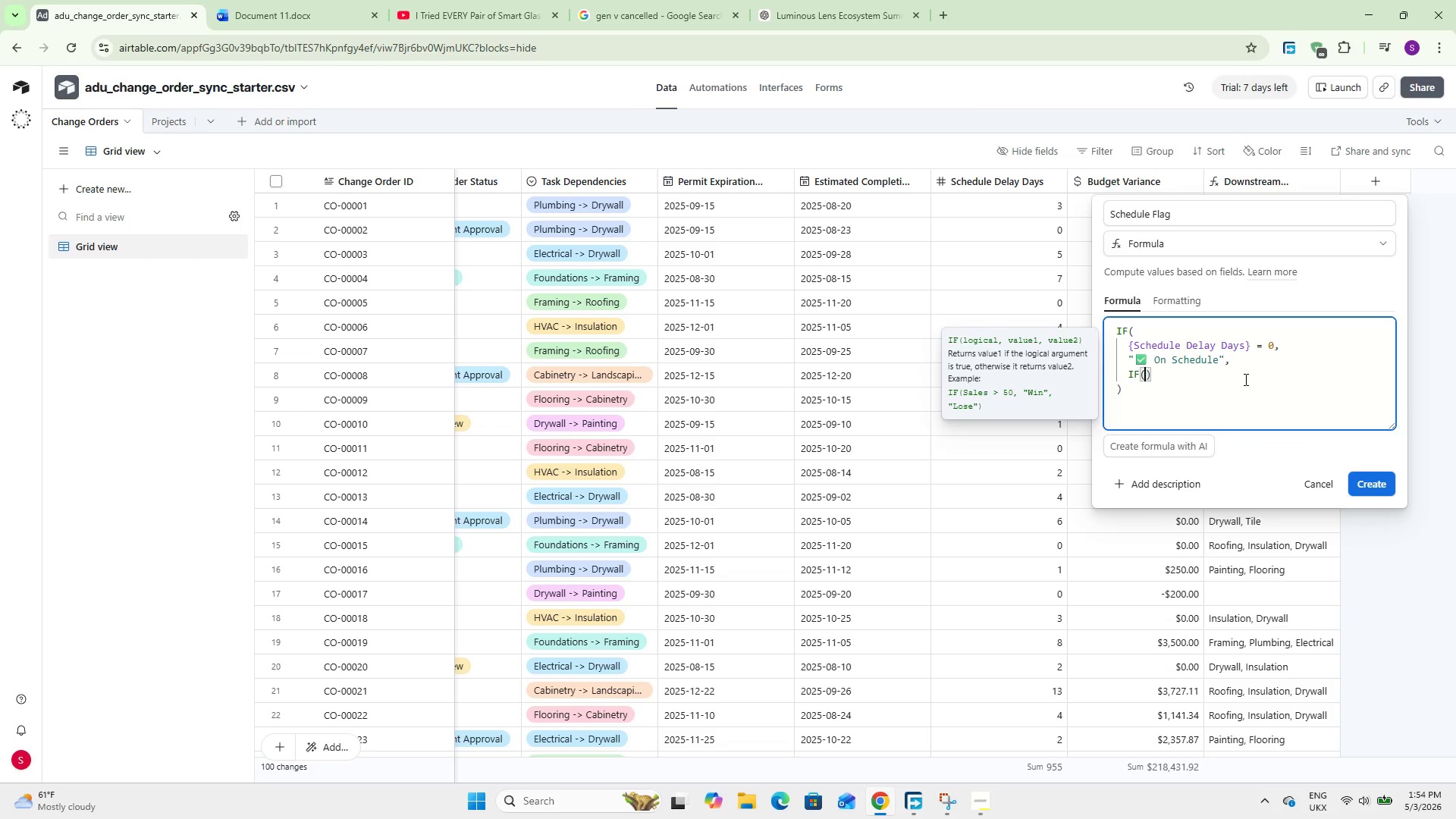 
key(Enter)
 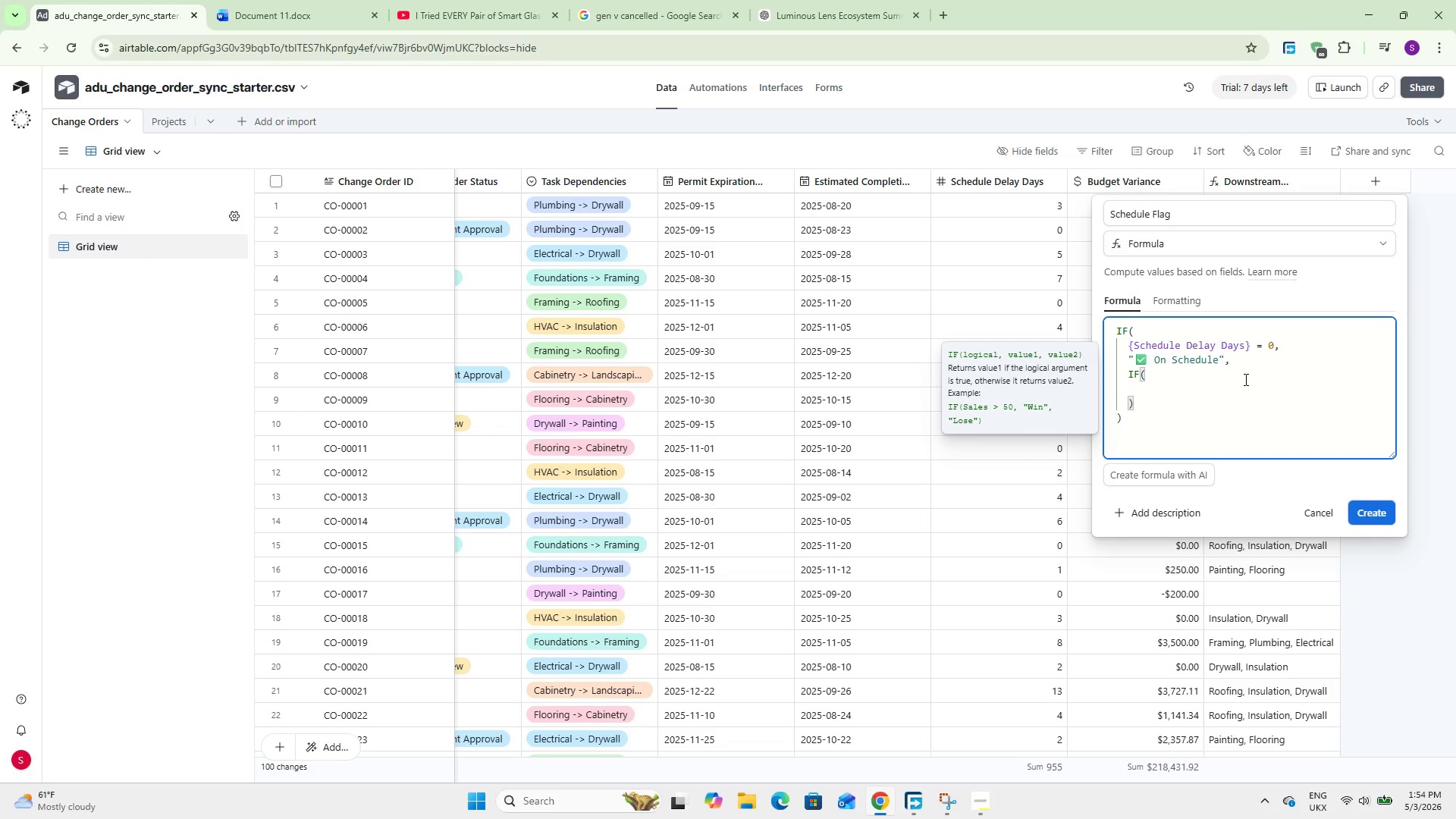 
hold_key(key=ShiftLeft, duration=0.42)
 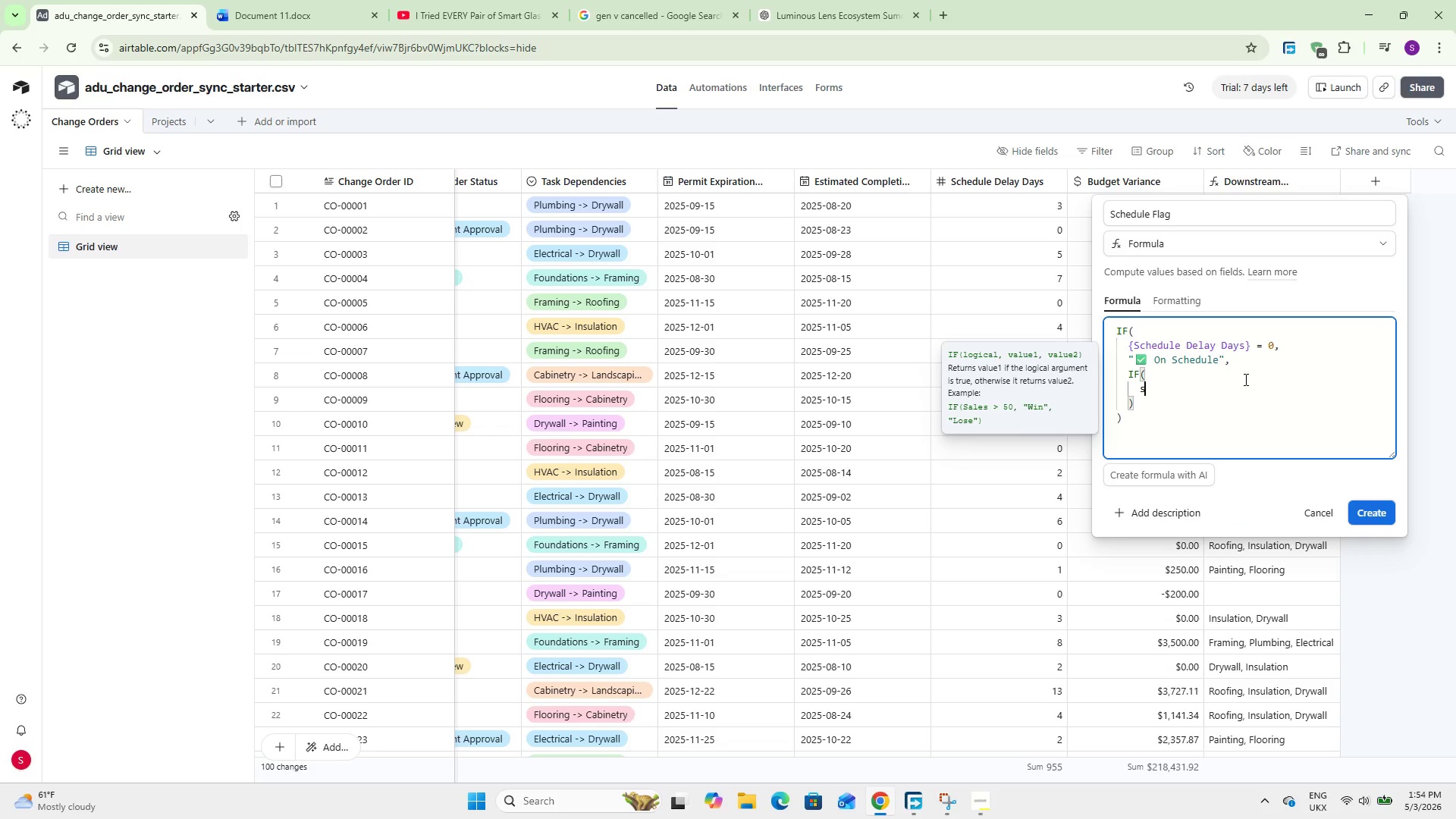 
type(sch)
 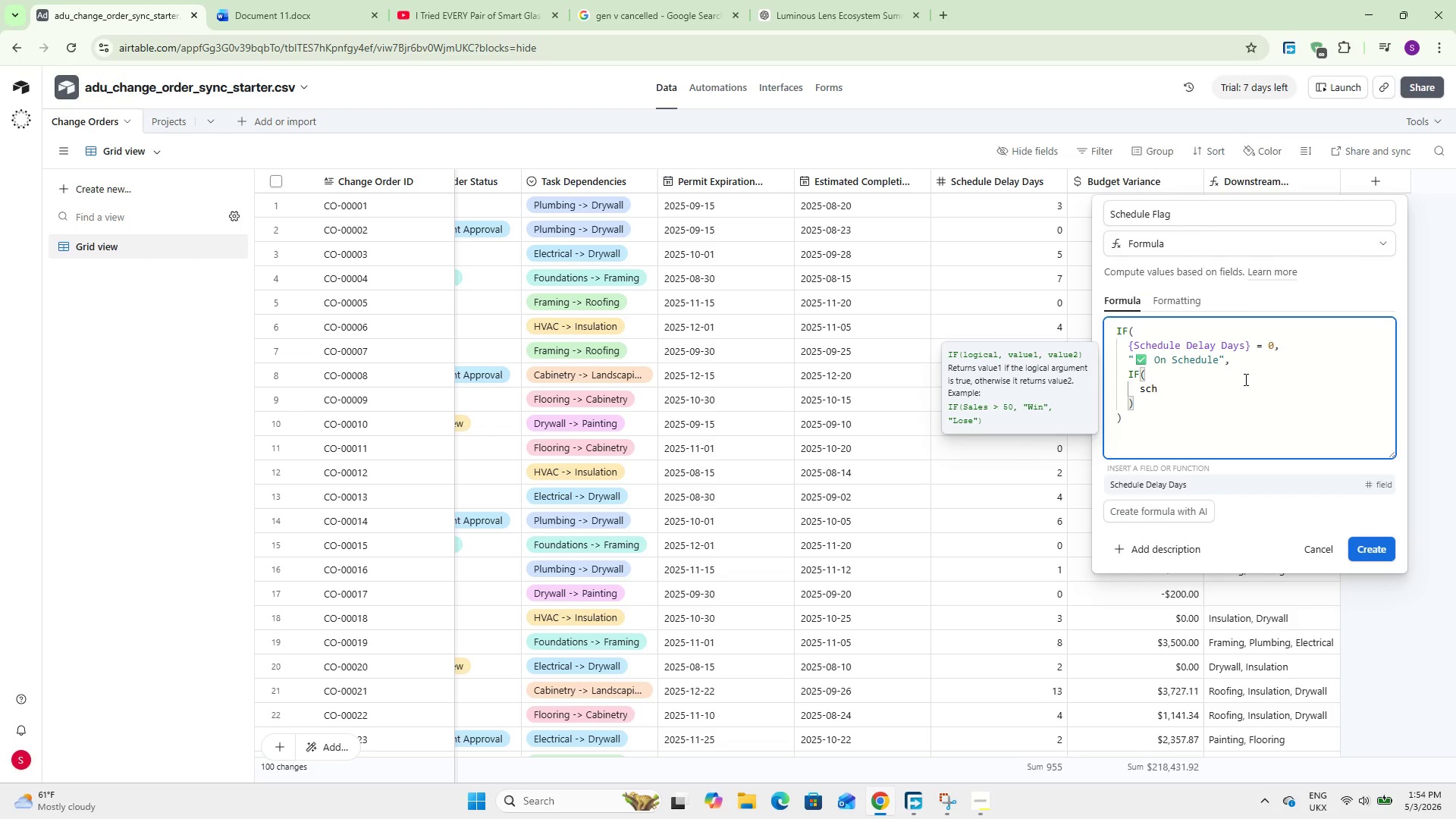 
key(Enter)
 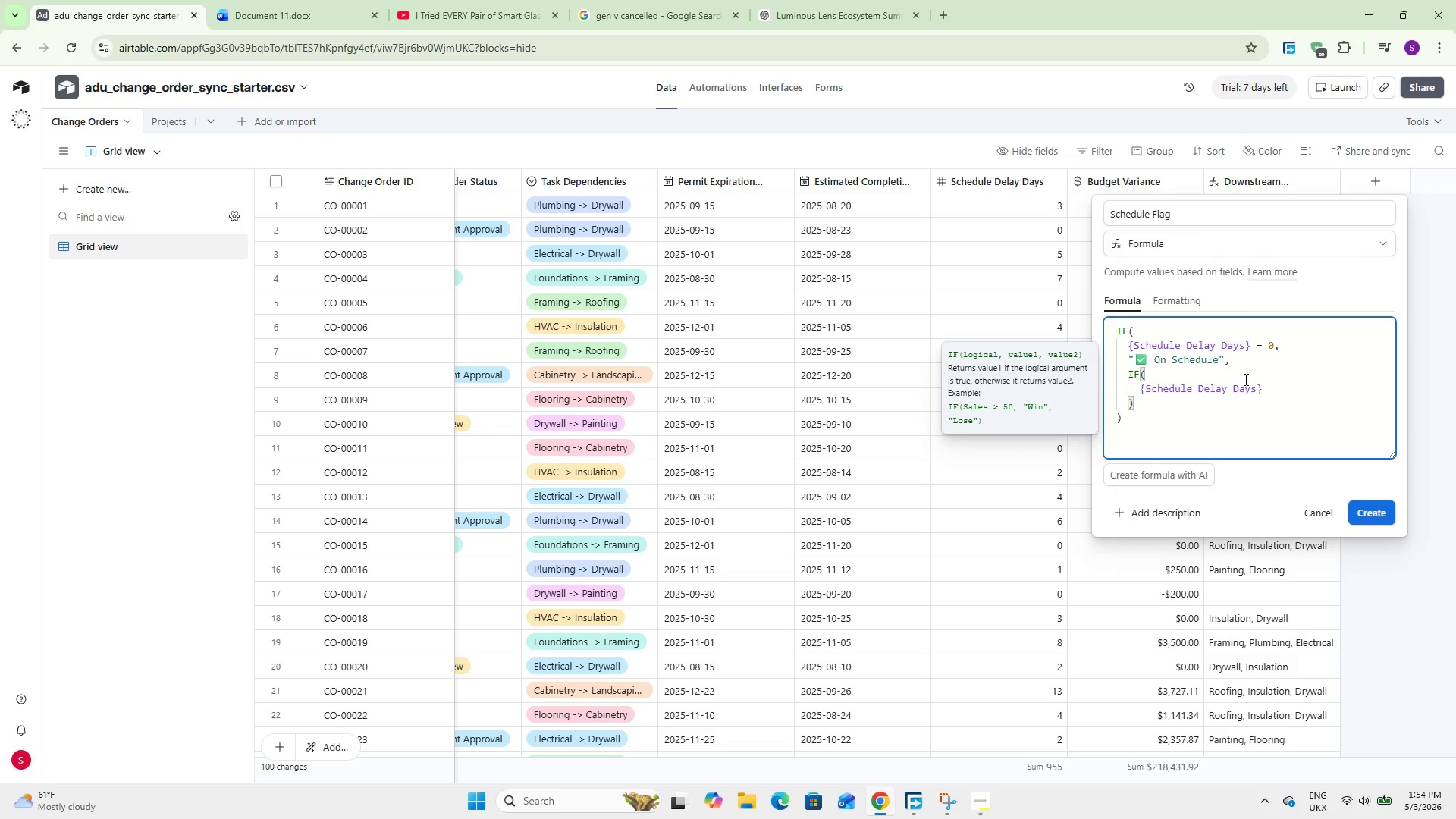 
key(Space)
 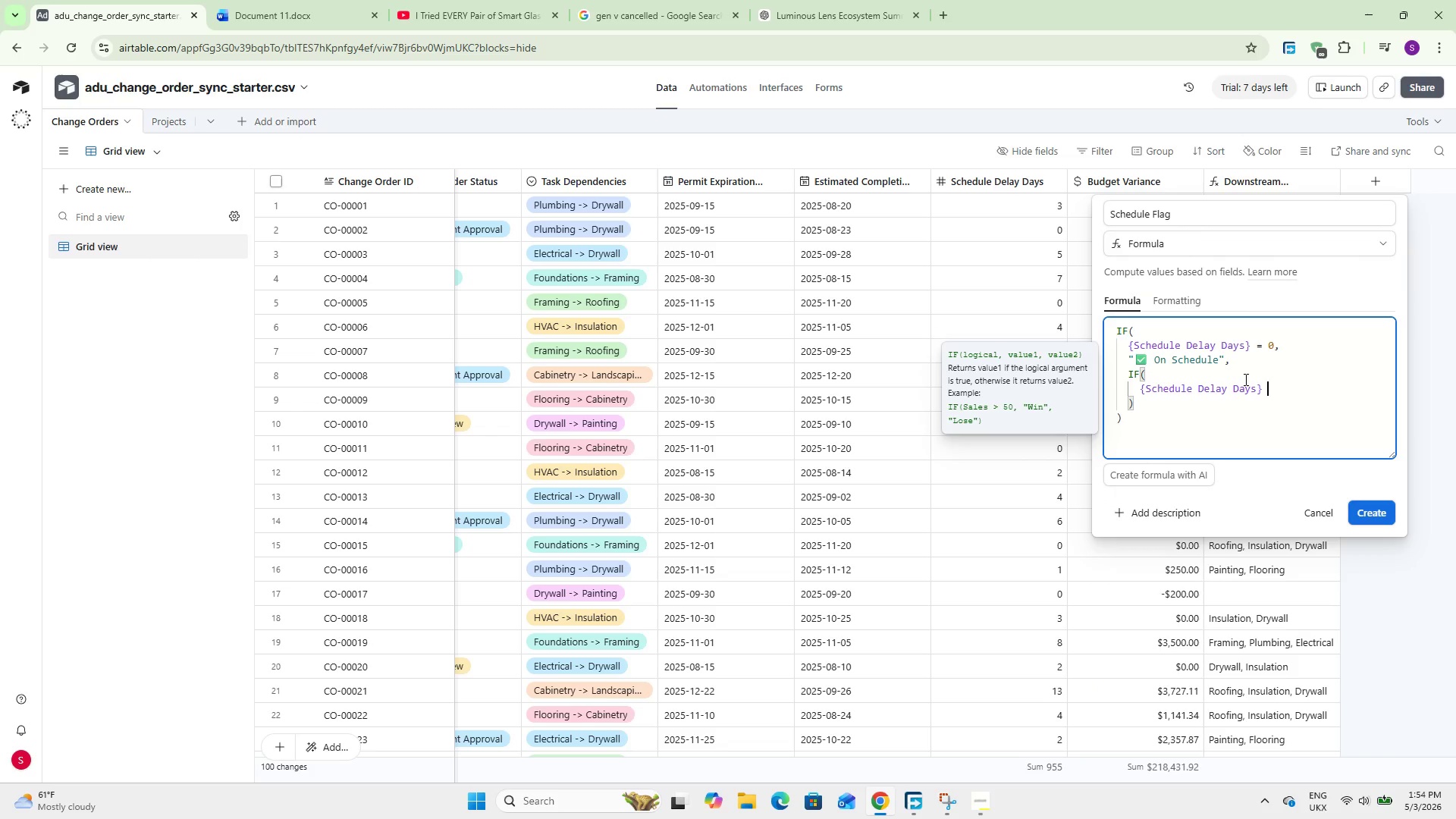 
key(Shift+Comma)
 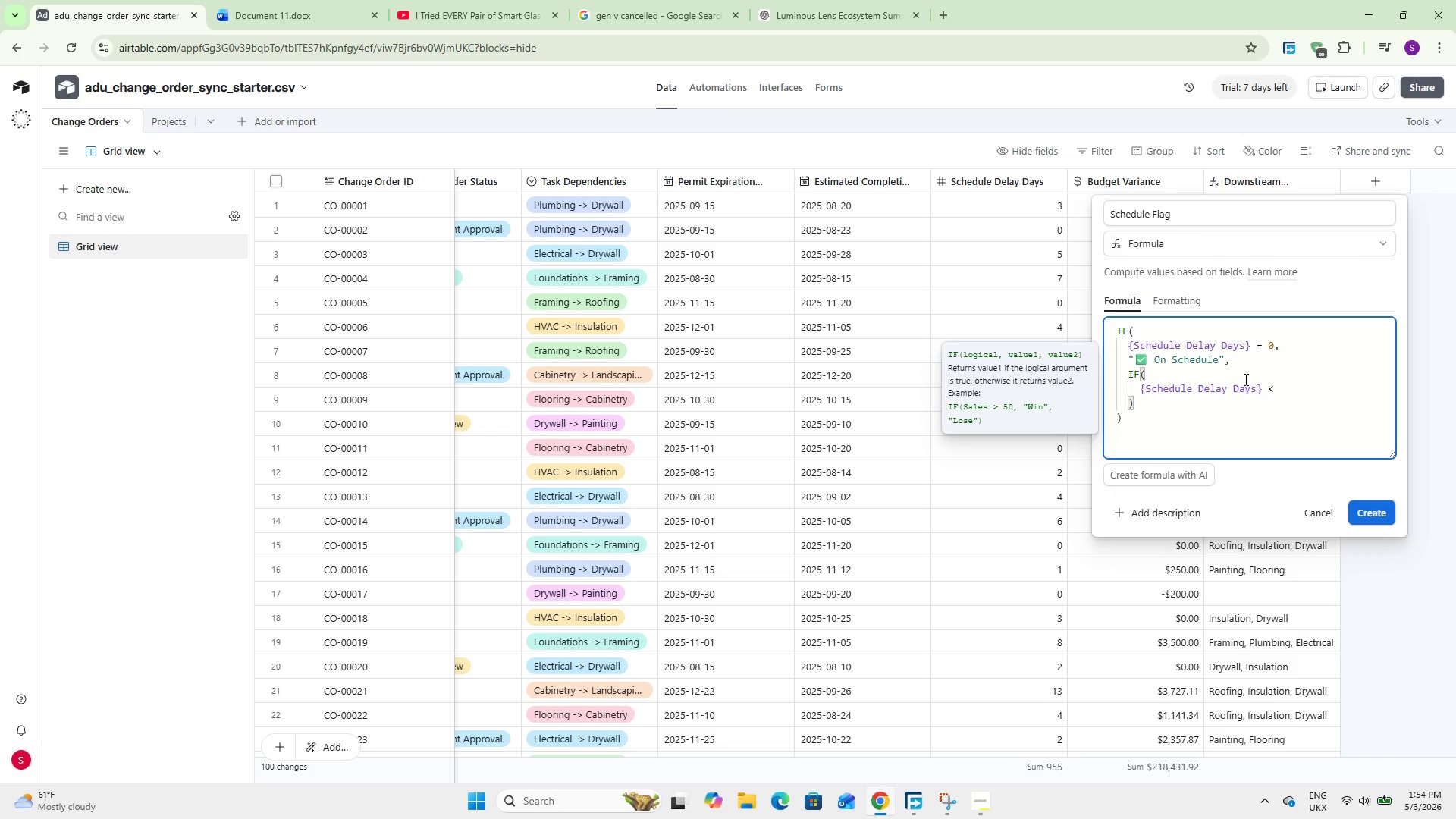 
key(Equal)
 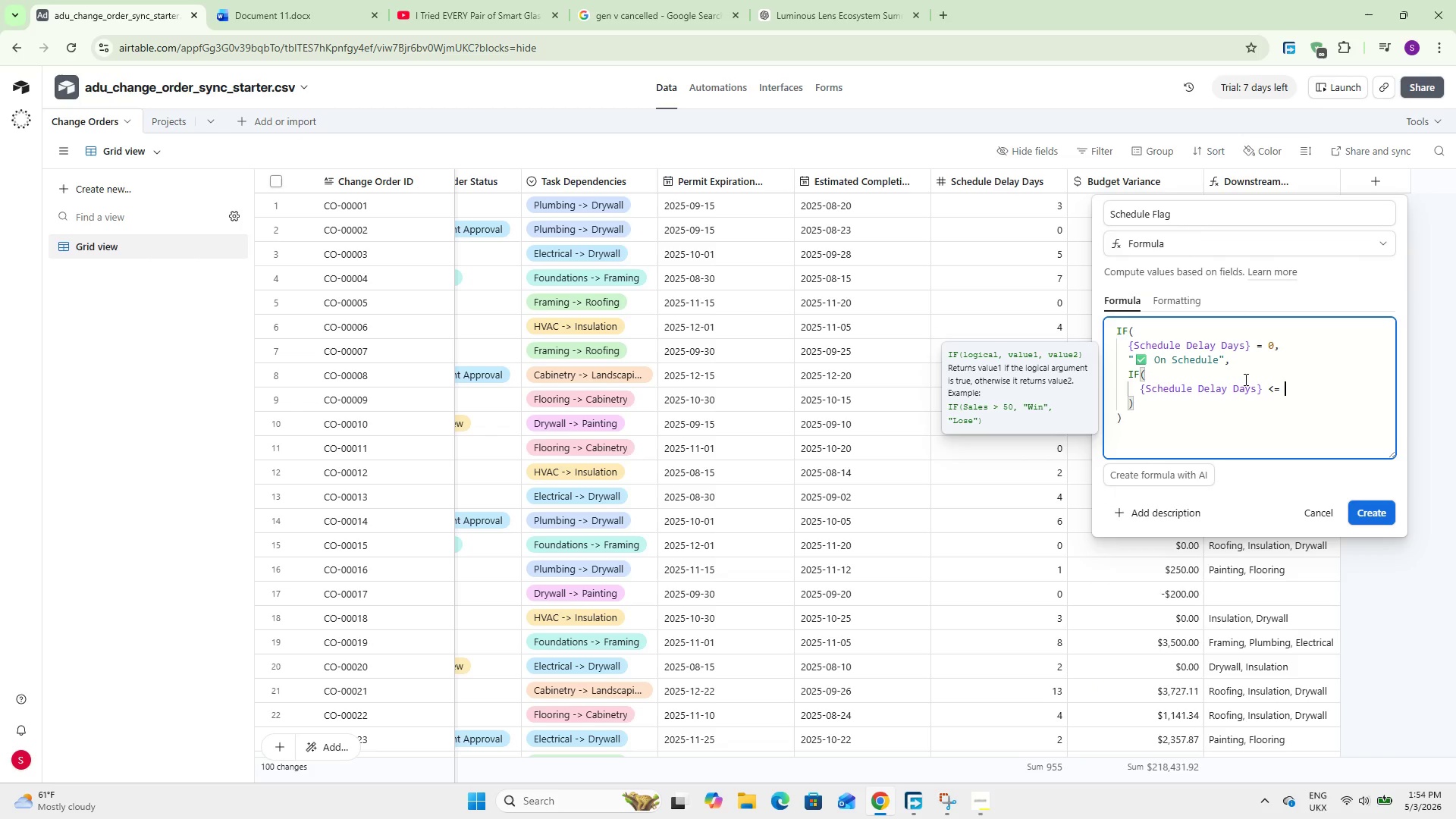 
key(Space)
 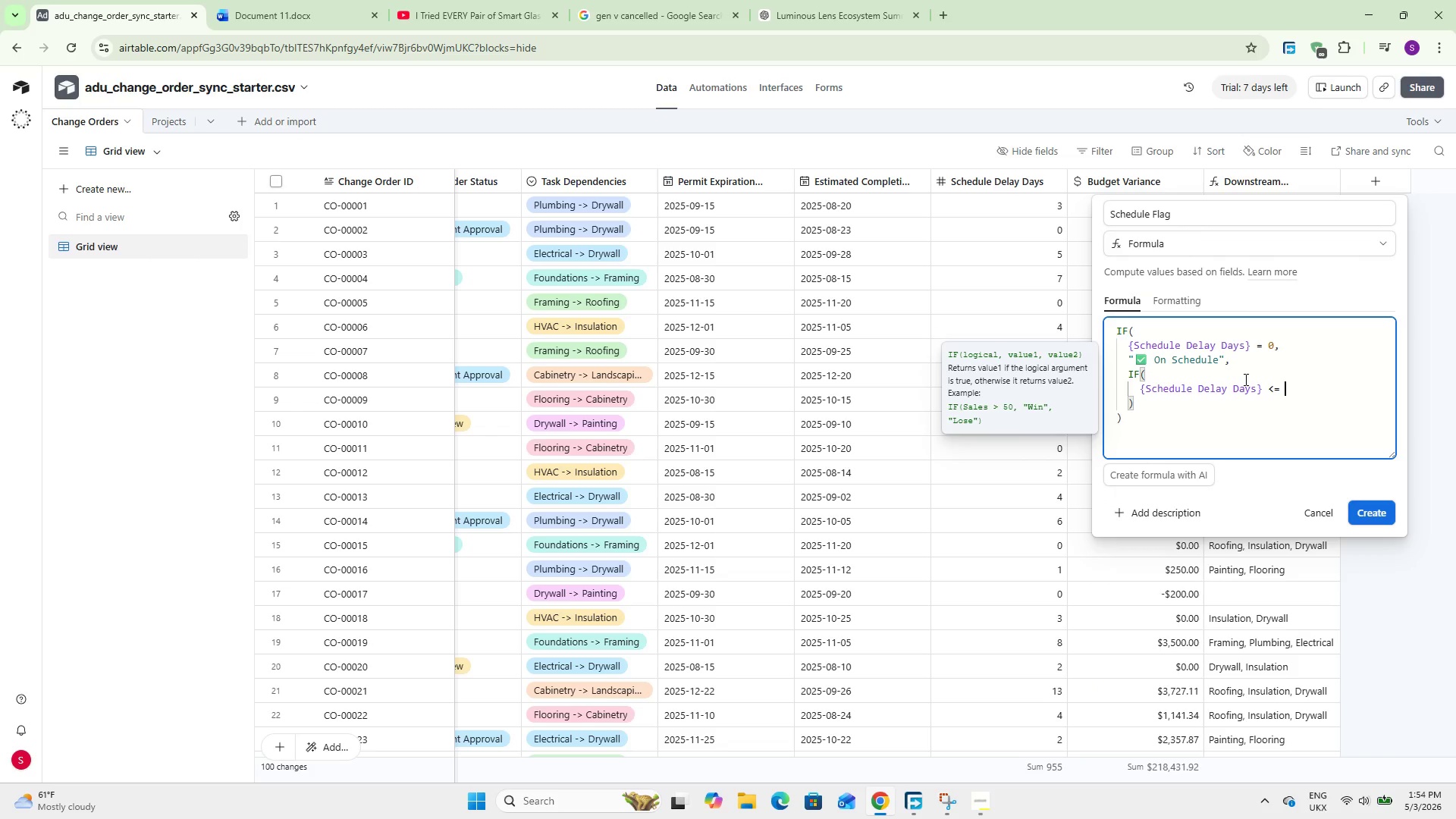 
key(5)
 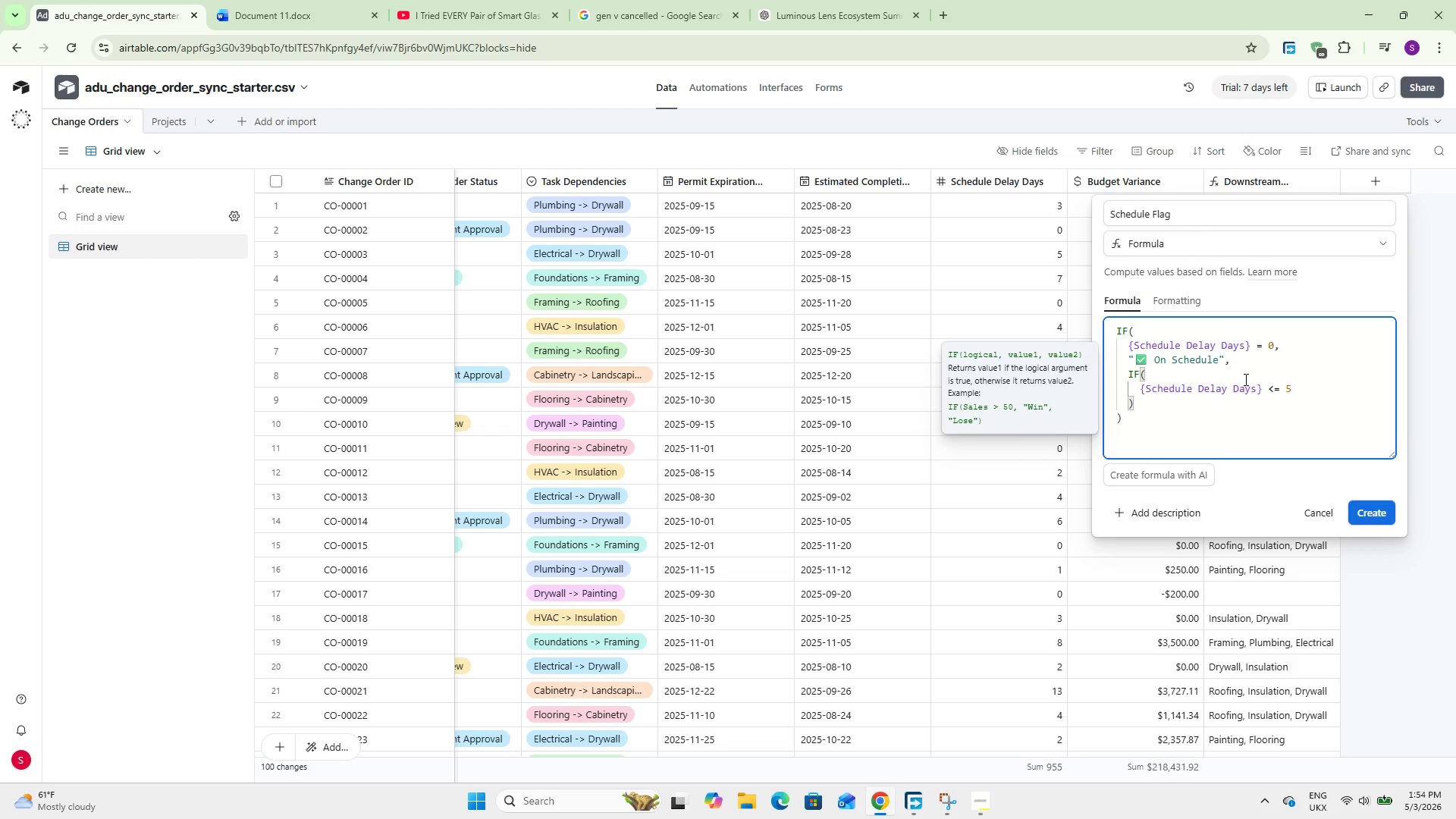 
key(Comma)
 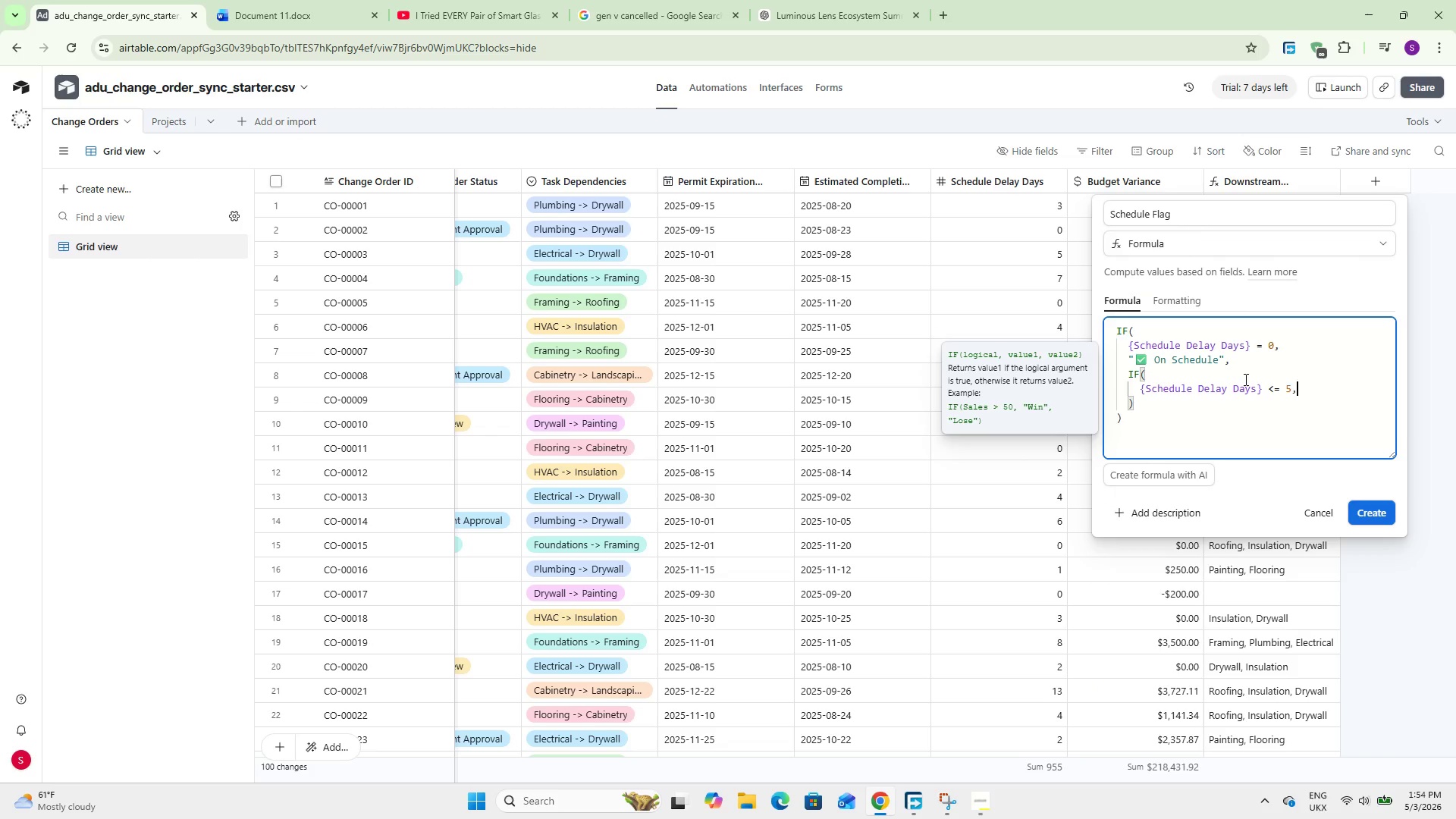 
key(Enter)
 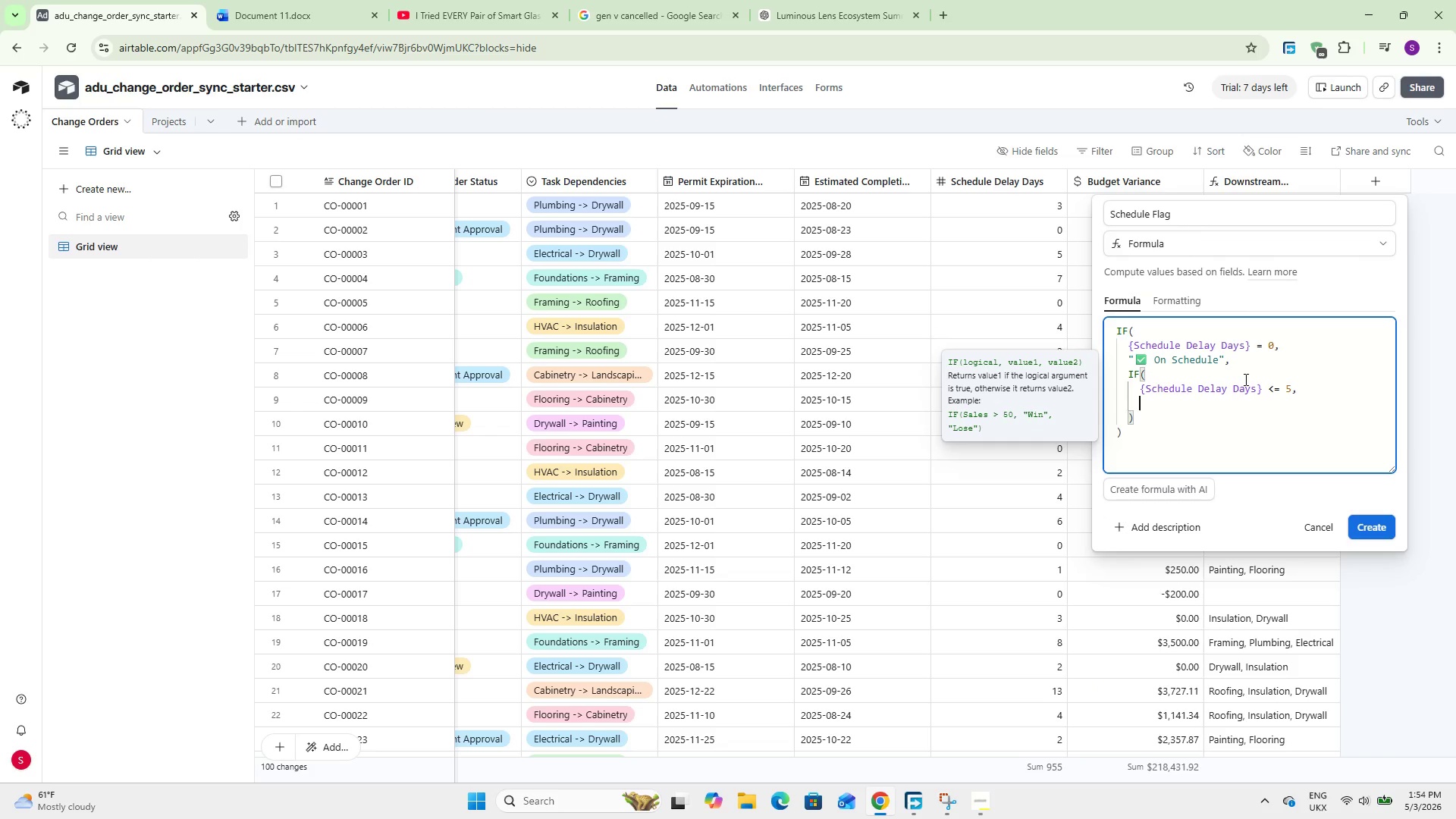 
key(Shift+2)
 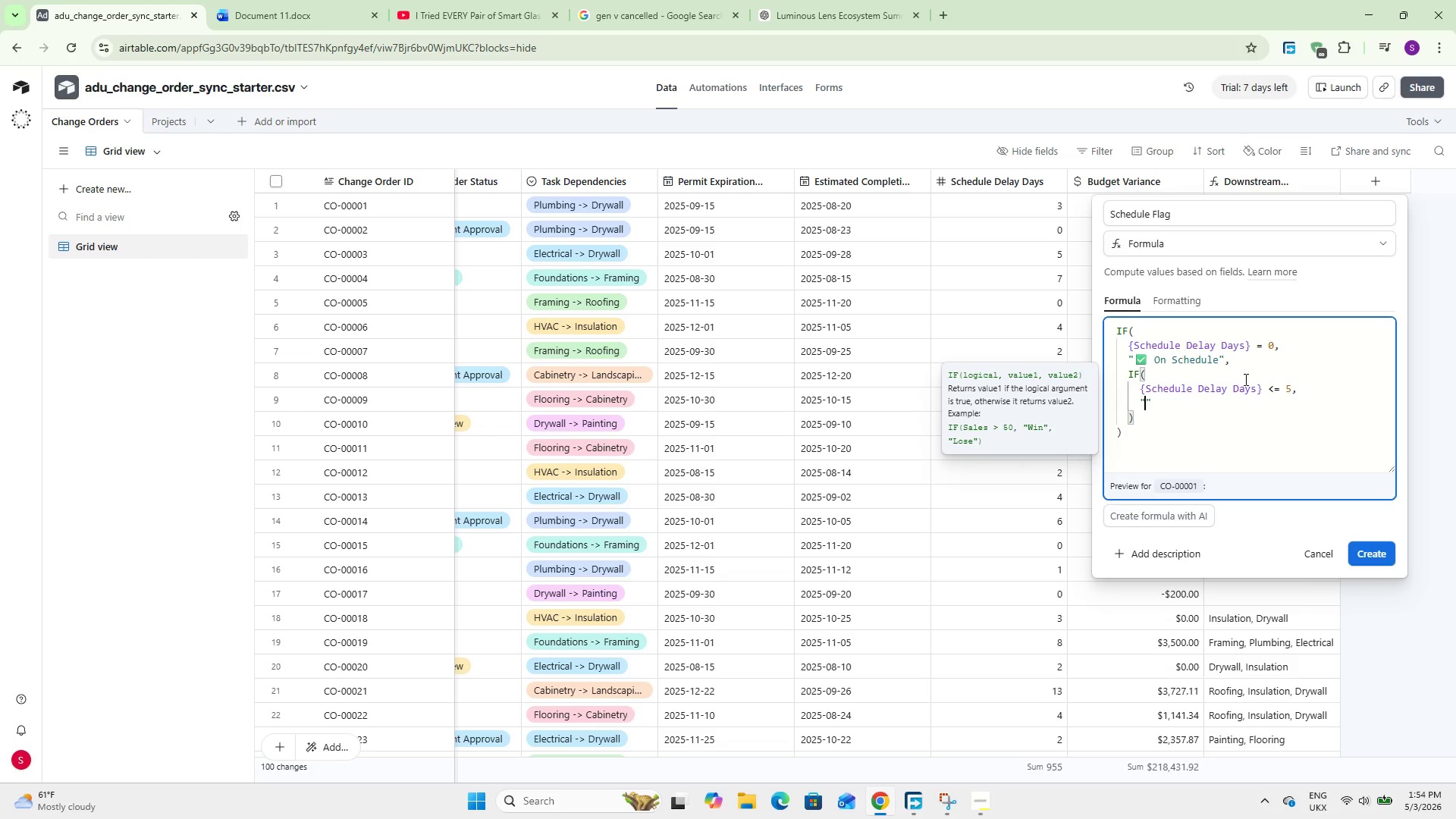 
key(Meta+Period)
 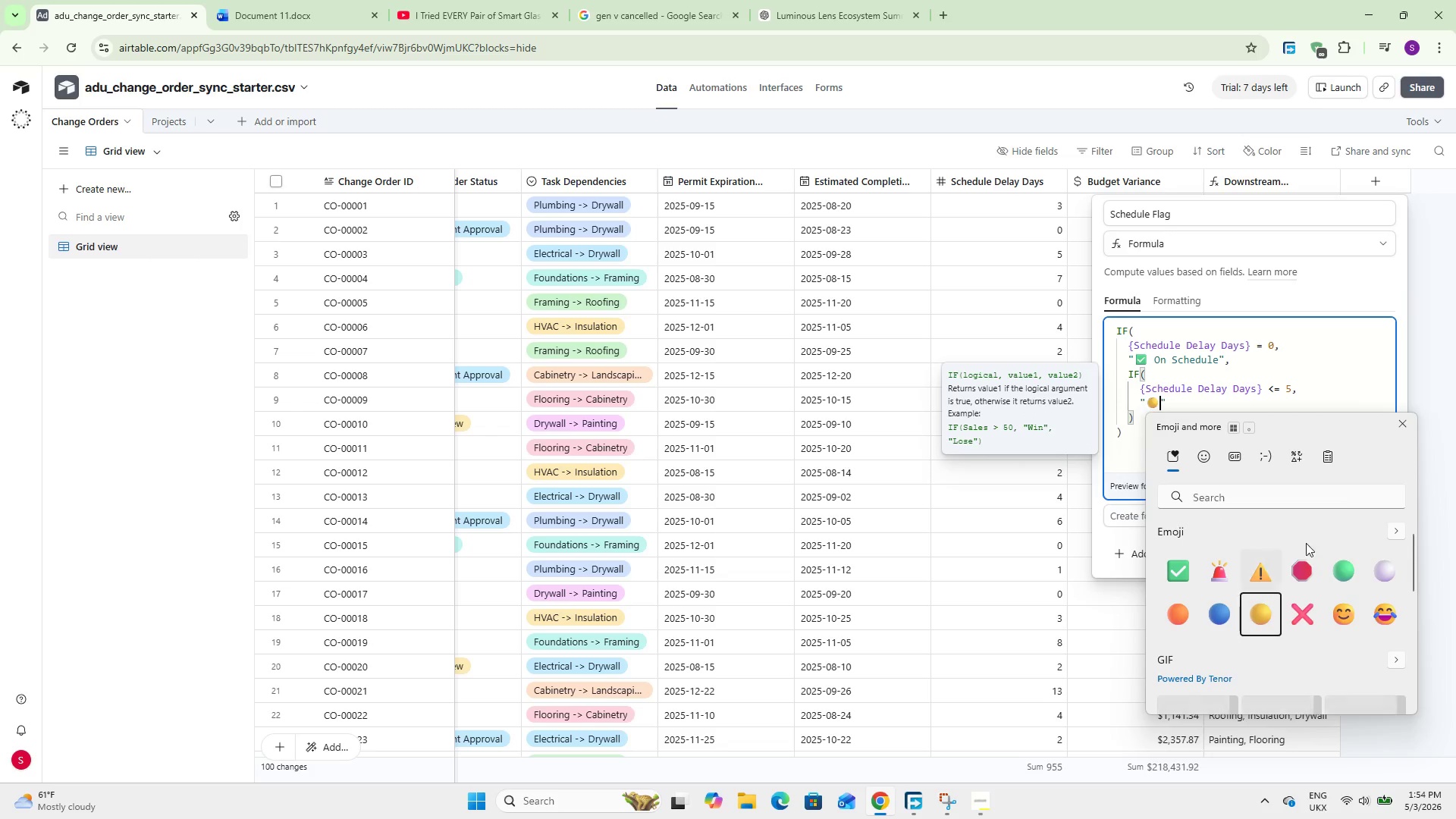 
left_click([1402, 426])
 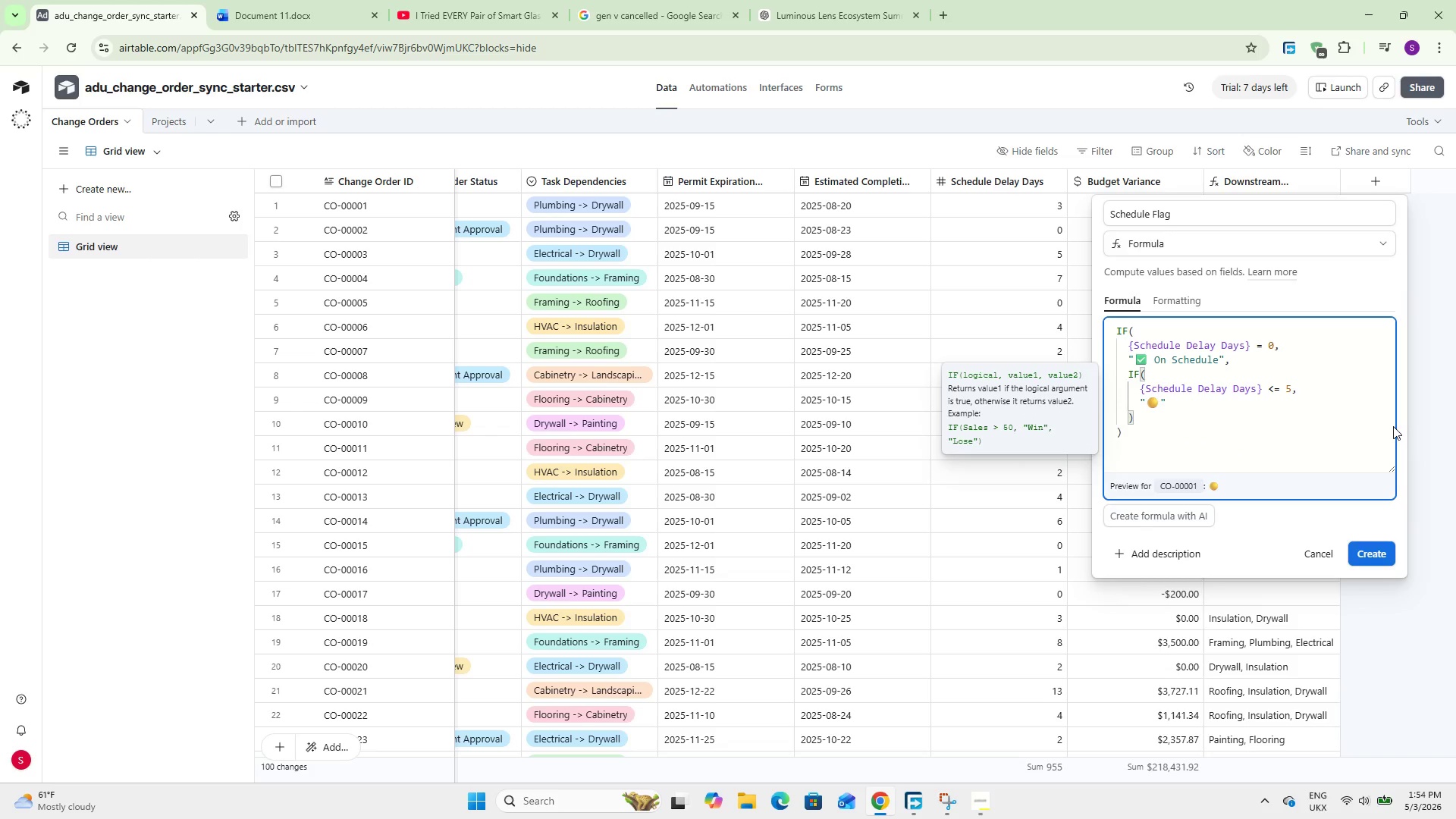 
type( Minor Delay)
 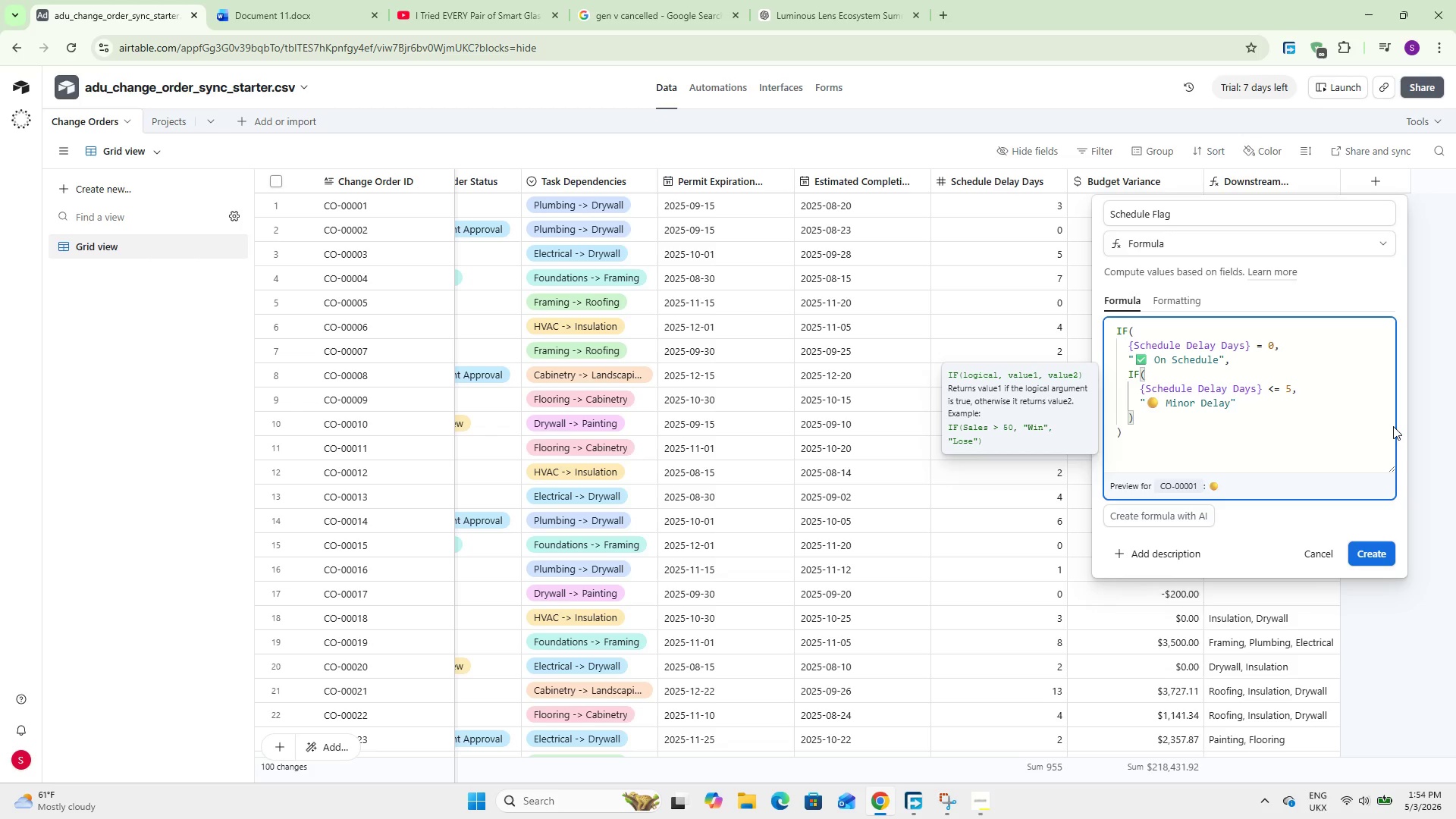 
key(ArrowRight)
 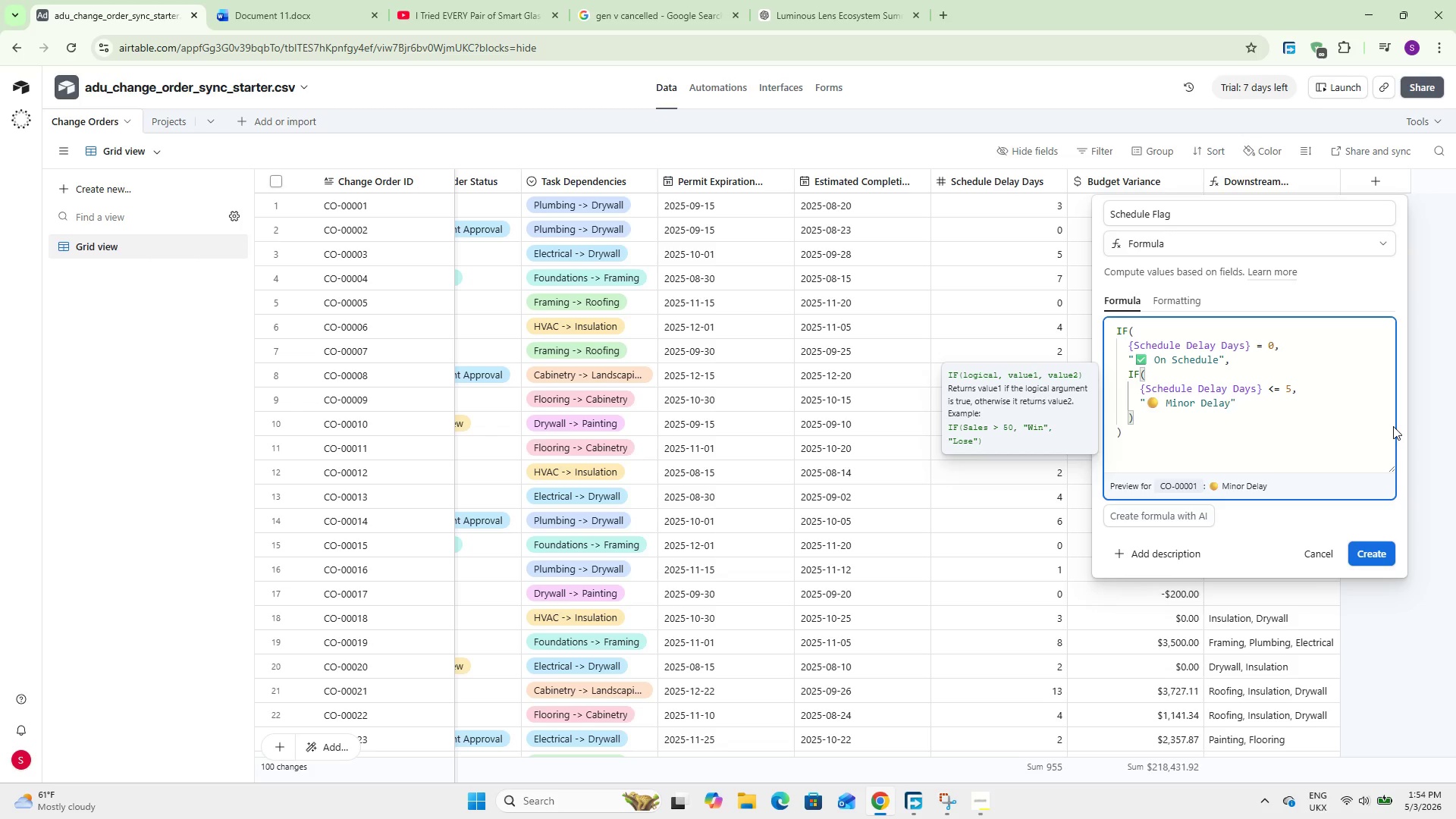 
key(Comma)
 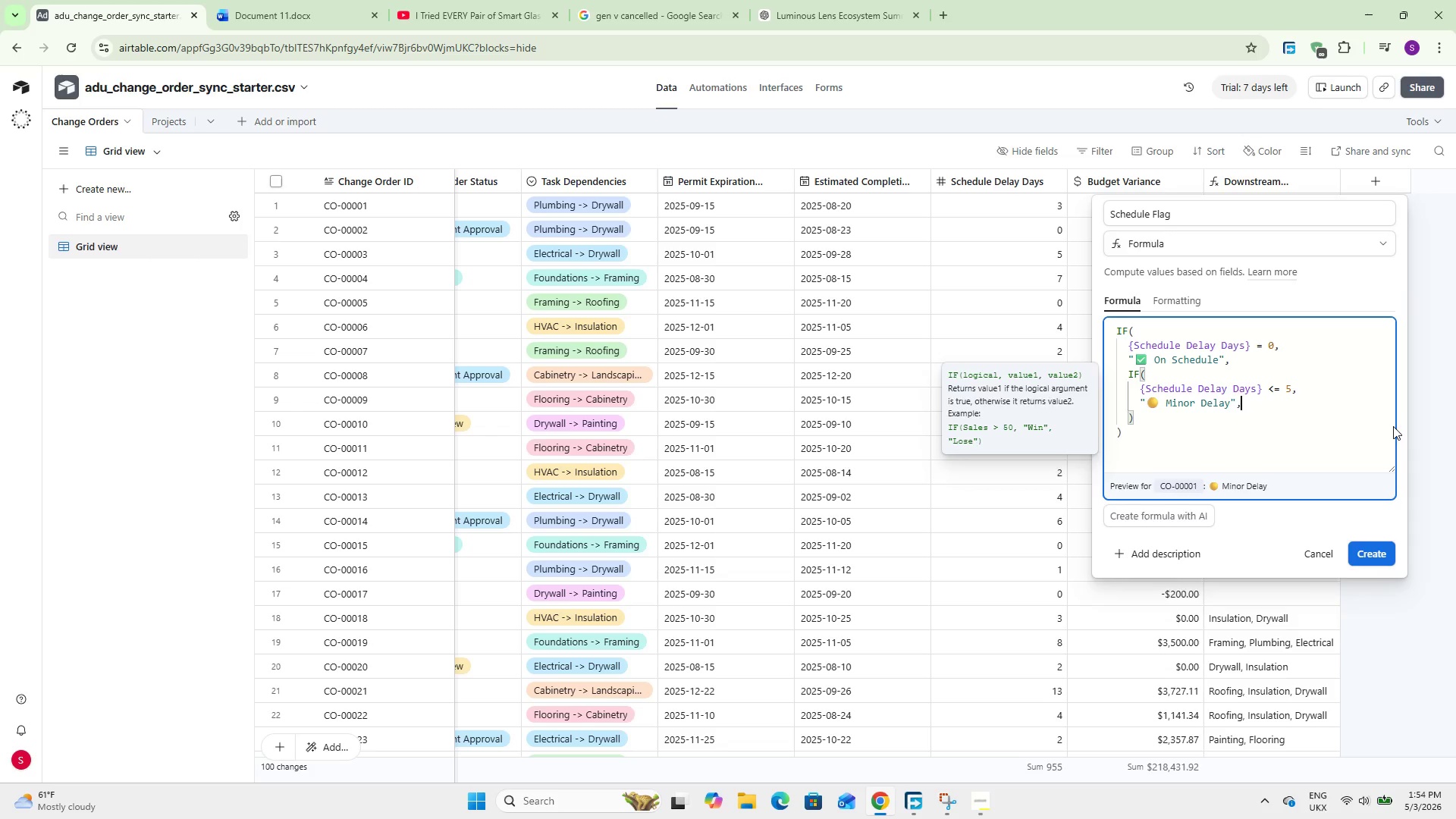 
key(Enter)
 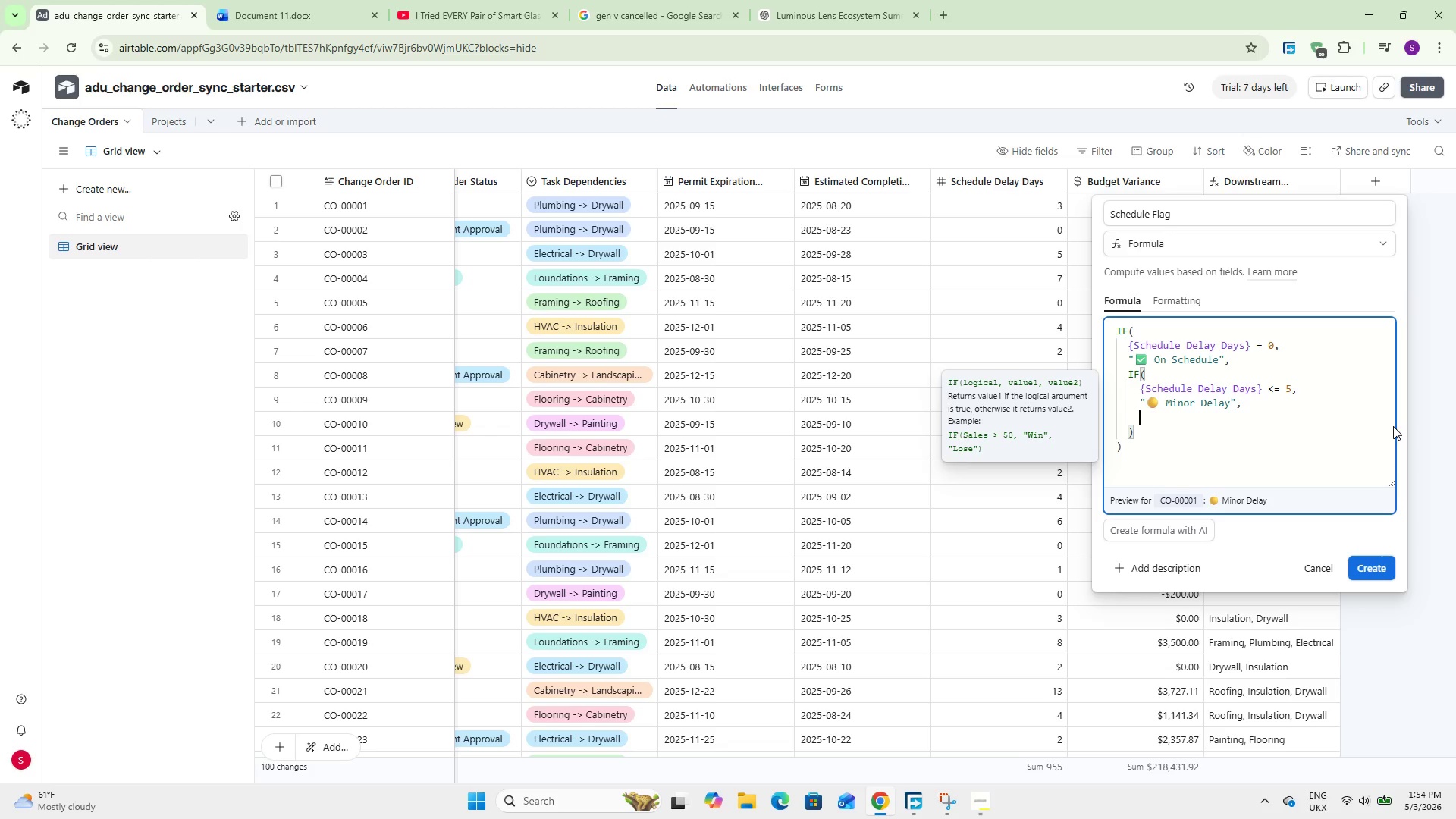 
type(IF()
 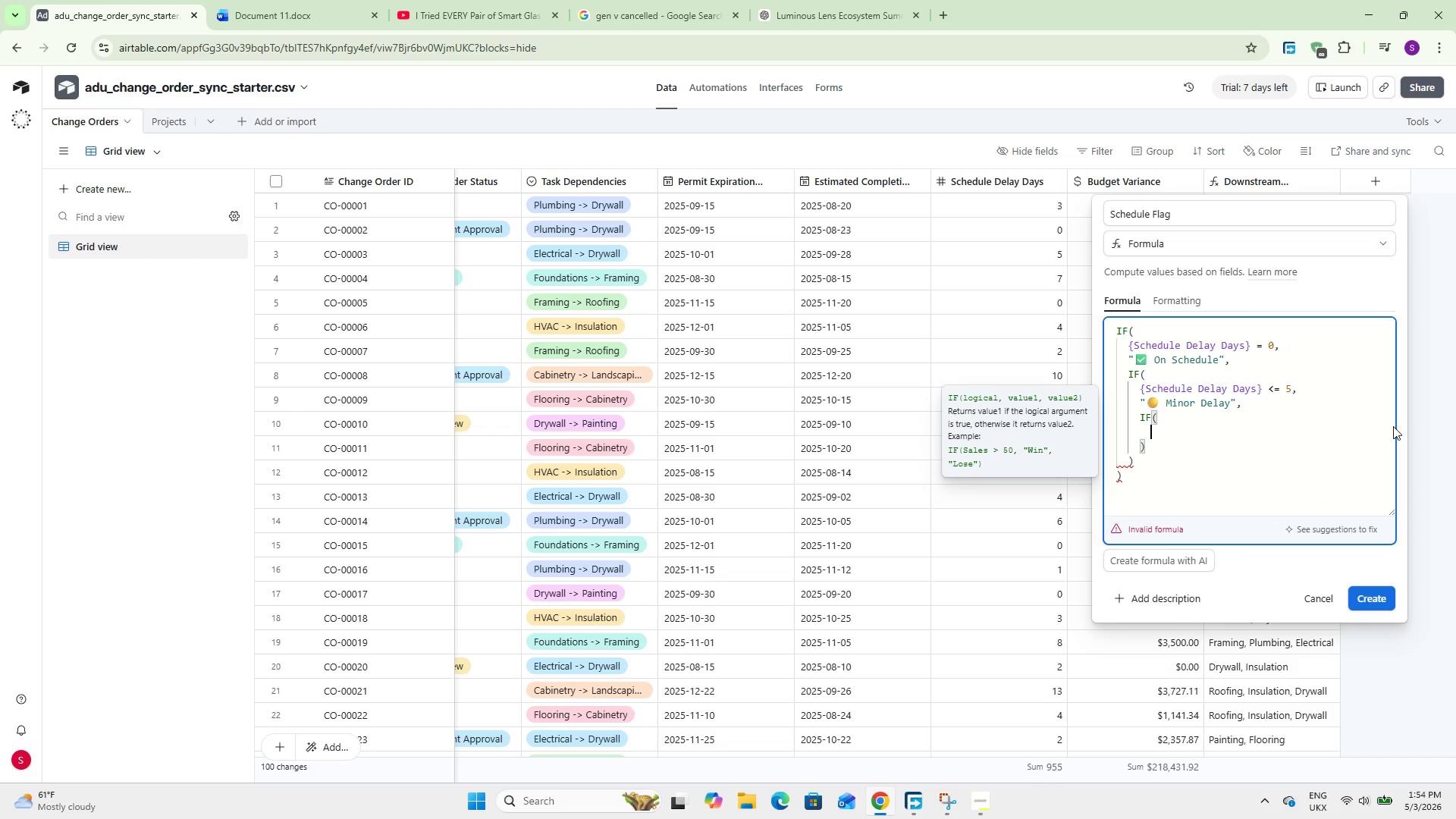 
 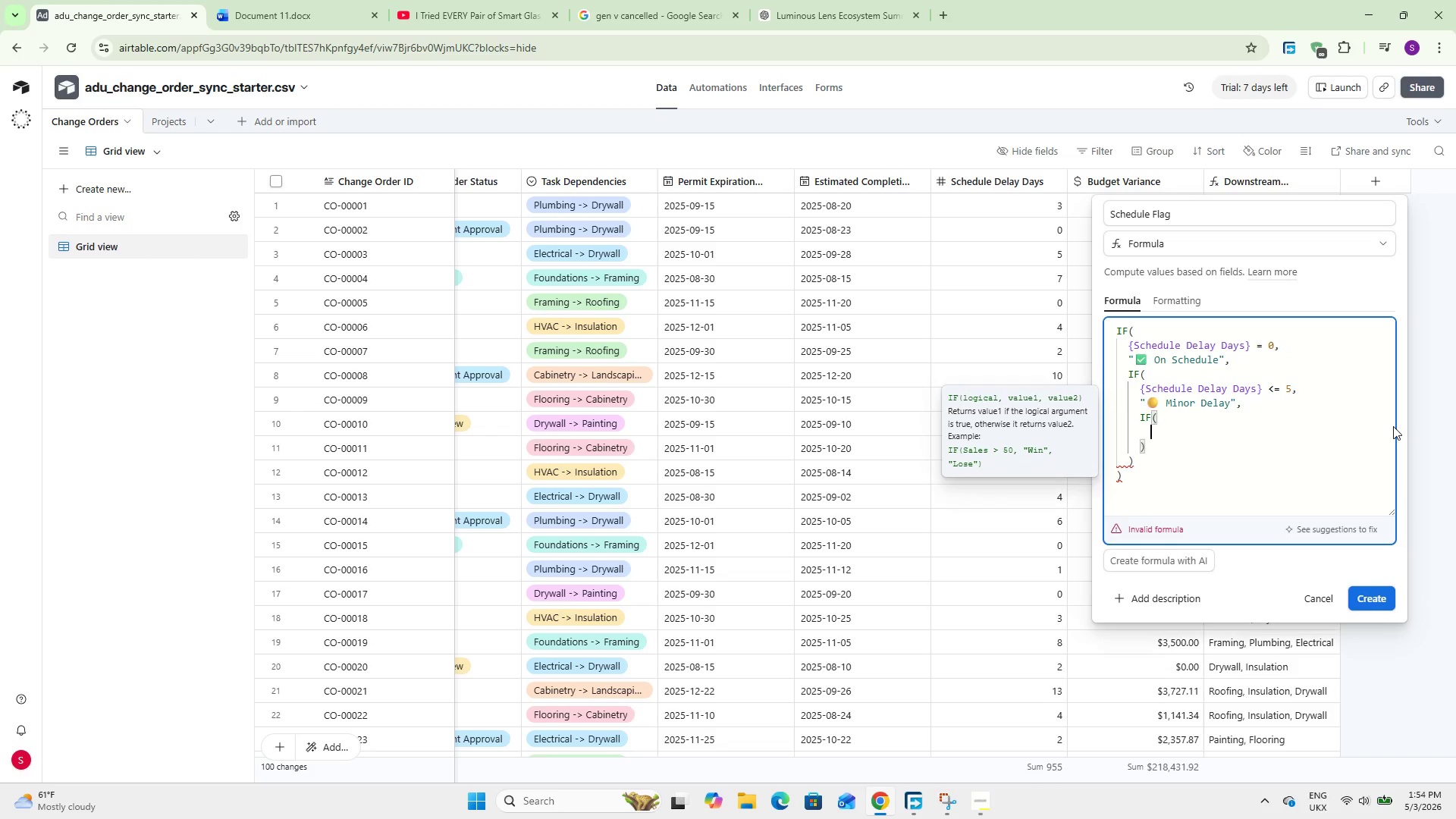 
key(Enter)
 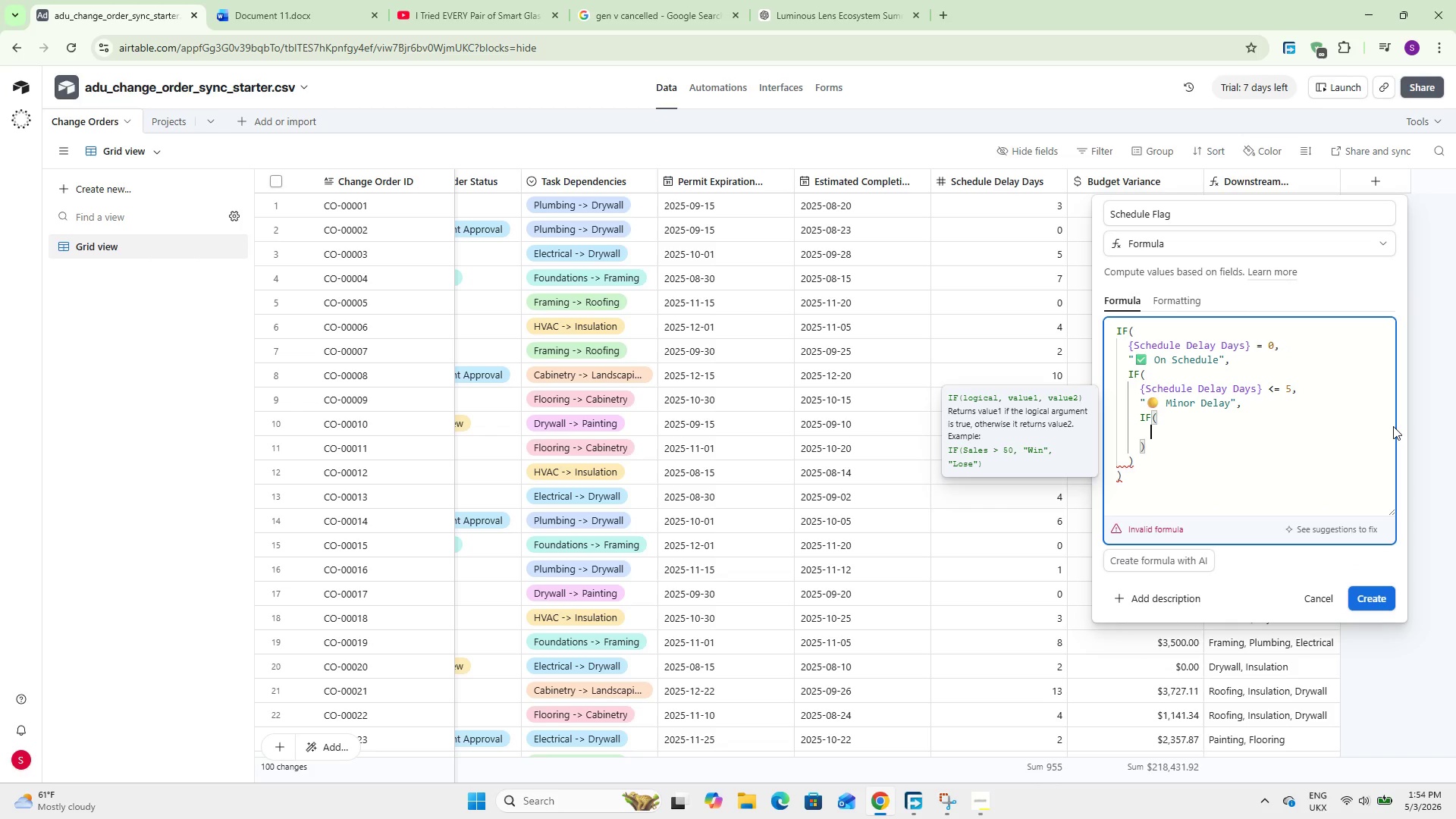 
type(Sche)
 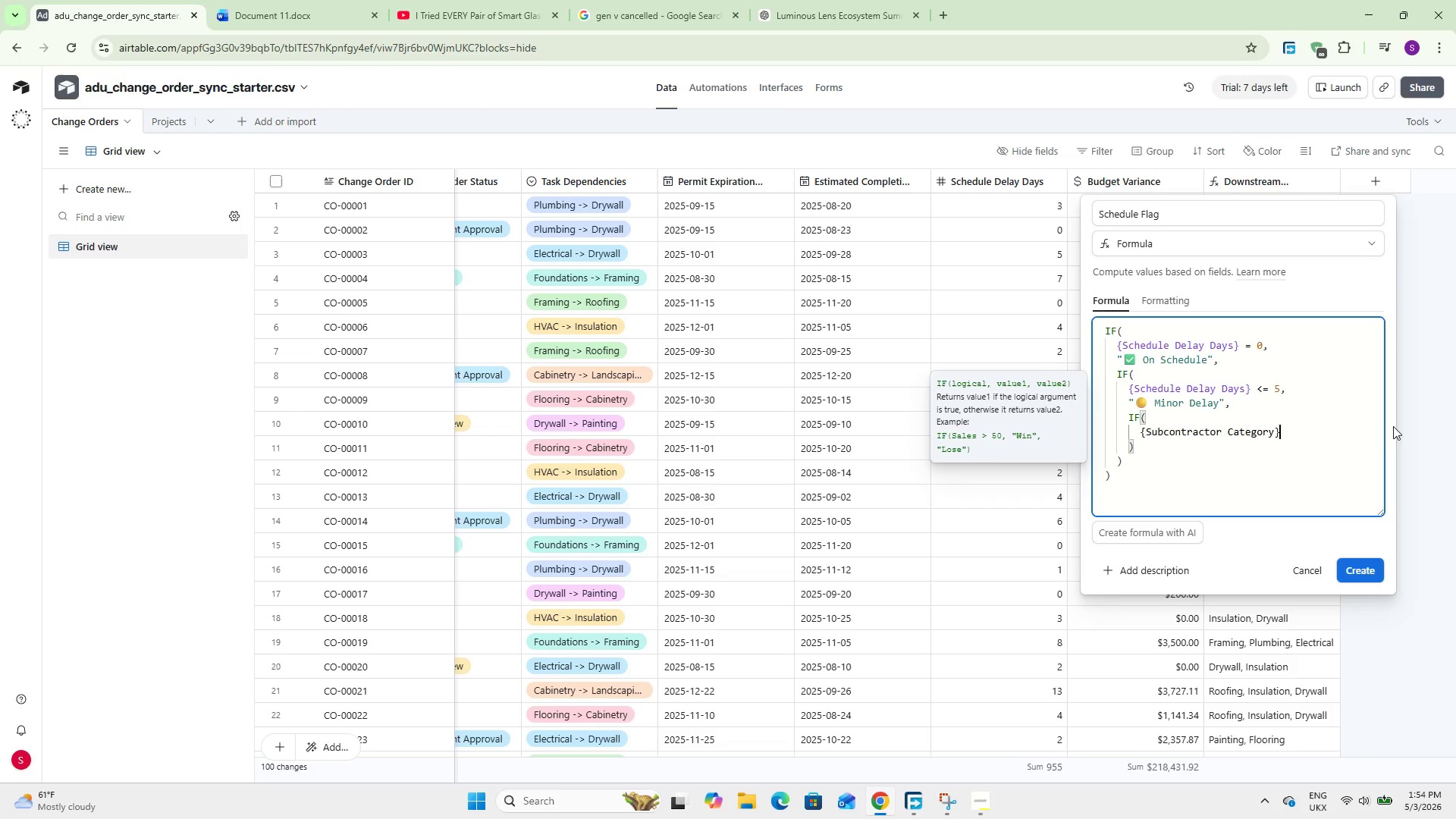 
key(Enter)
 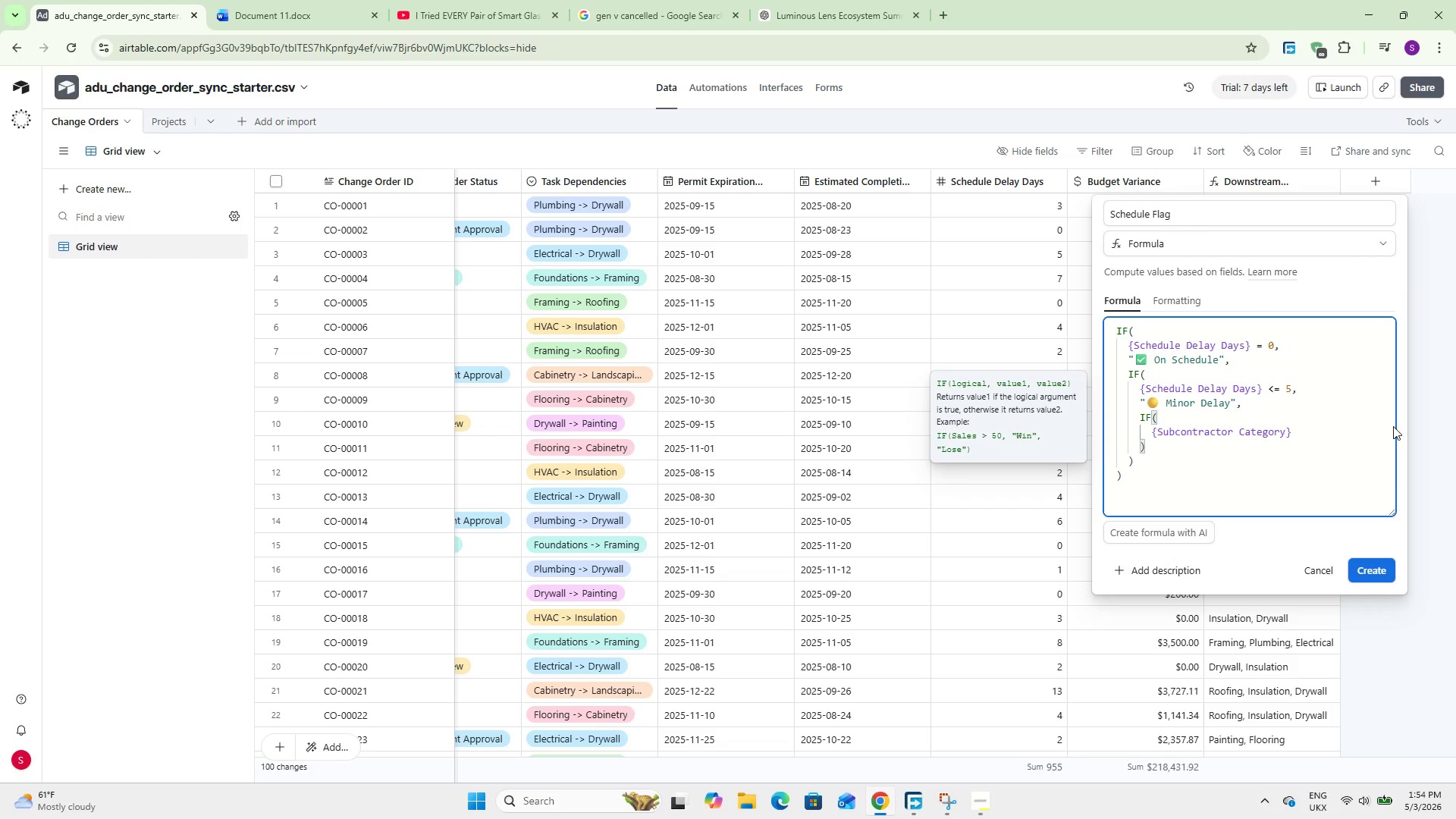 
hold_key(key=Backspace, duration=1.09)
 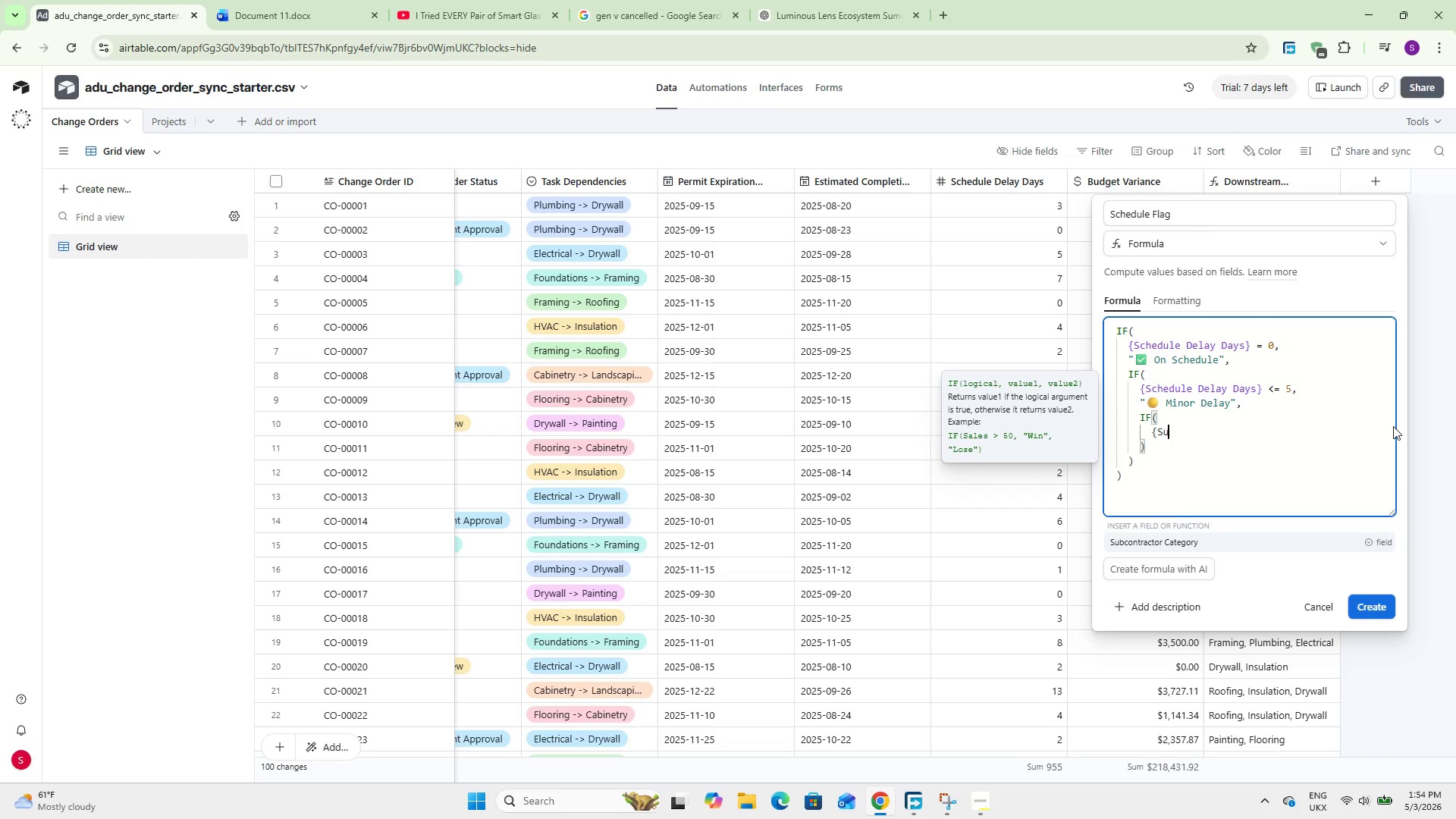 
key(Backspace)
key(Backspace)
type(che)
 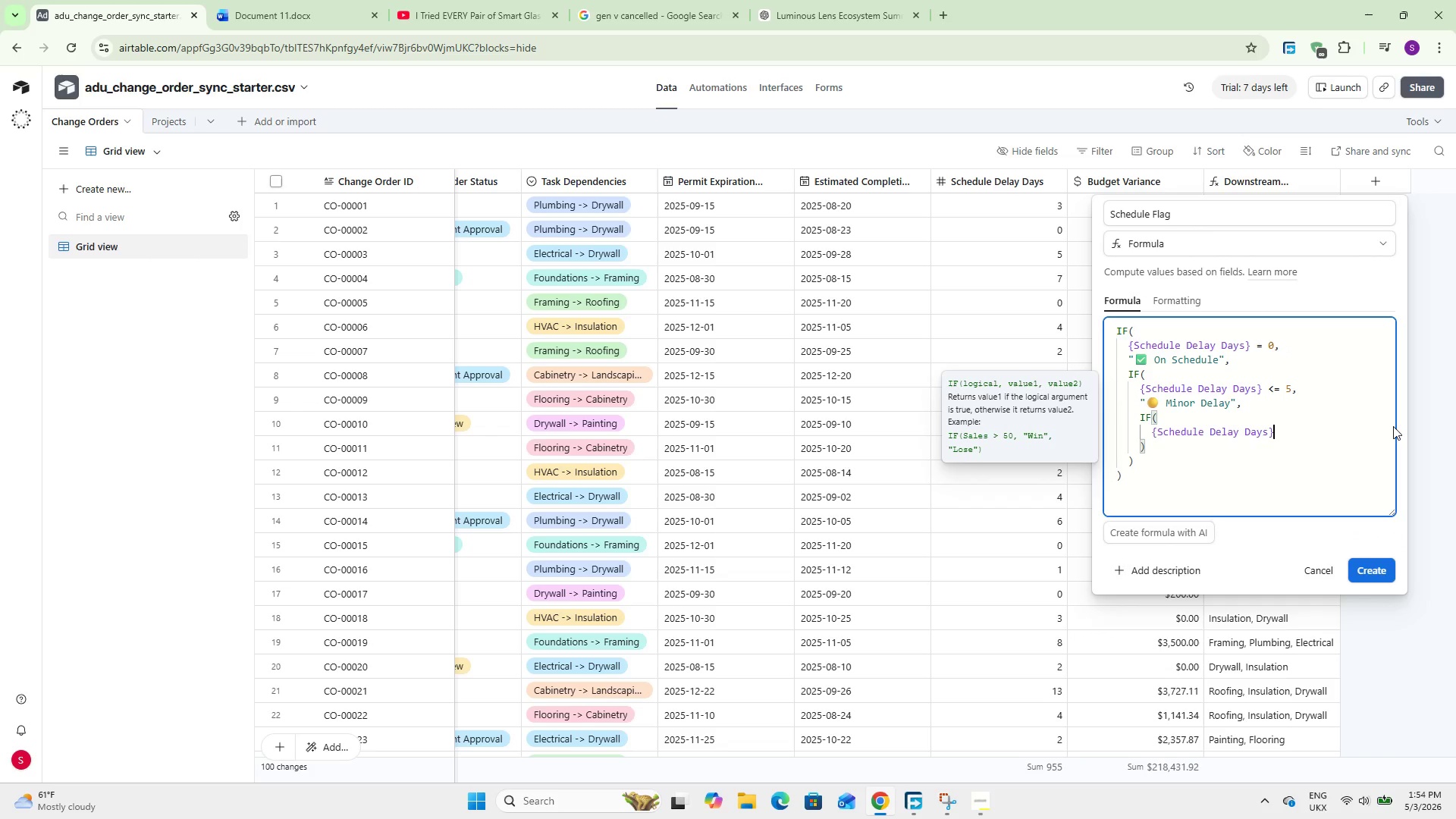 
key(Enter)
 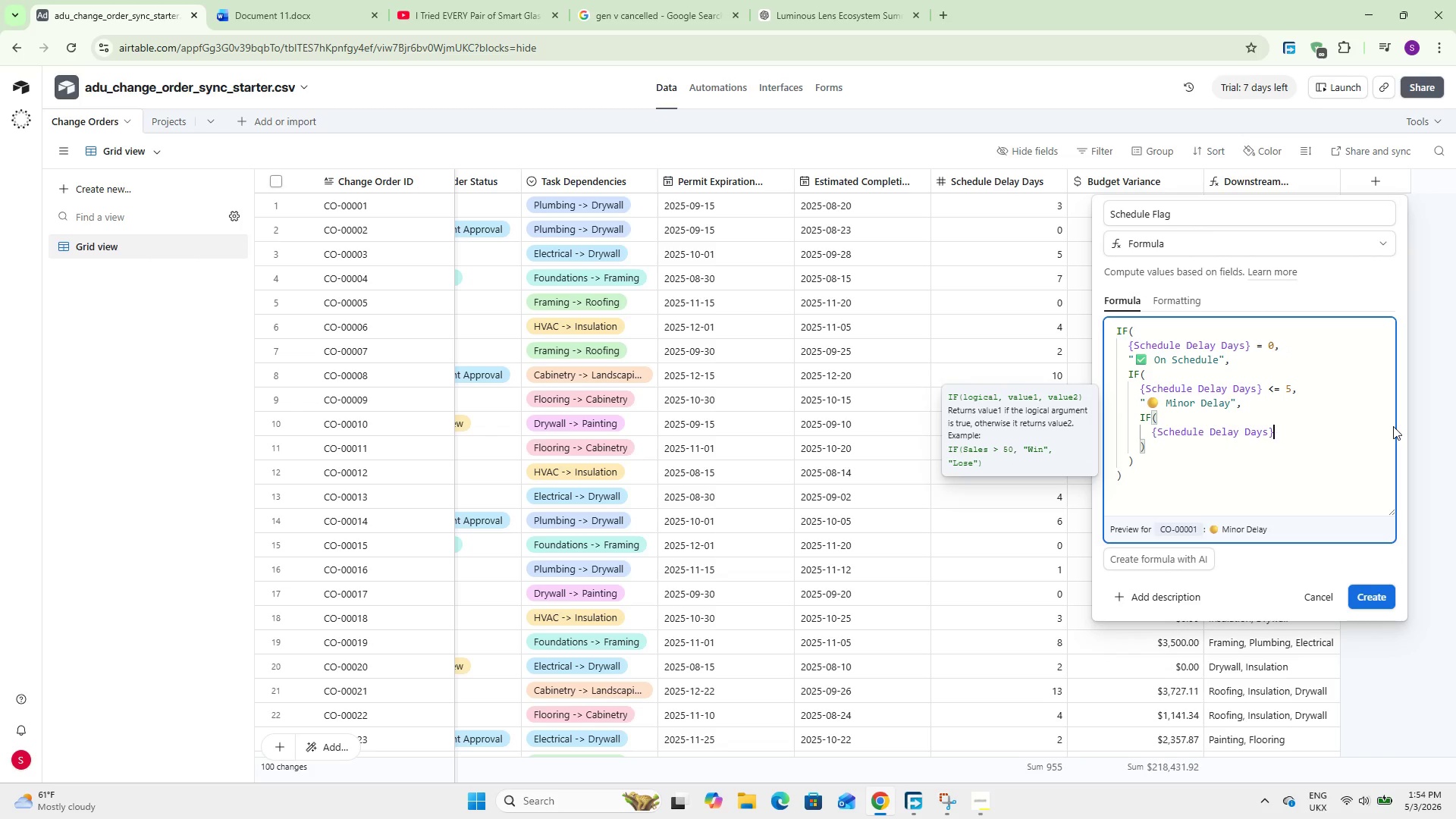 
type( <= 14,)
 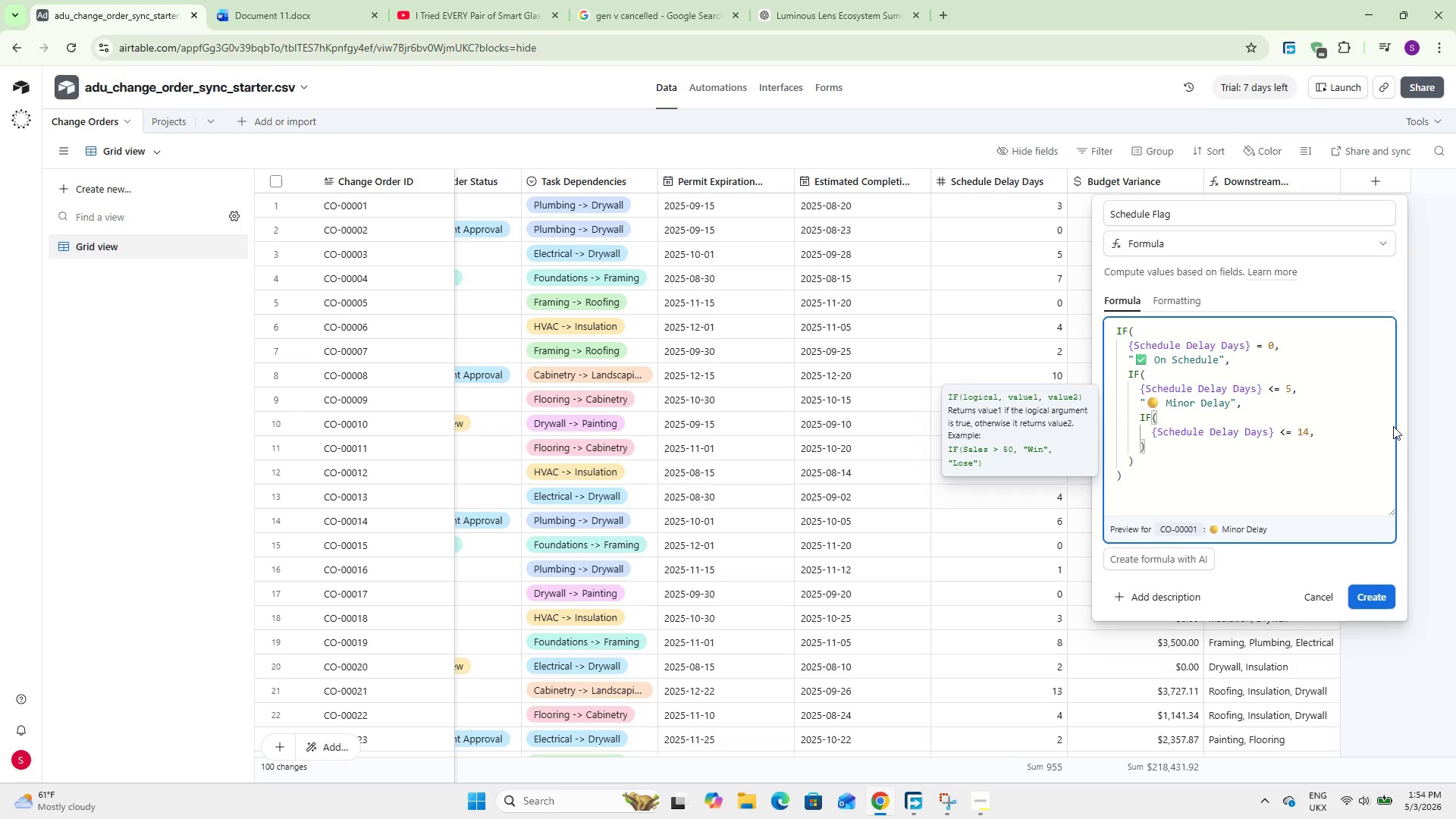 
key(Enter)
 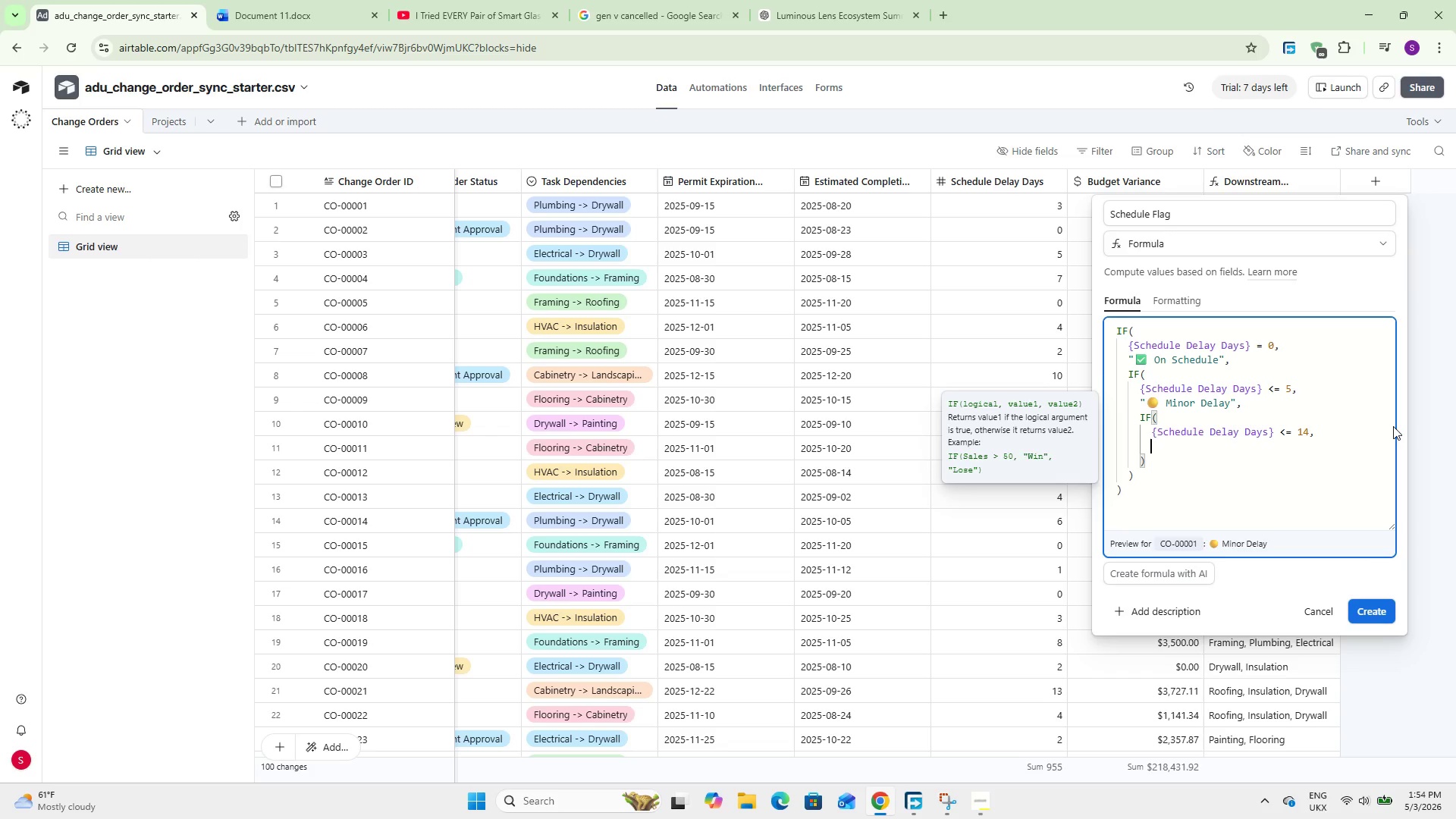 
key(Shift+2)
 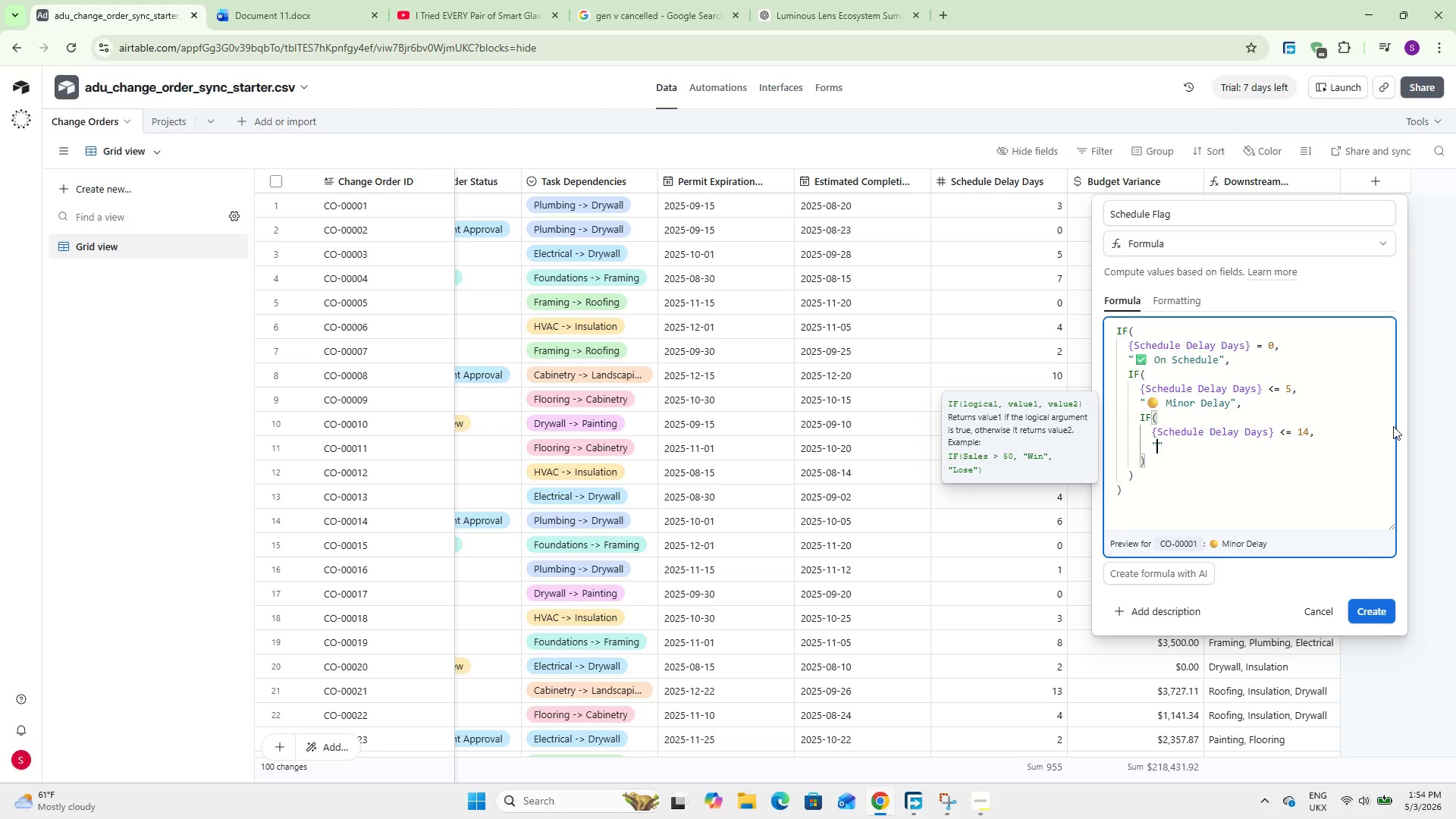 
key(Meta+Period)
 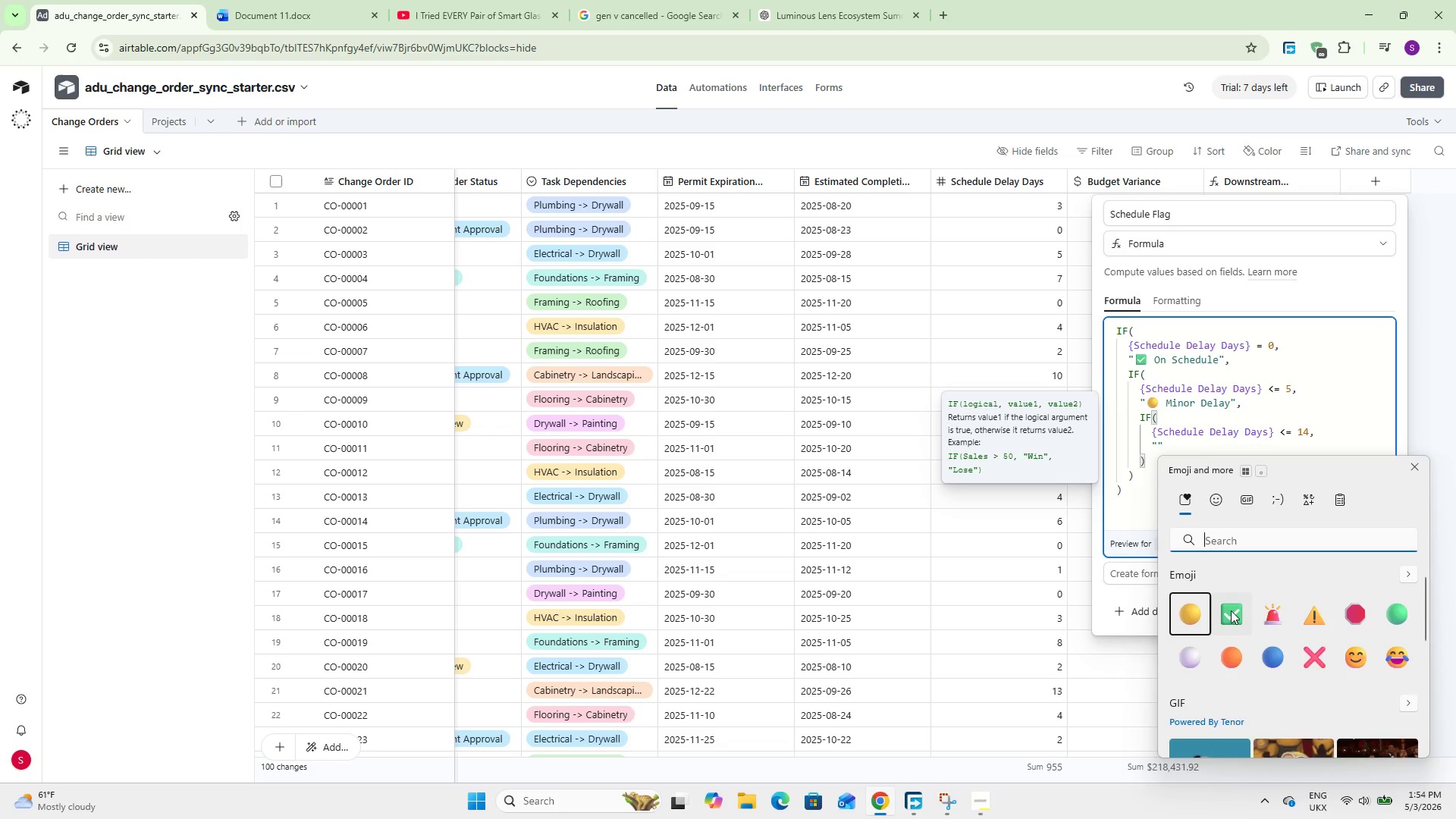 
left_click([1228, 659])
 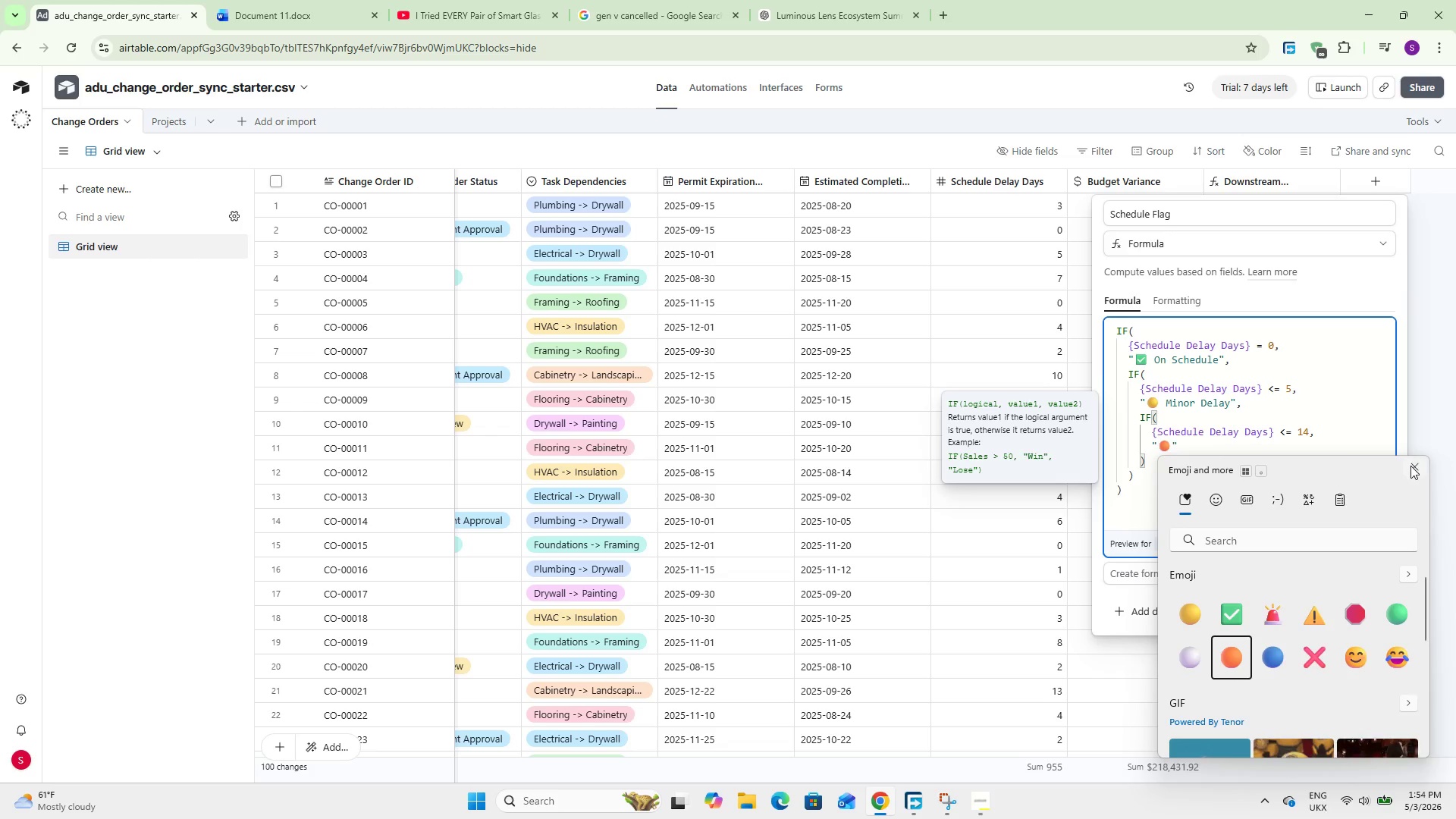 
left_click([1410, 466])
 